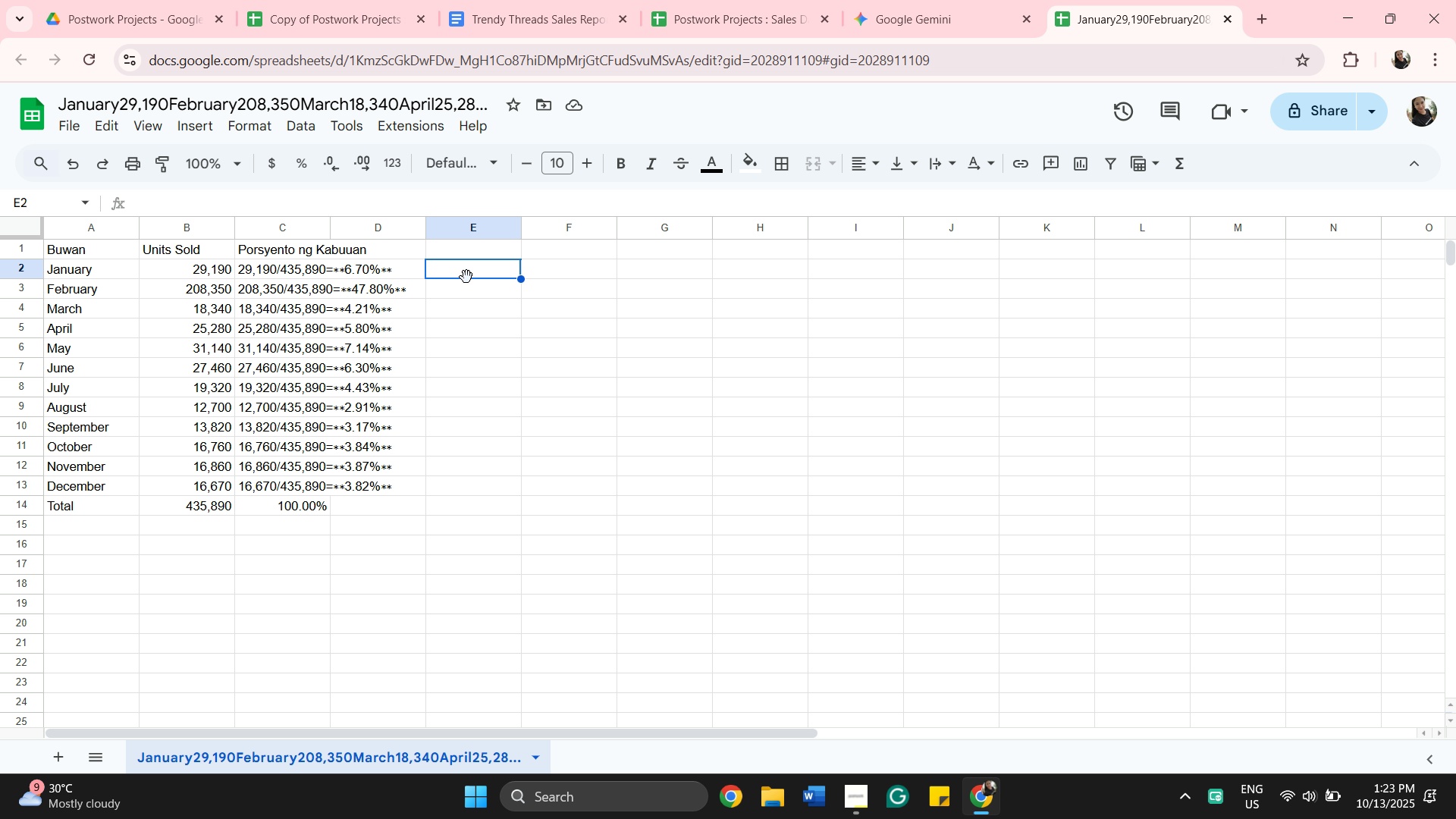 
wait(5.14)
 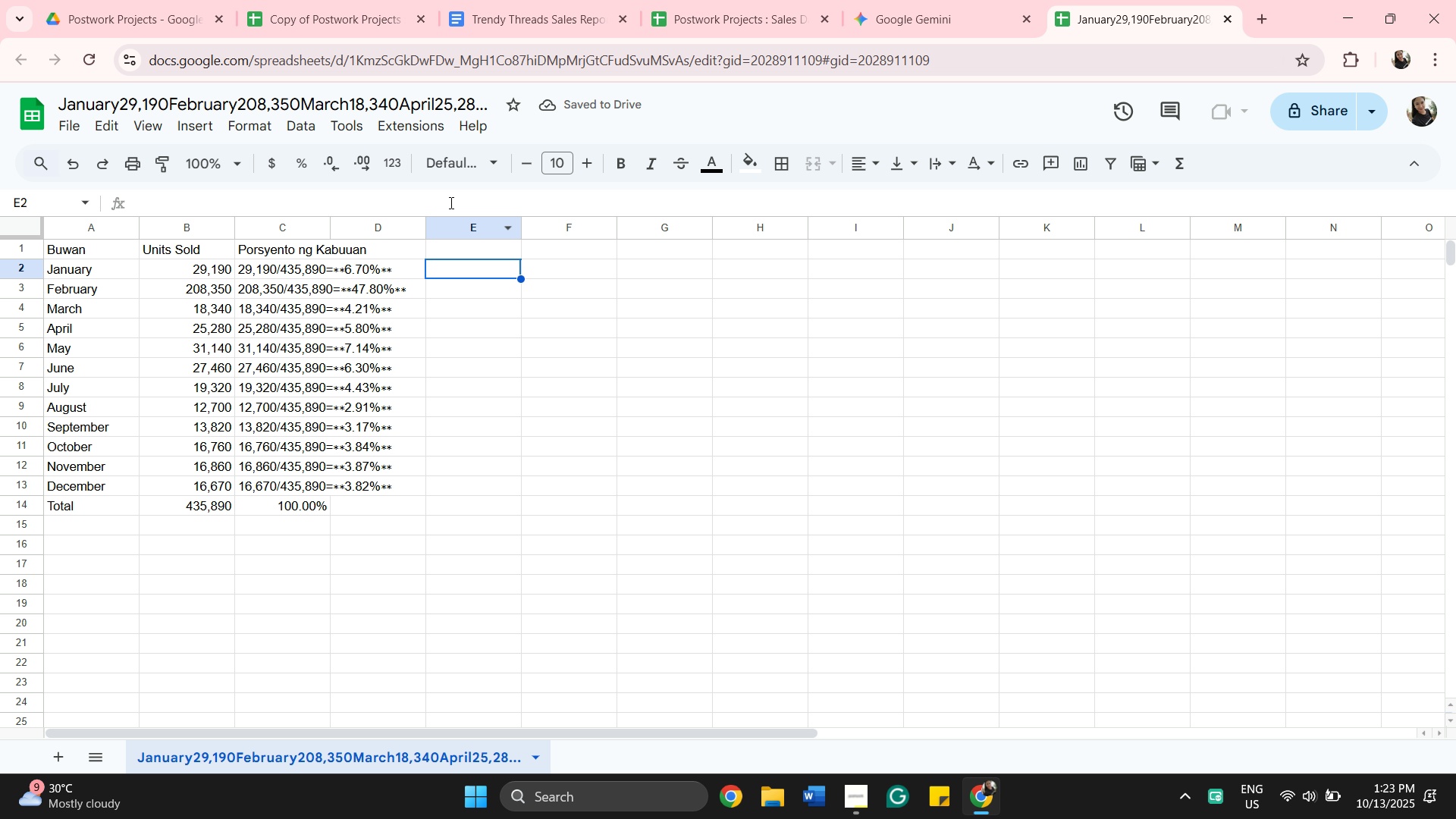 
left_click([466, 277])
 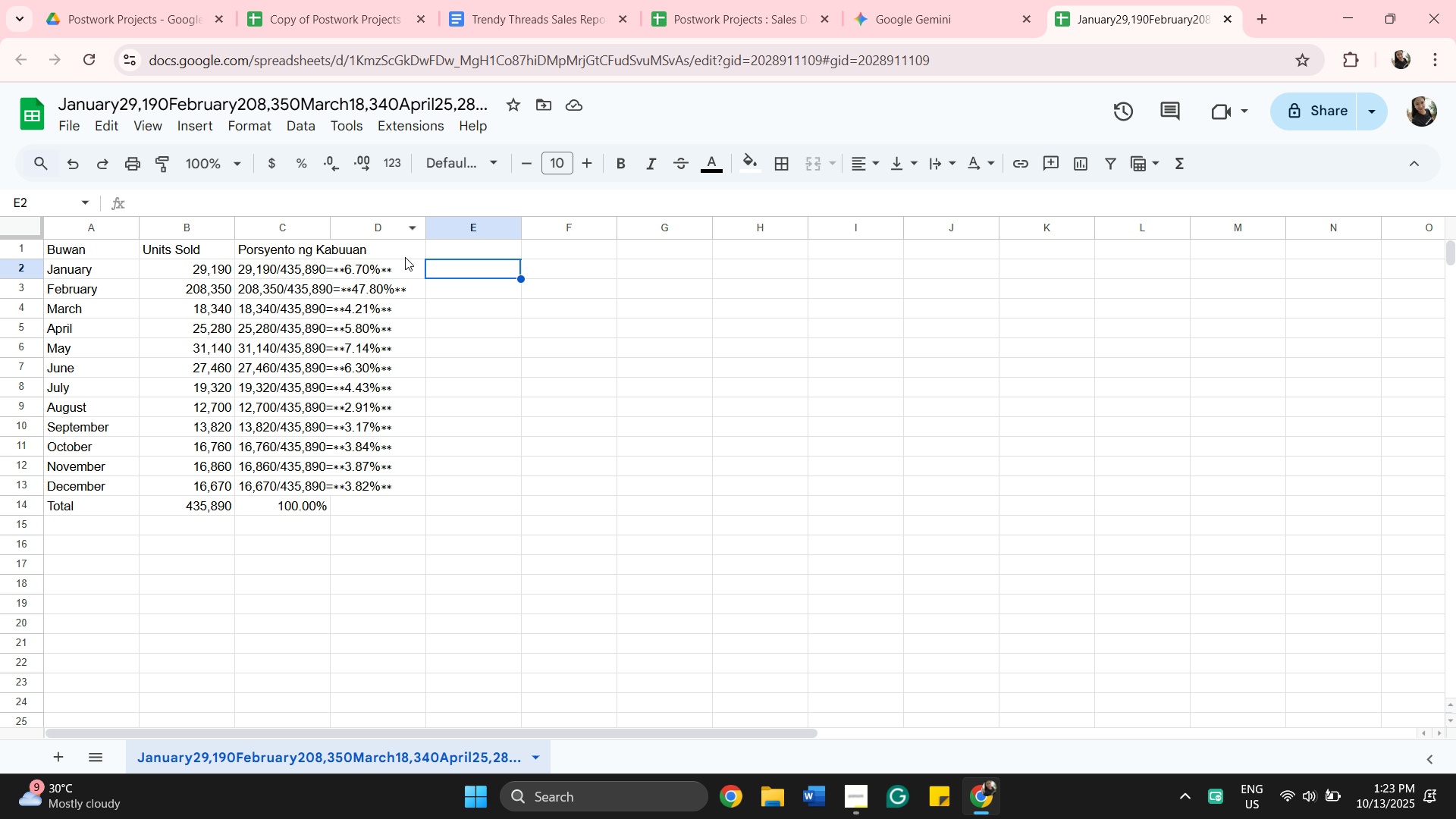 
left_click([452, 272])
 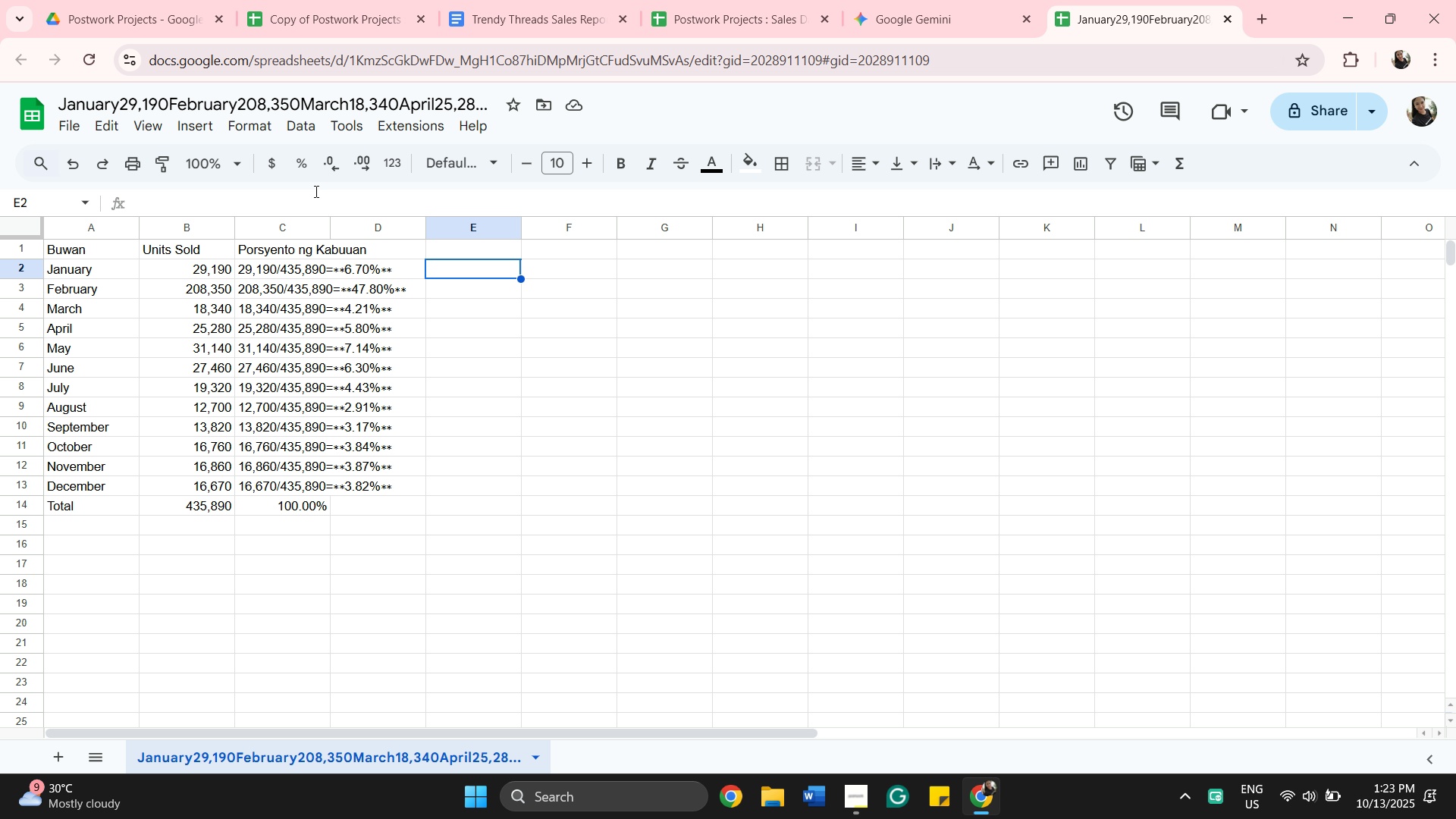 
mouse_move([242, 130])
 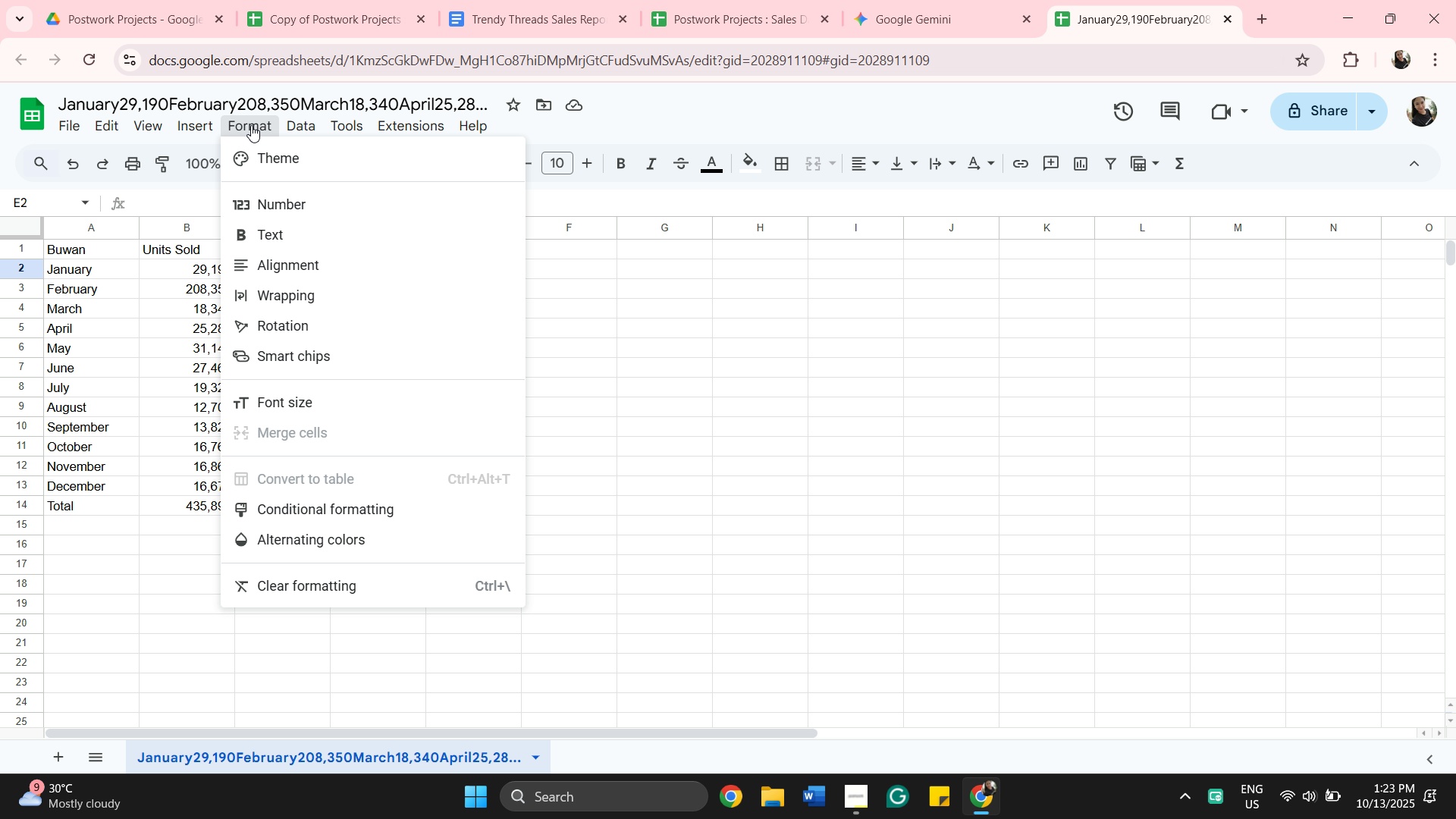 
left_click([251, 125])
 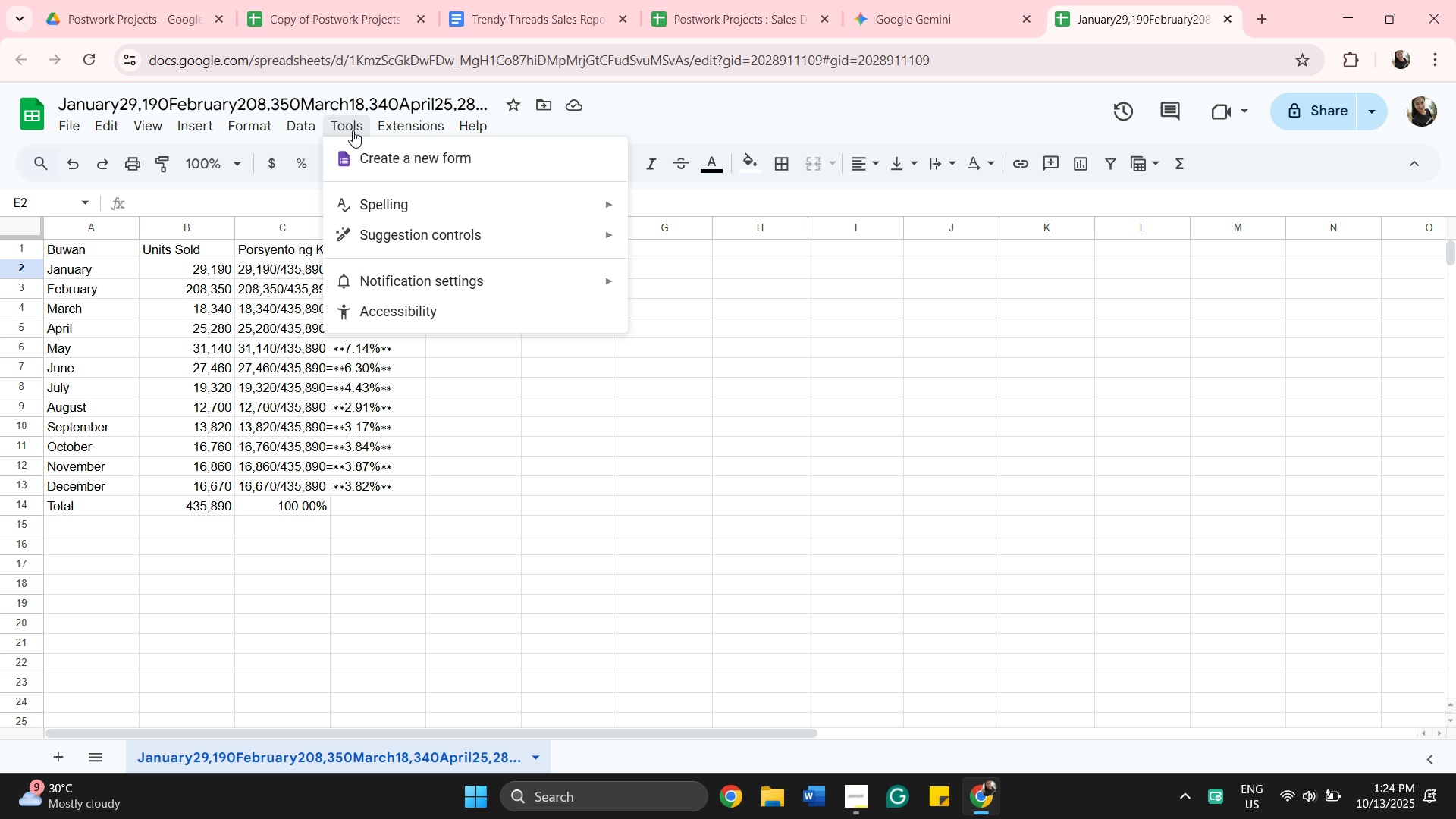 
wait(10.41)
 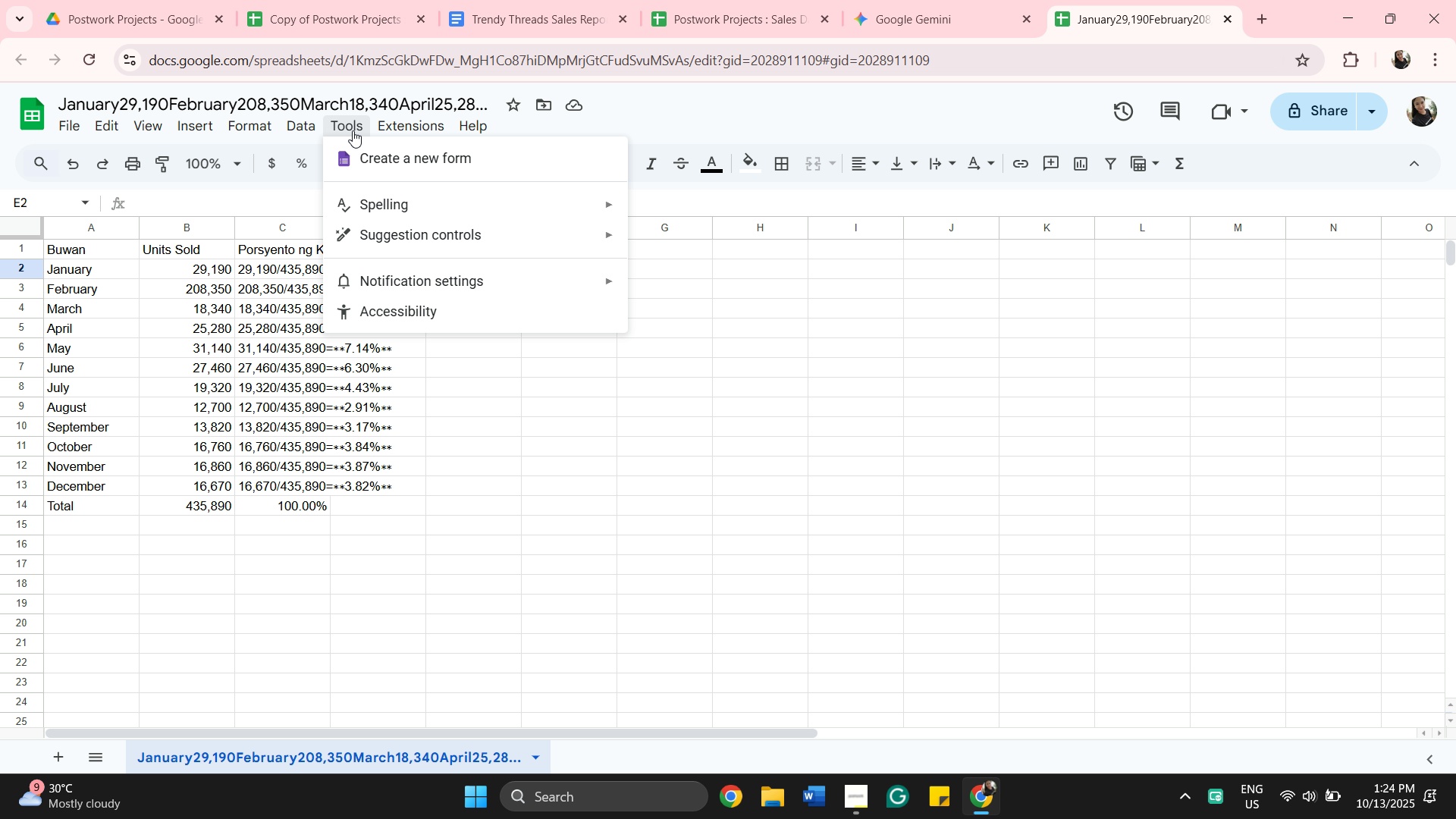 
left_click([668, 213])
 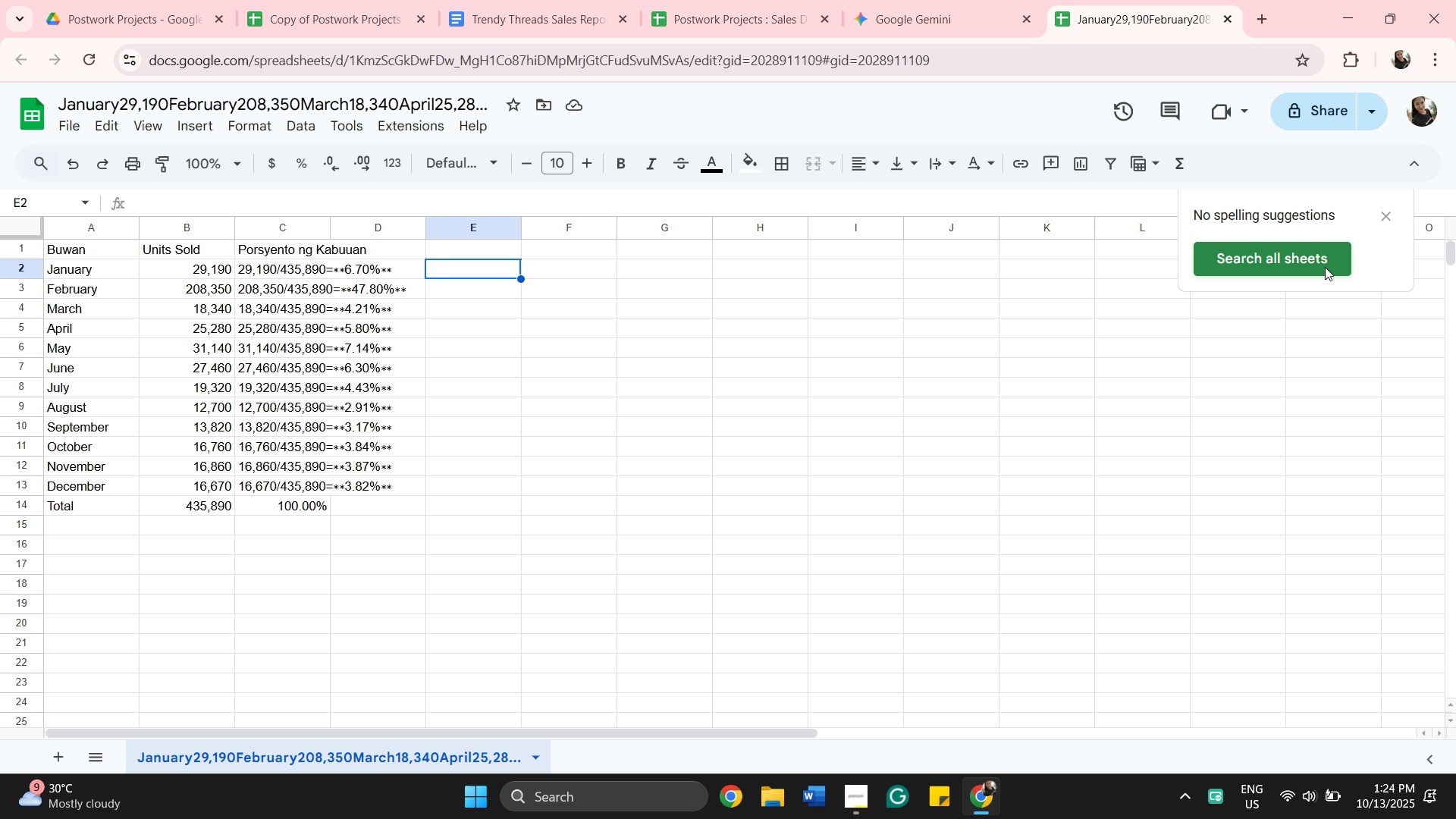 
left_click([1320, 264])
 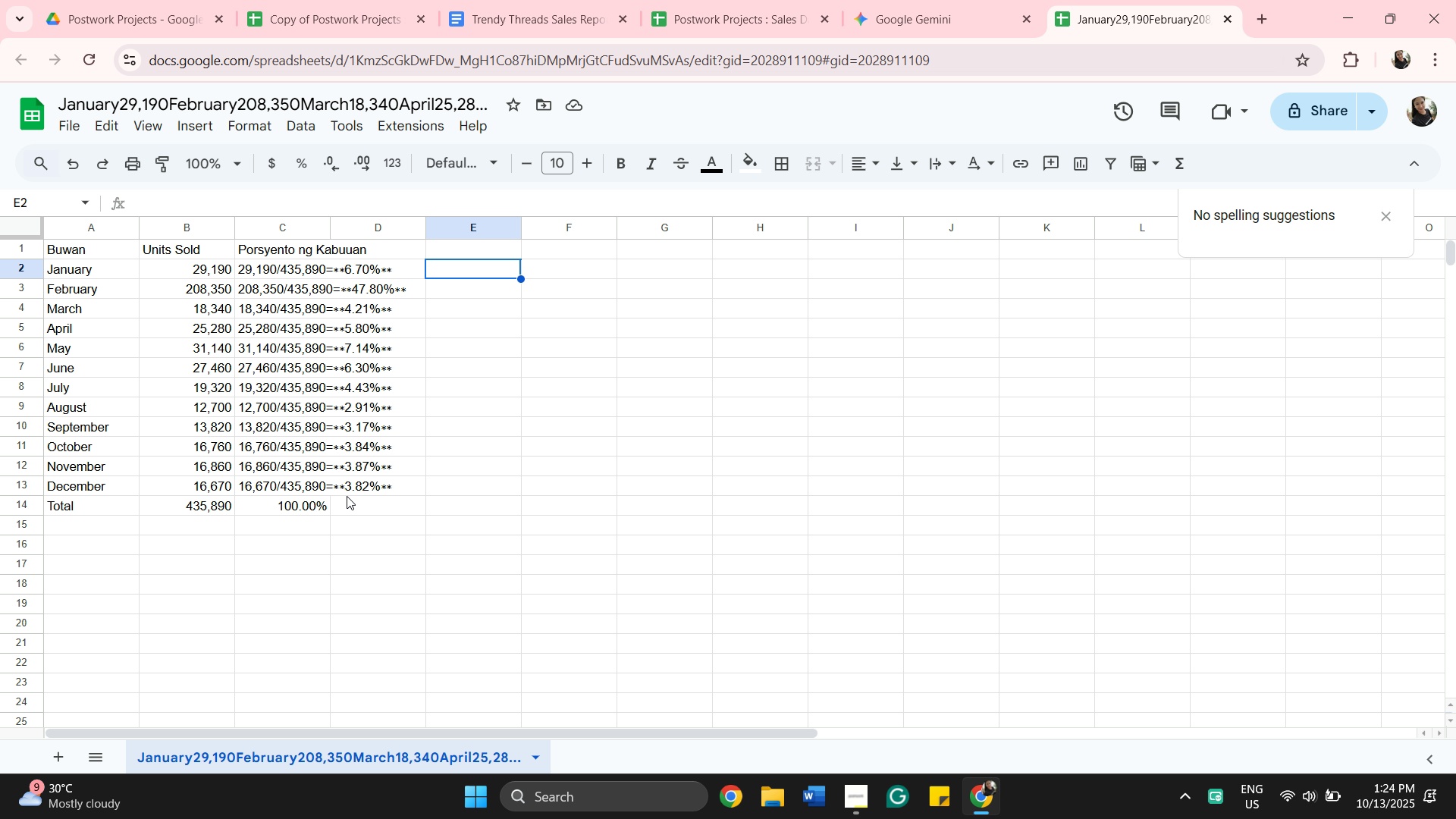 
left_click_drag(start_coordinate=[366, 504], to_coordinate=[196, 379])
 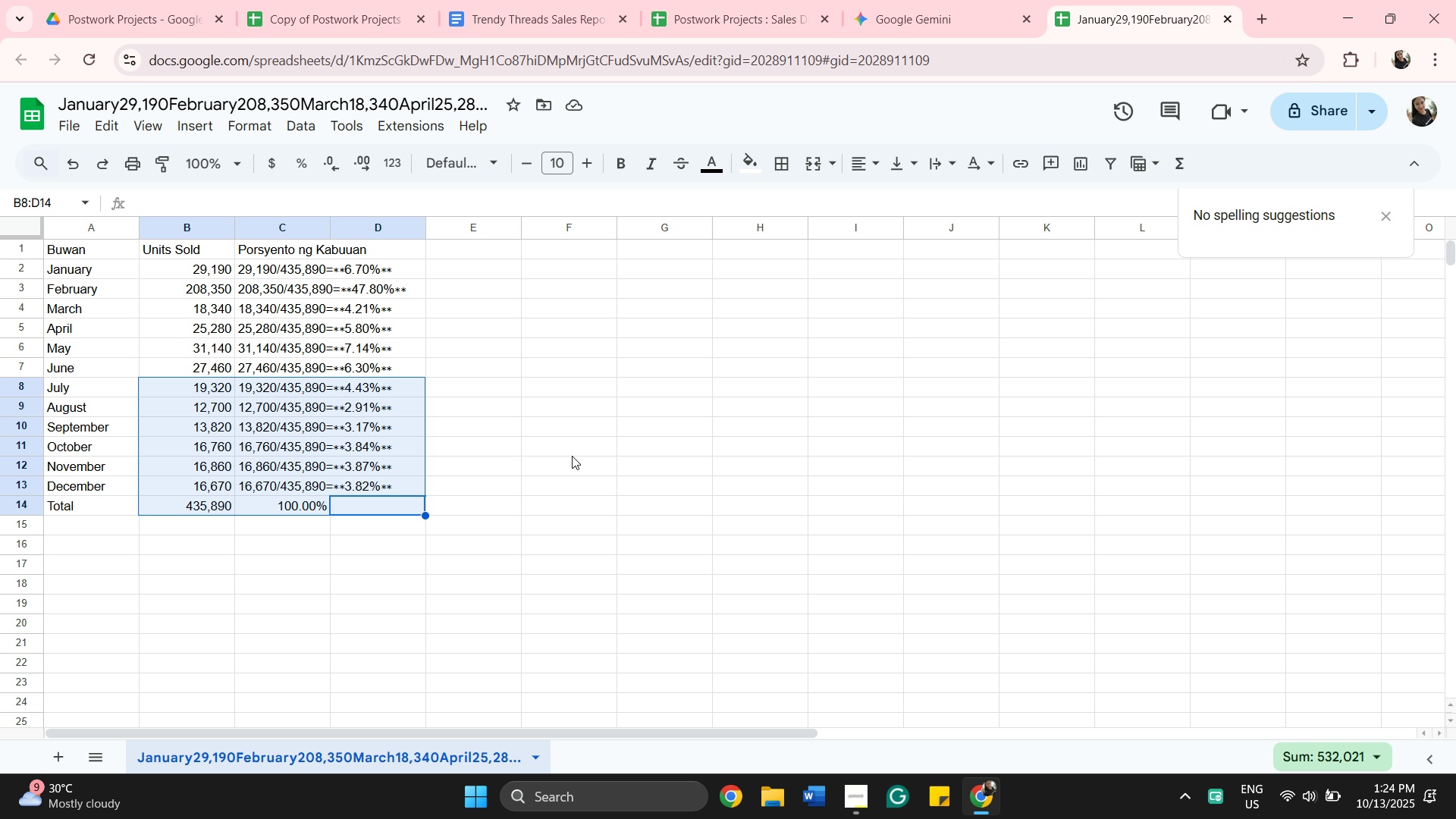 
left_click_drag(start_coordinate=[572, 456], to_coordinate=[572, 448])
 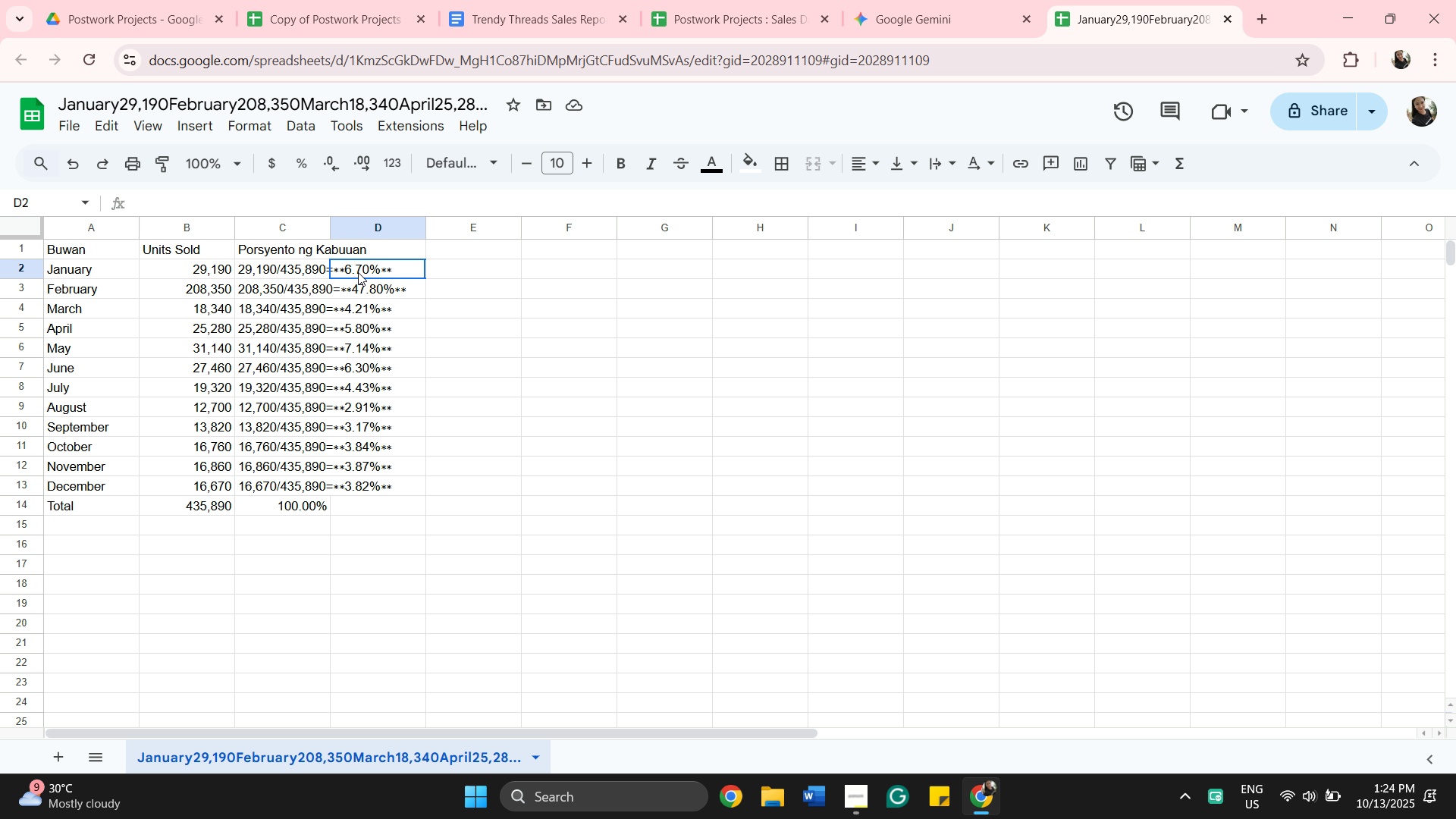 
double_click([358, 272])
 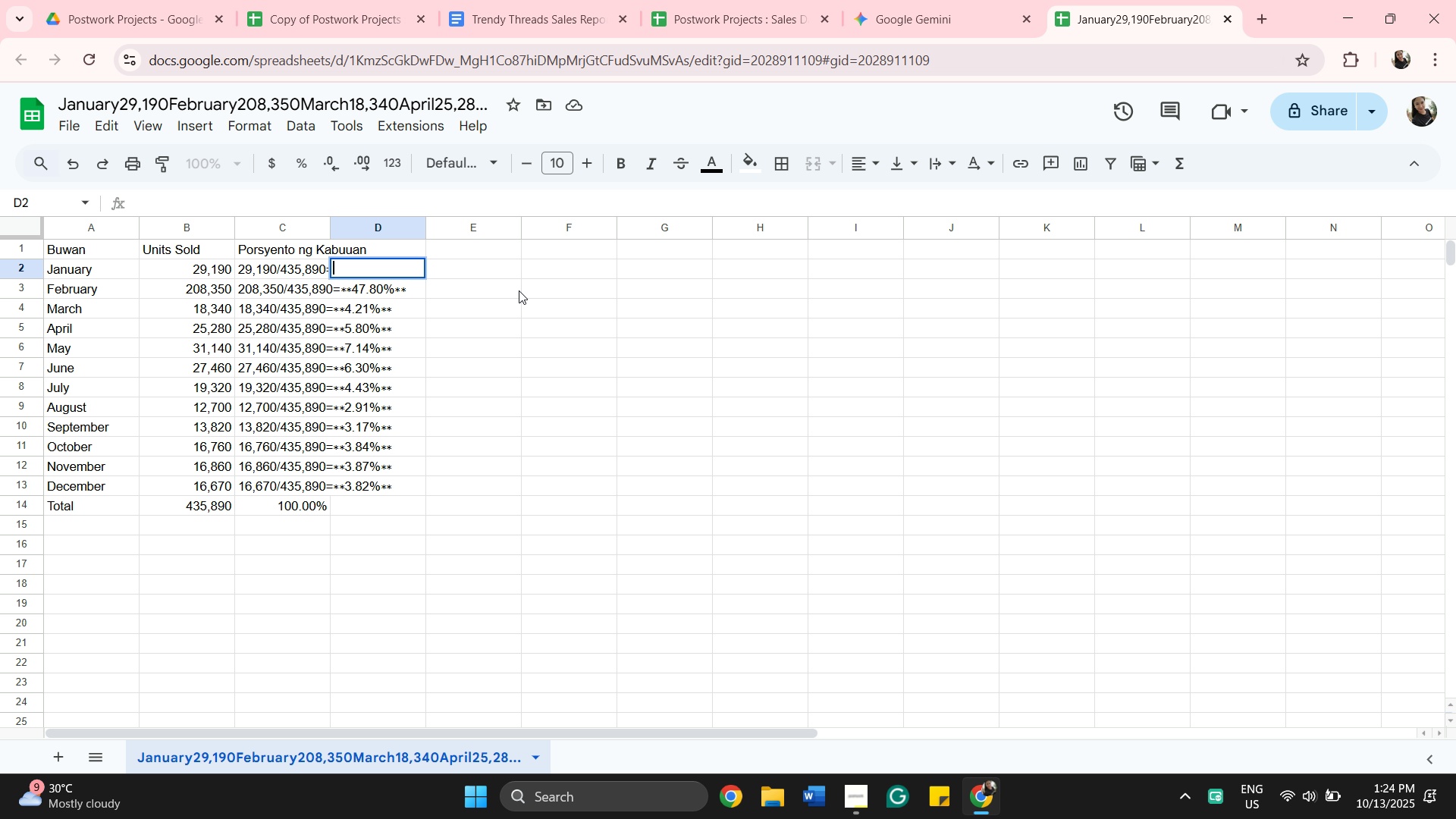 
left_click([521, 290])
 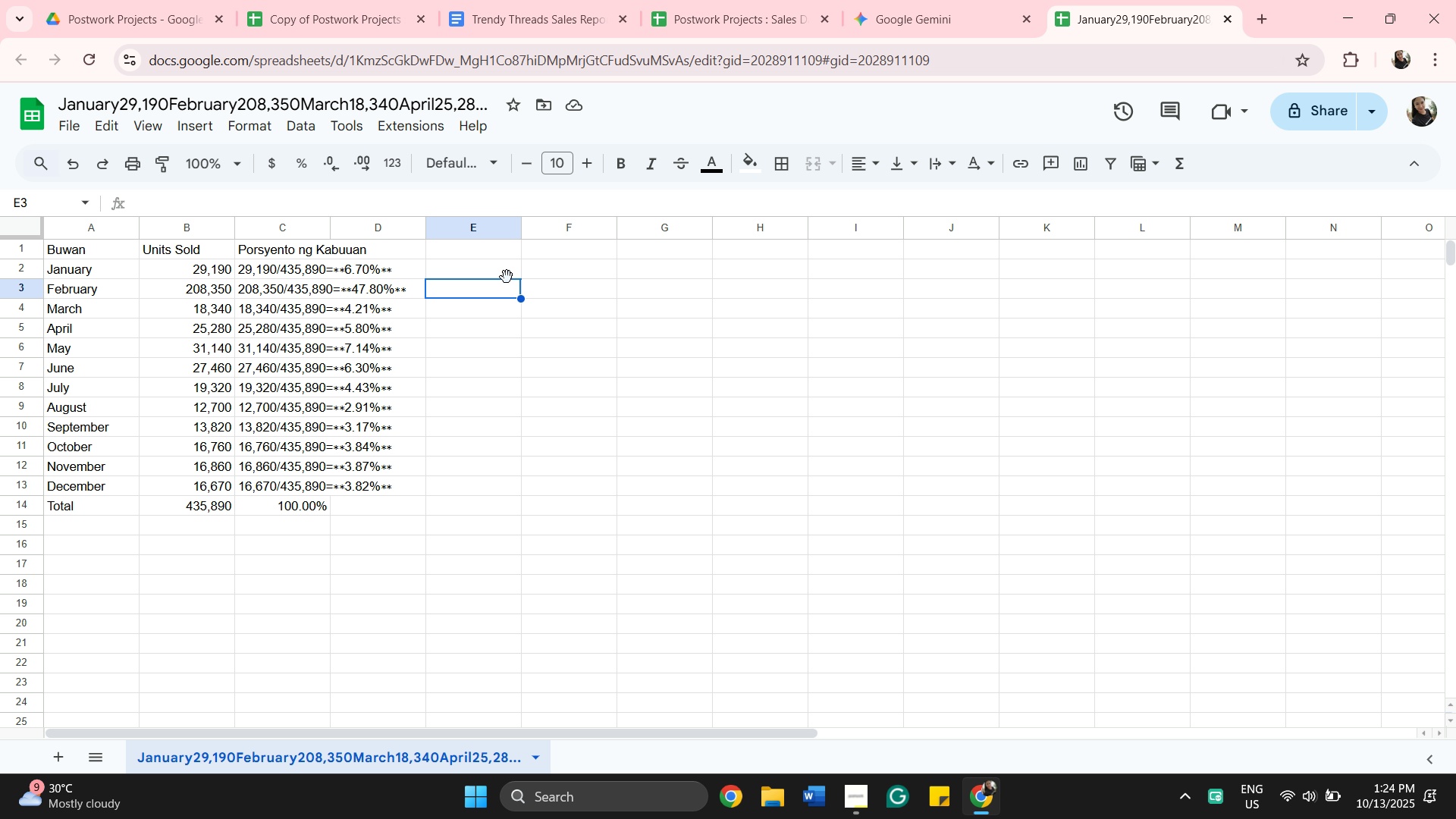 
left_click([507, 277])
 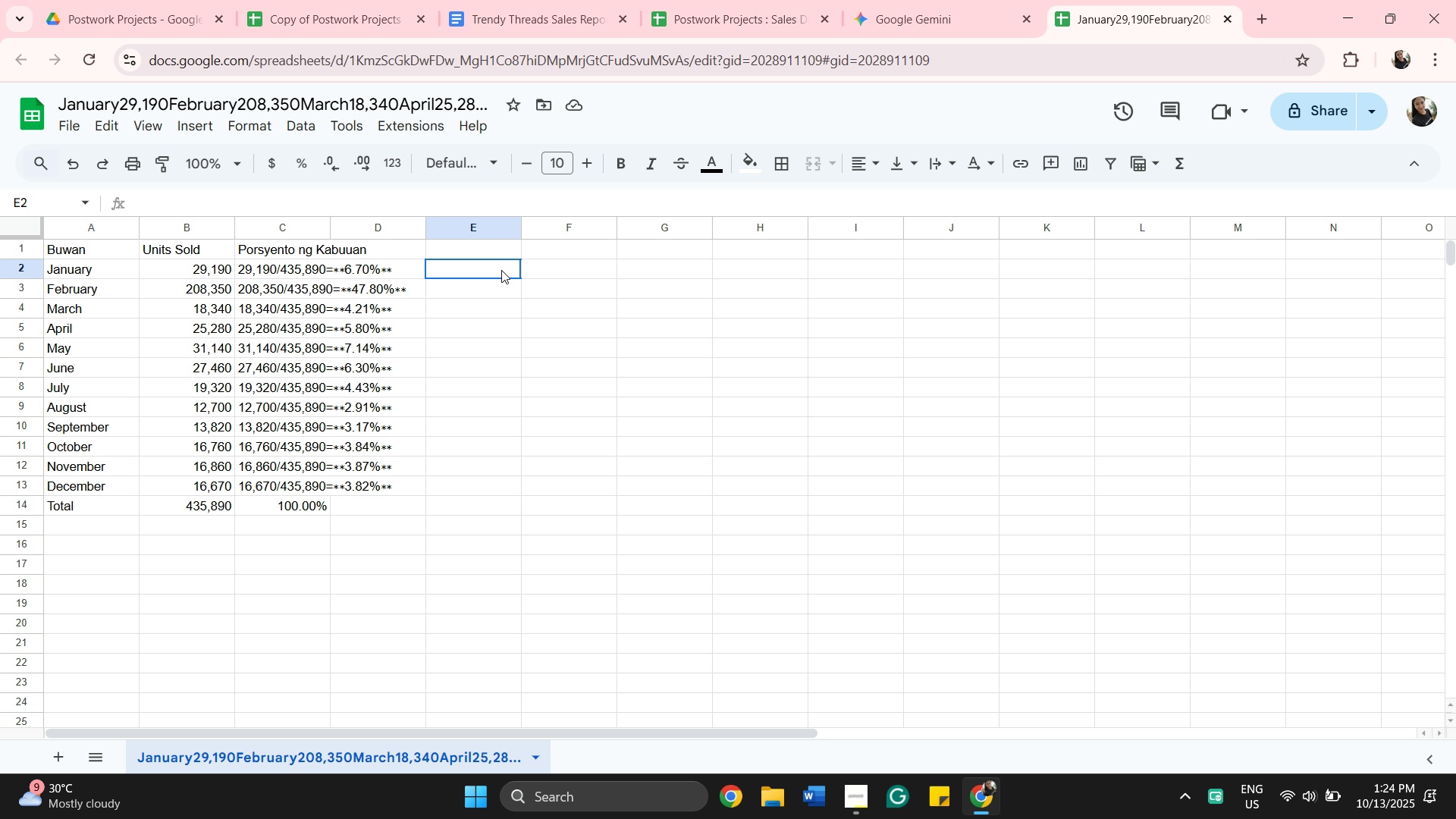 
left_click([501, 270])
 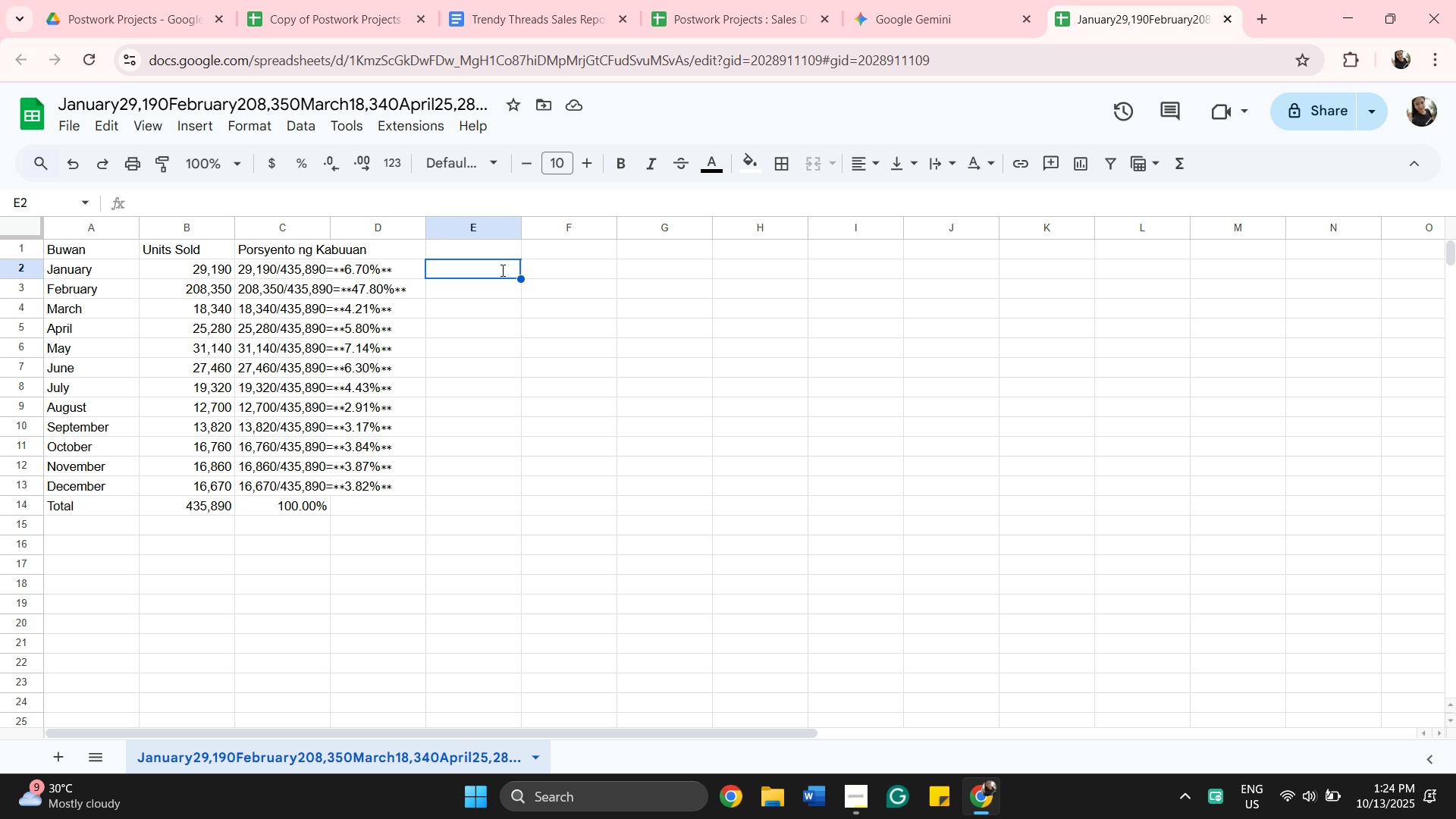 
key(6)
 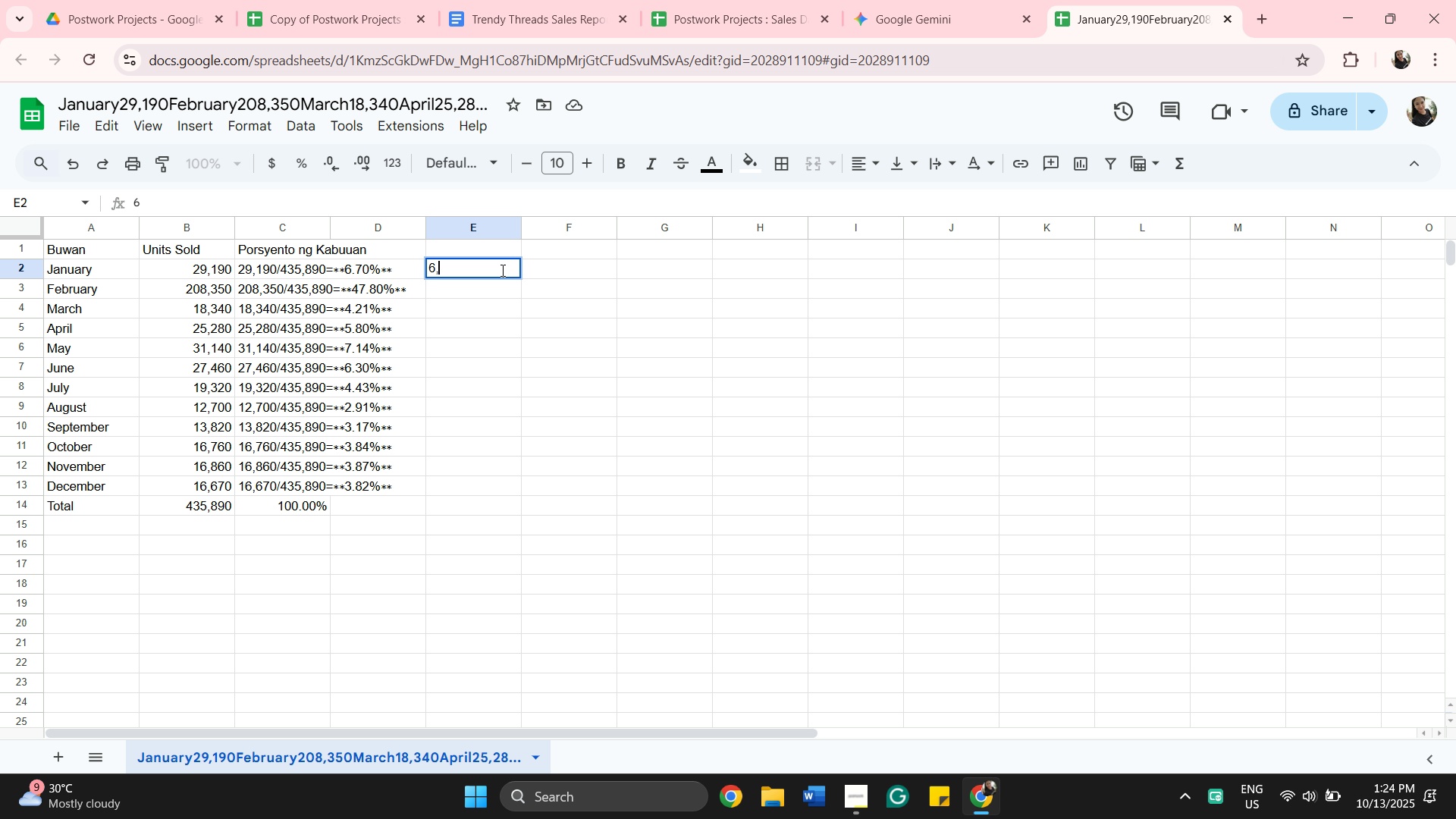 
key(Comma)
 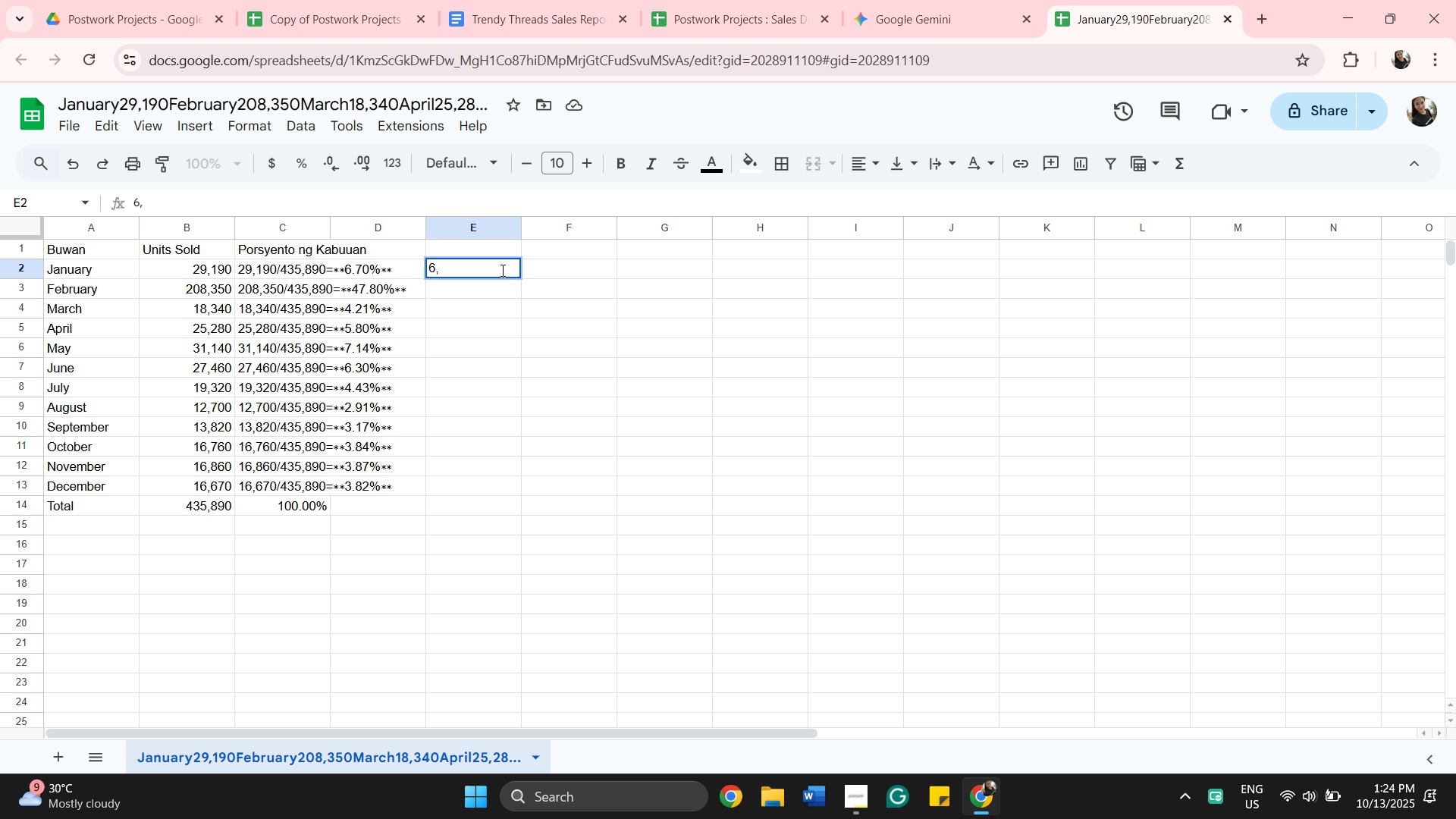 
key(Backspace)
 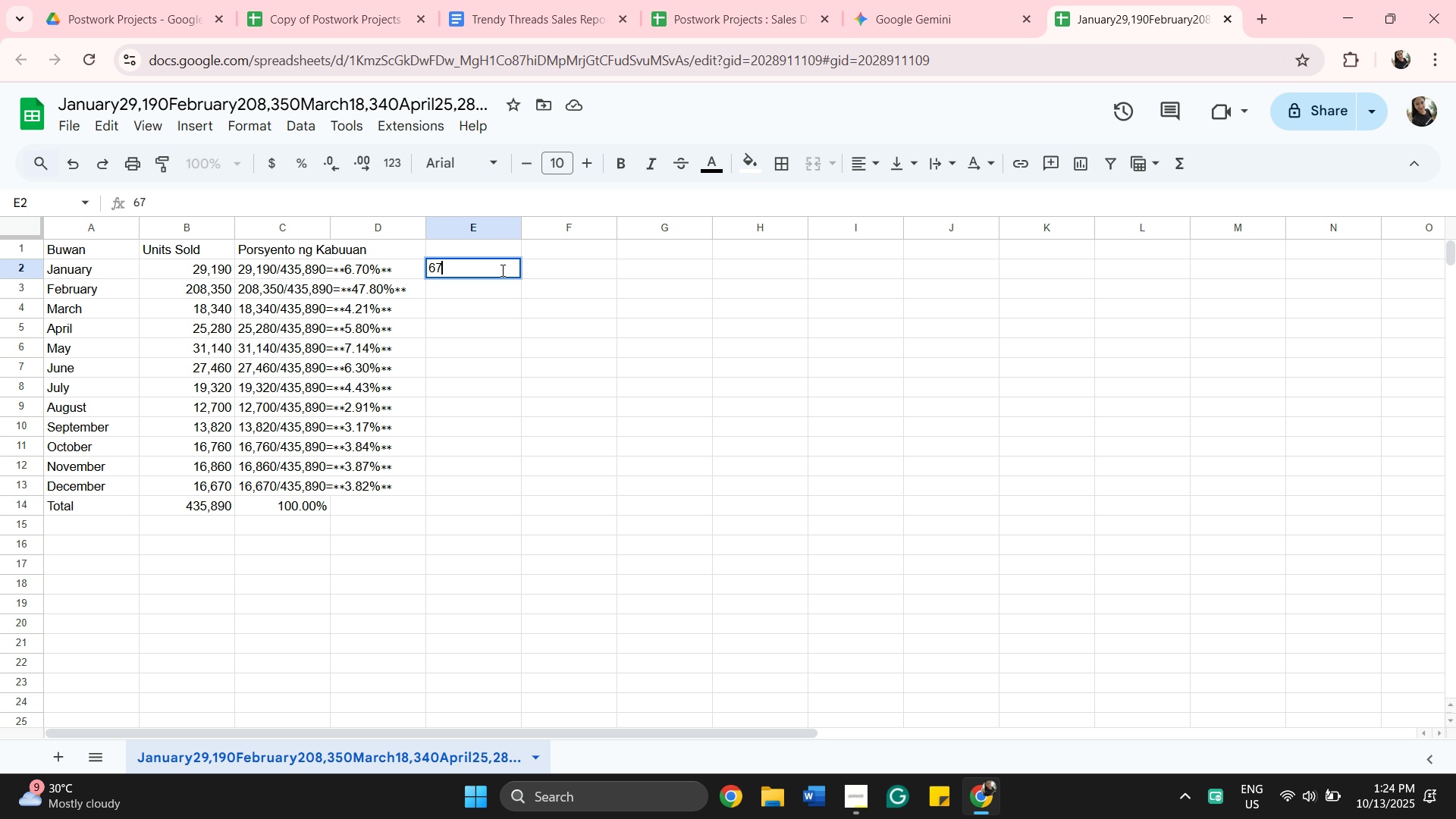 
key(7)
 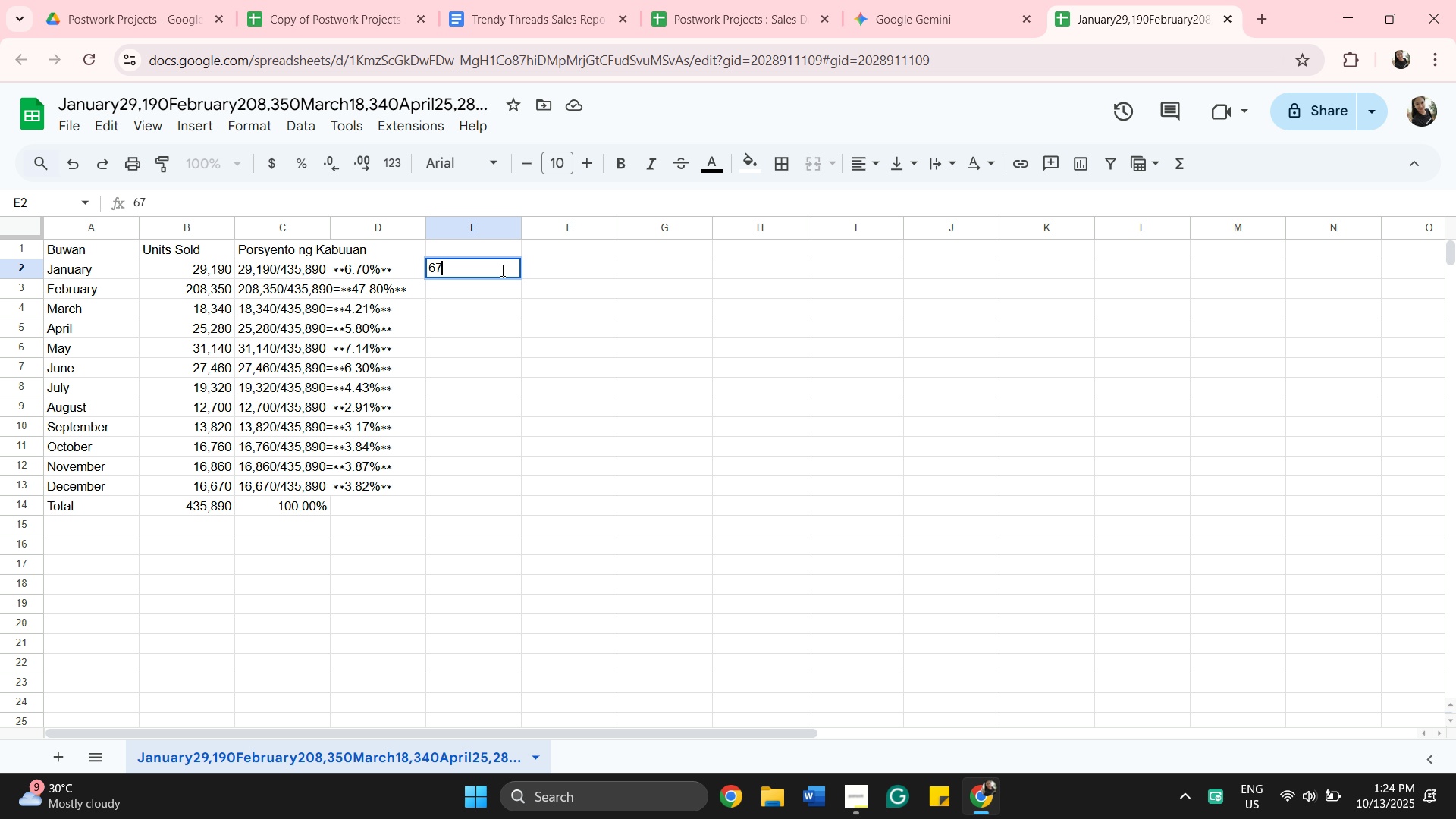 
key(Backspace)
 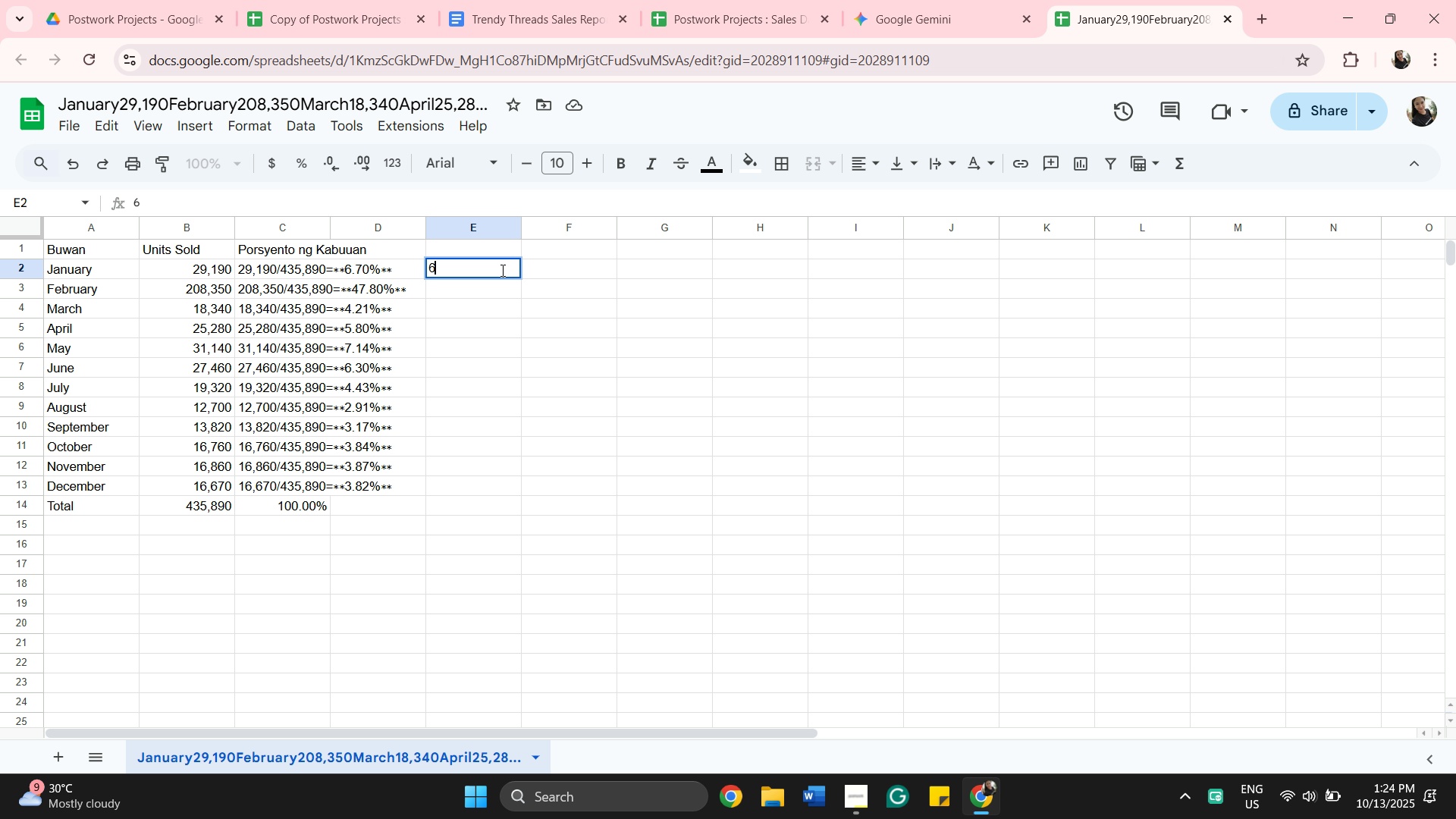 
key(Period)
 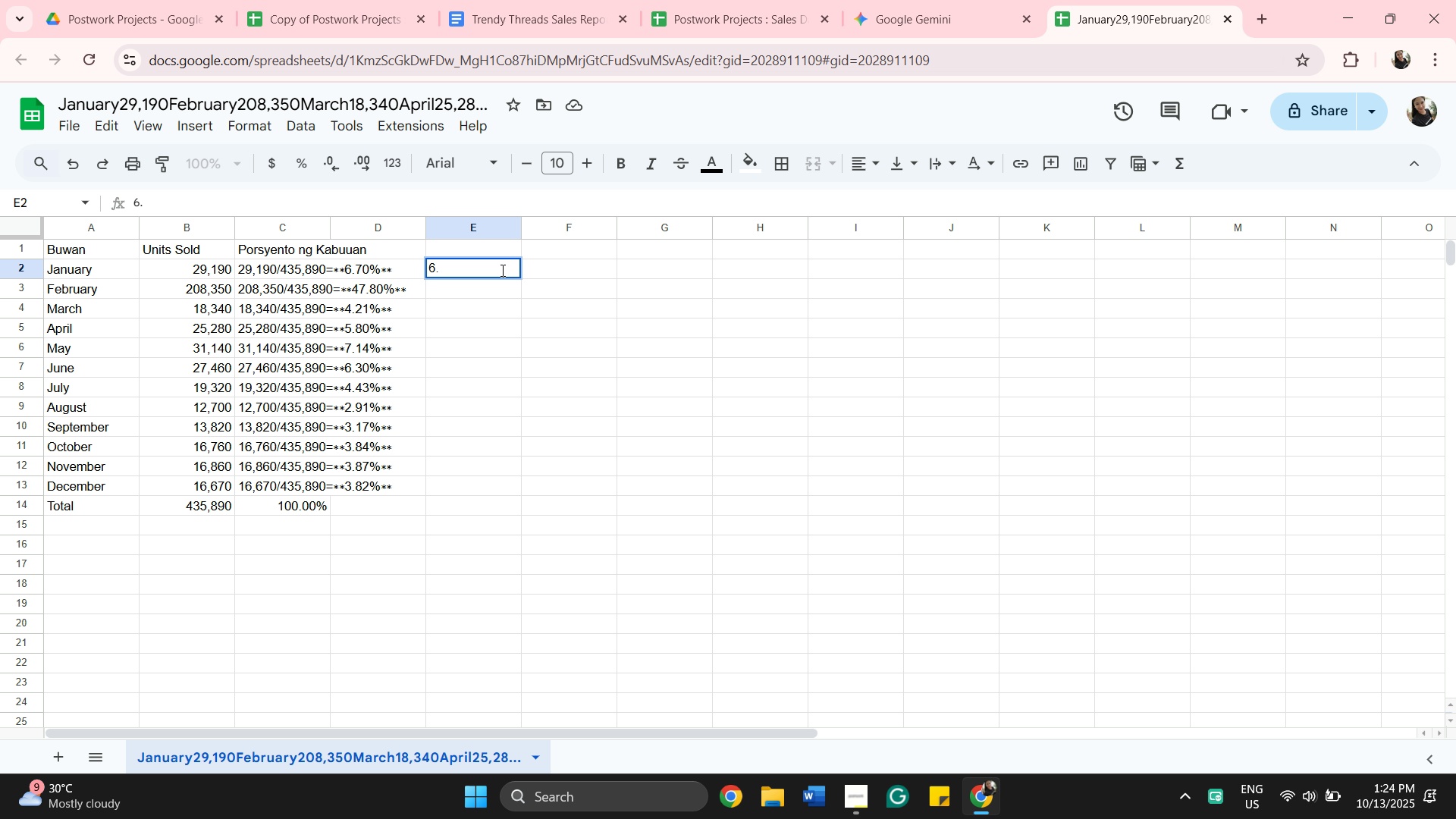 
key(7)
 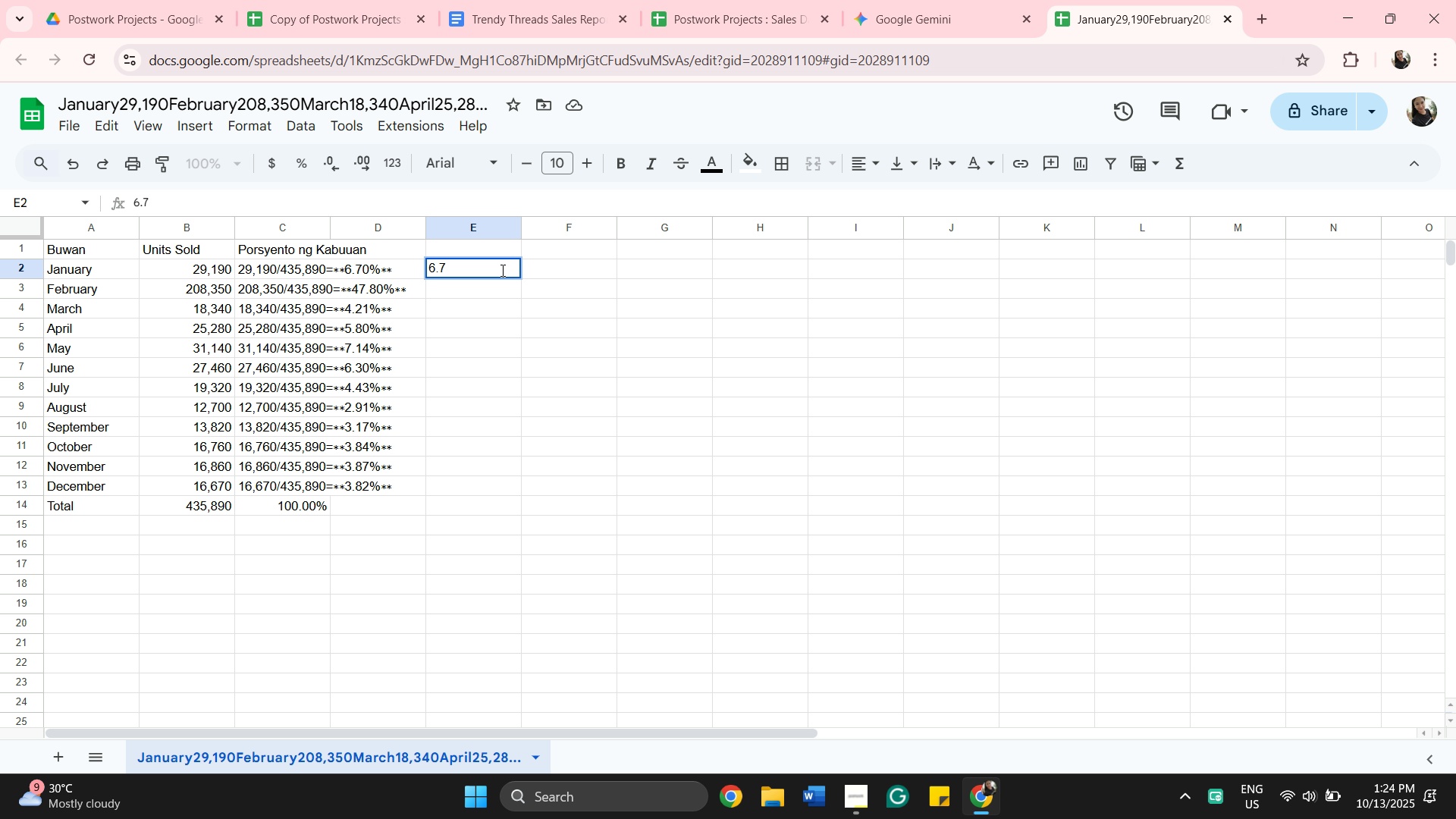 
wait(6.34)
 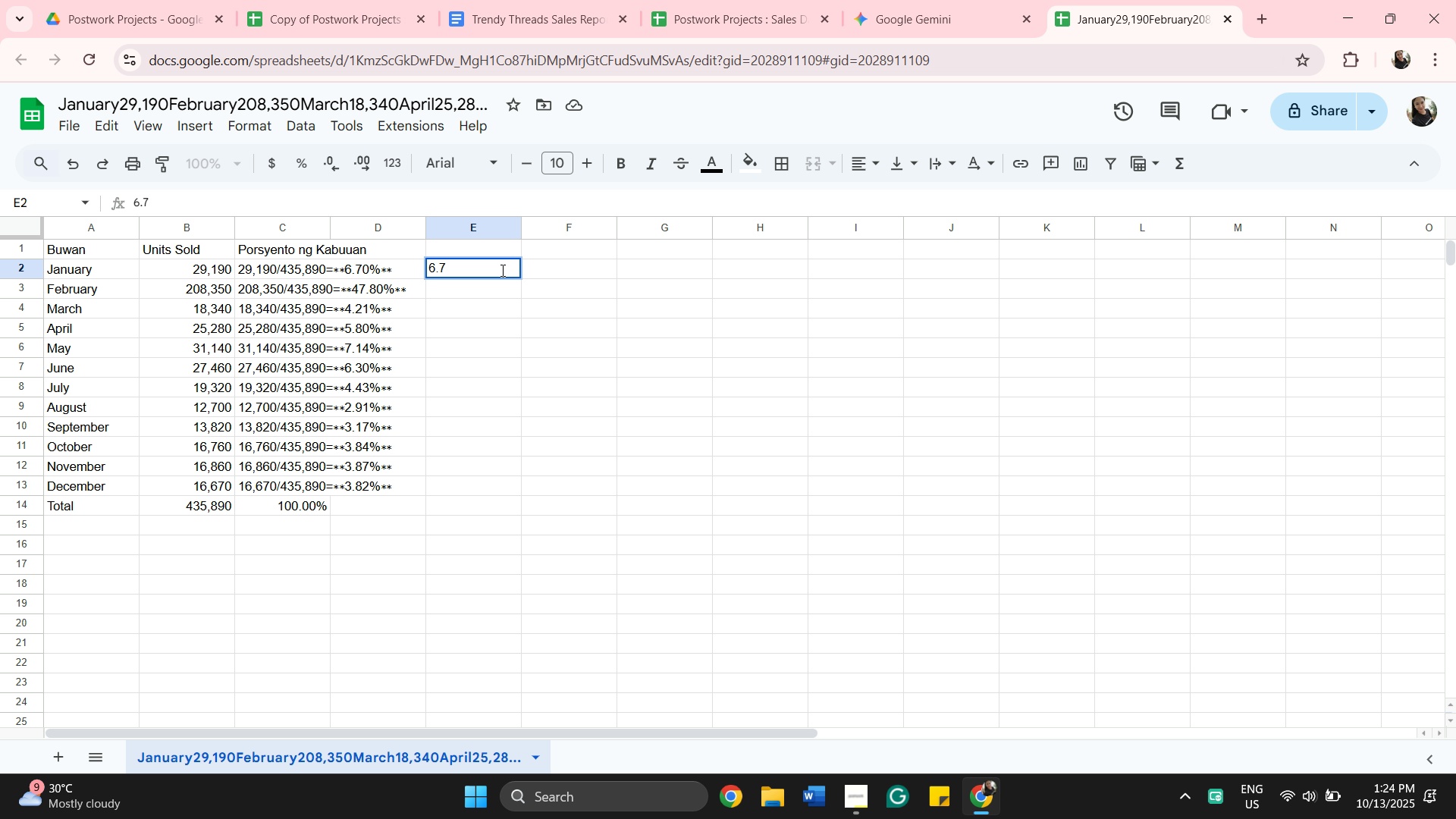 
key(Shift+5)
 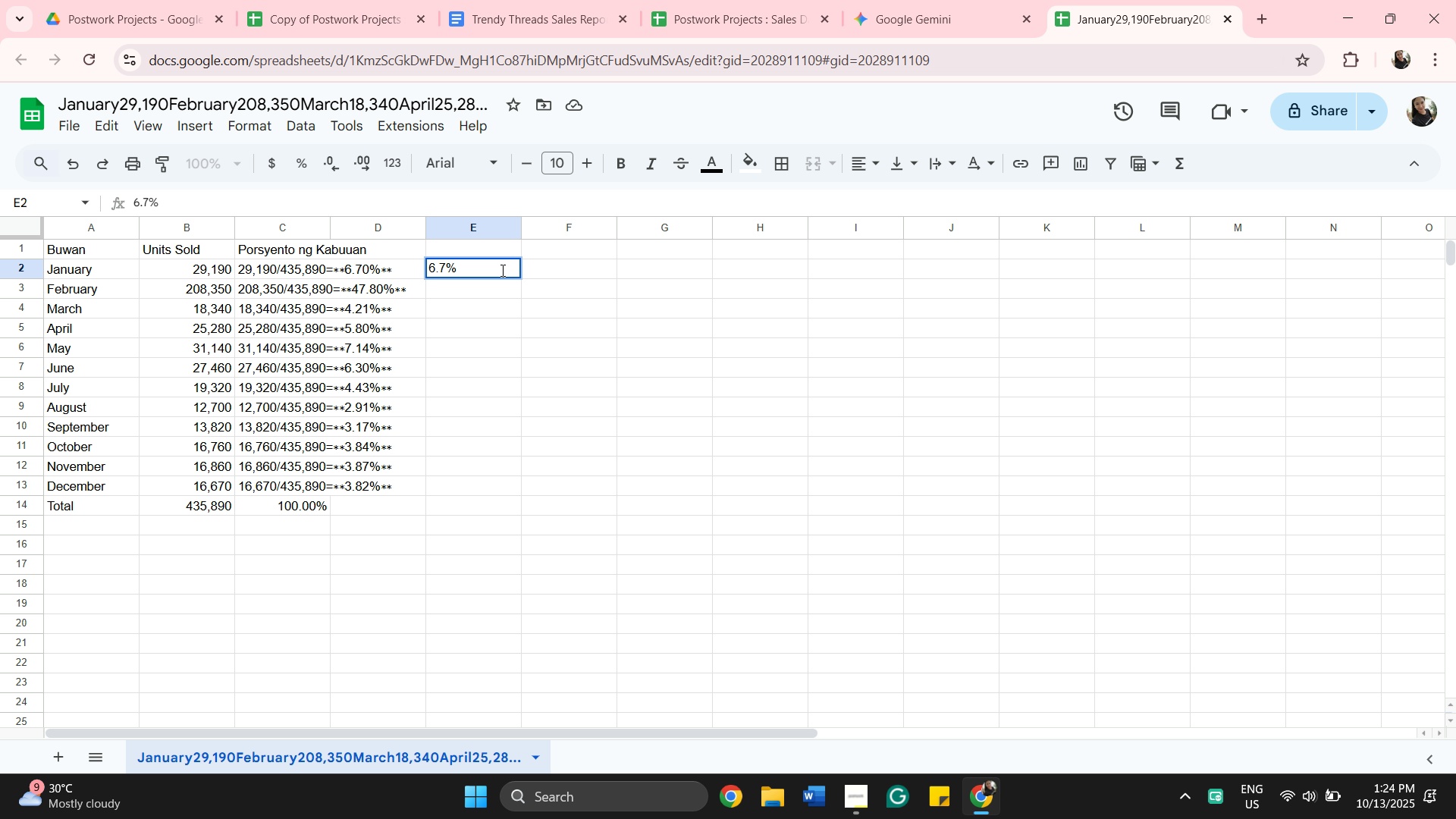 
key(Enter)
 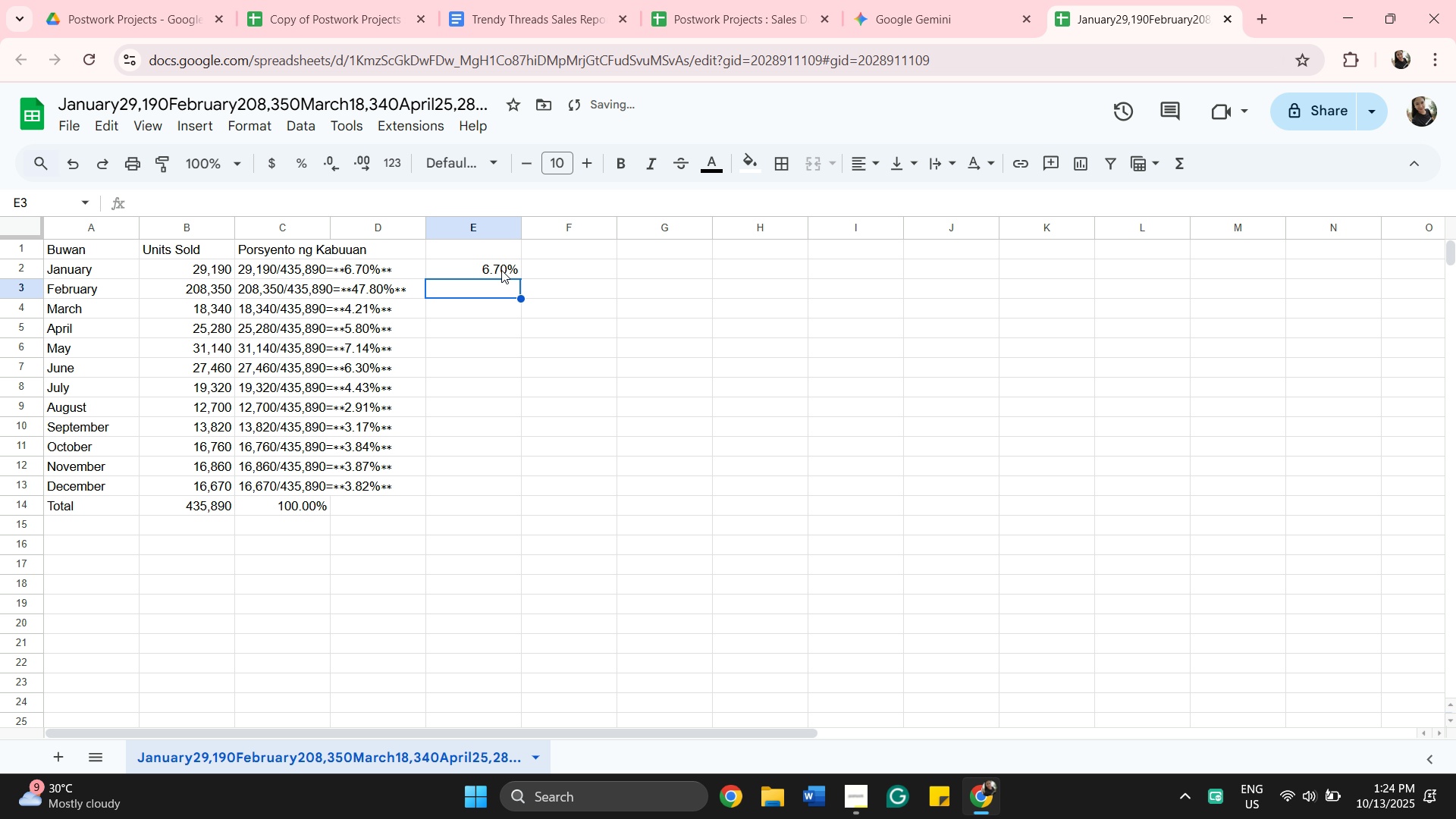 
type(47.80%)
 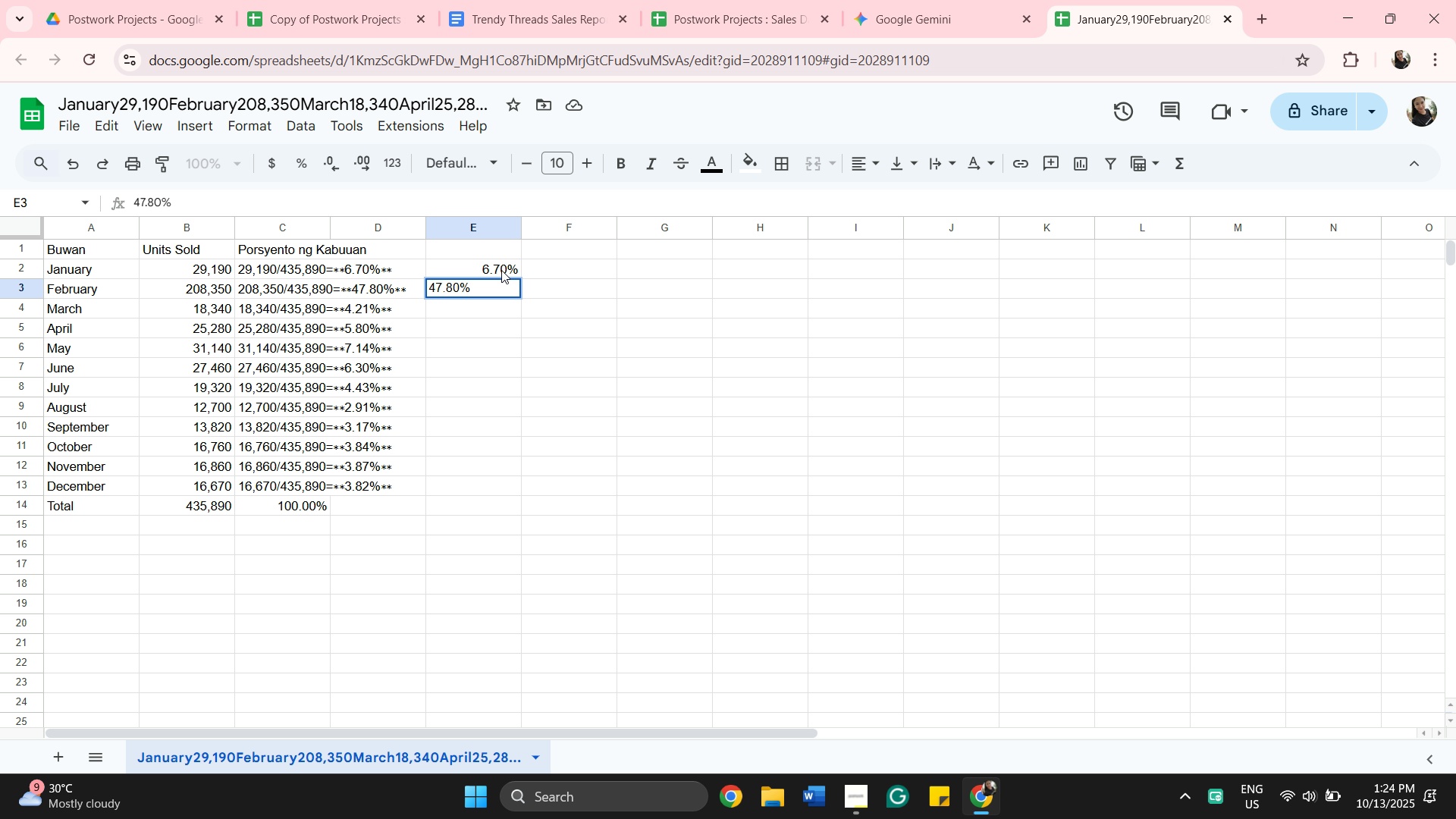 
key(Enter)
 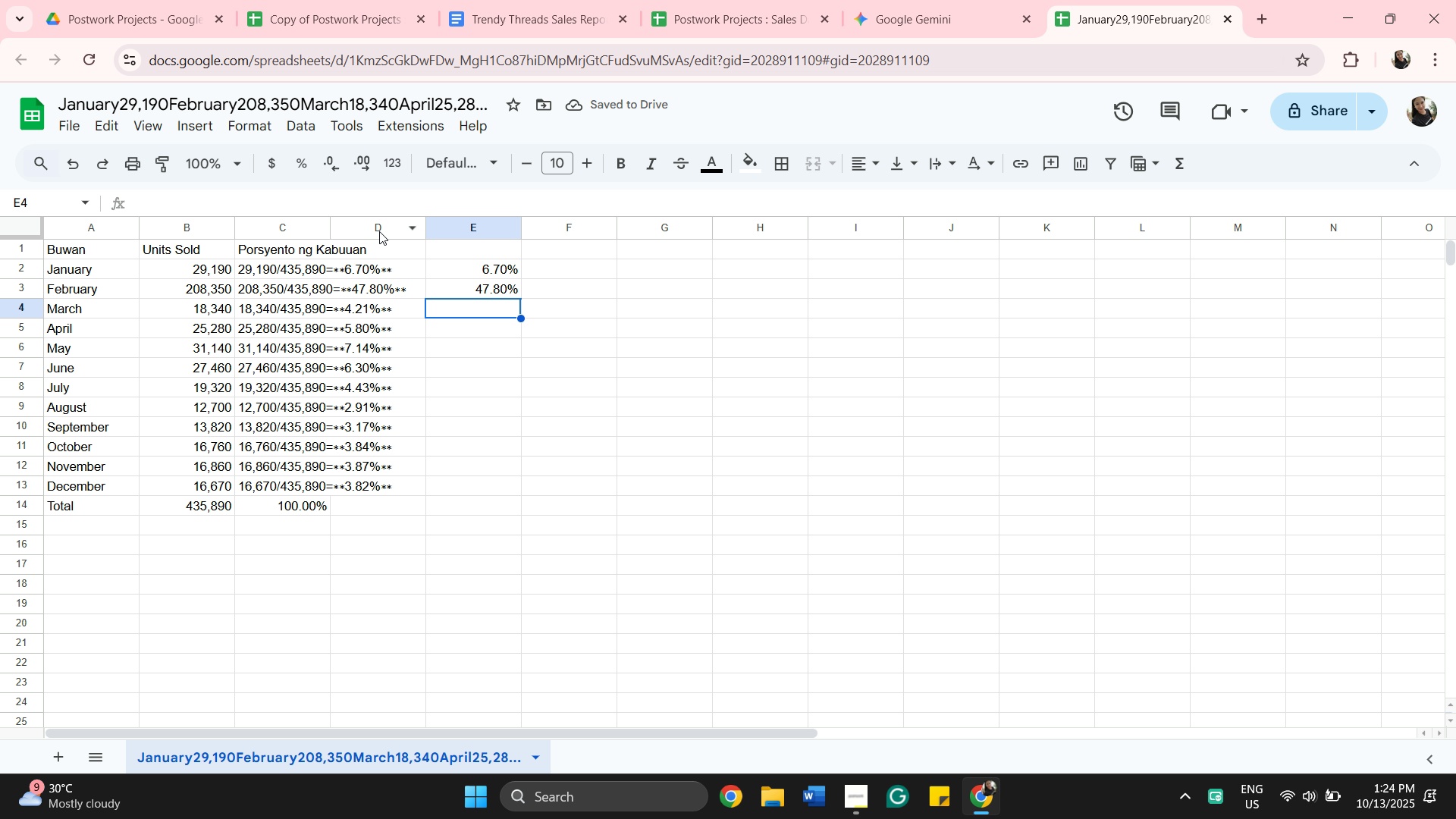 
type(4.21%)
 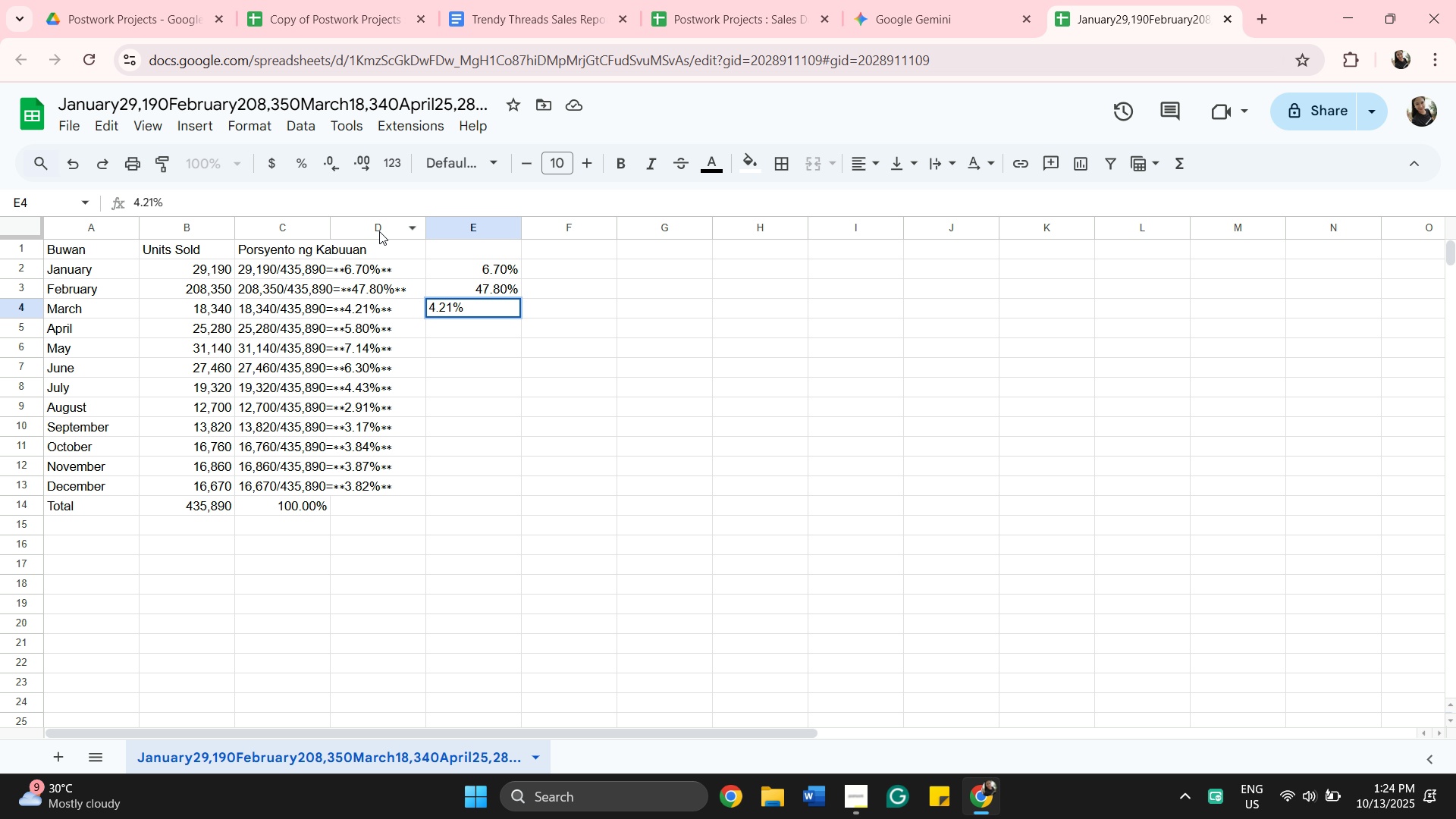 
key(Enter)
 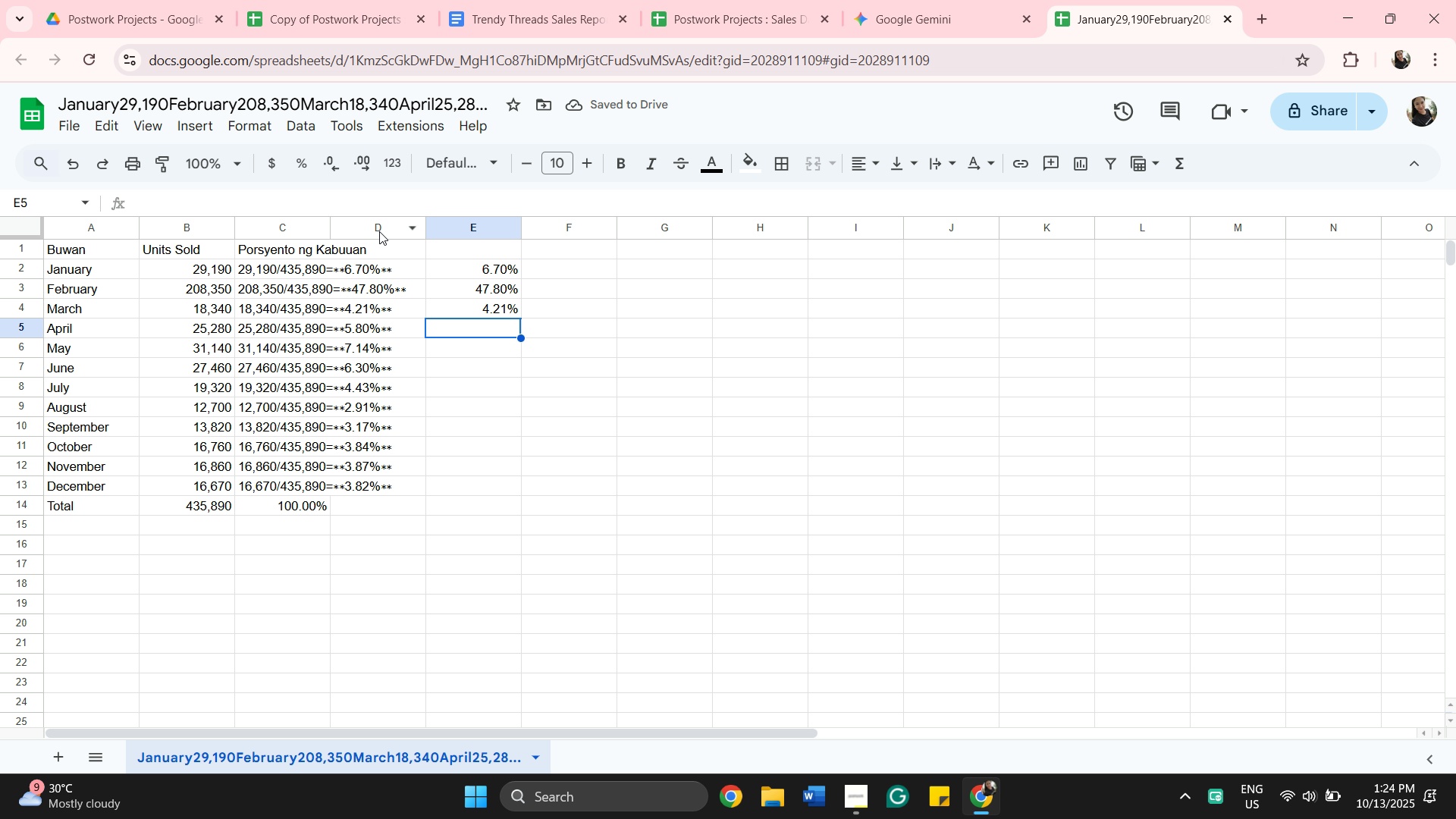 
type(2)
key(Backspace)
type(5.80%)
 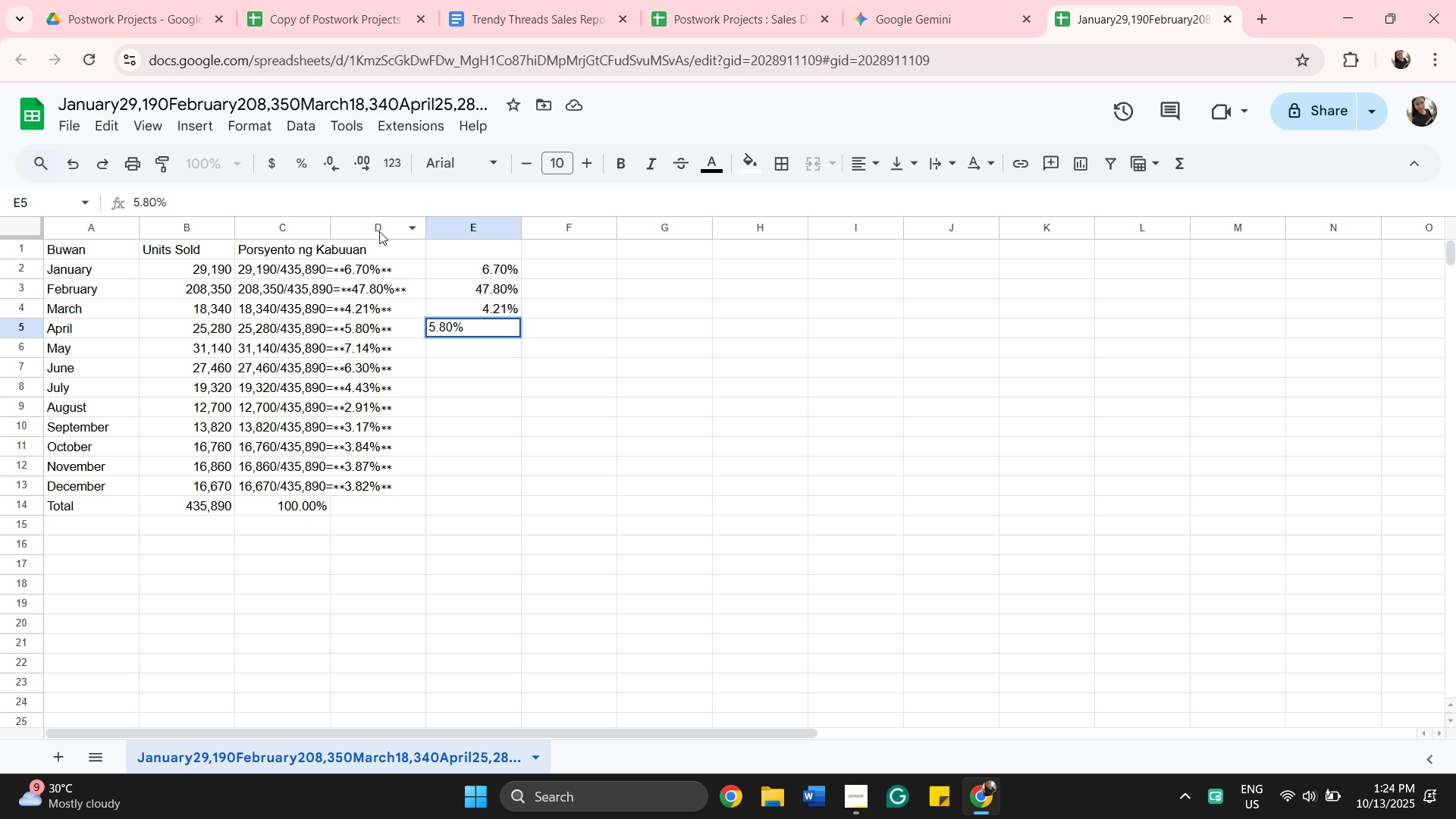 
left_click([452, 350])
 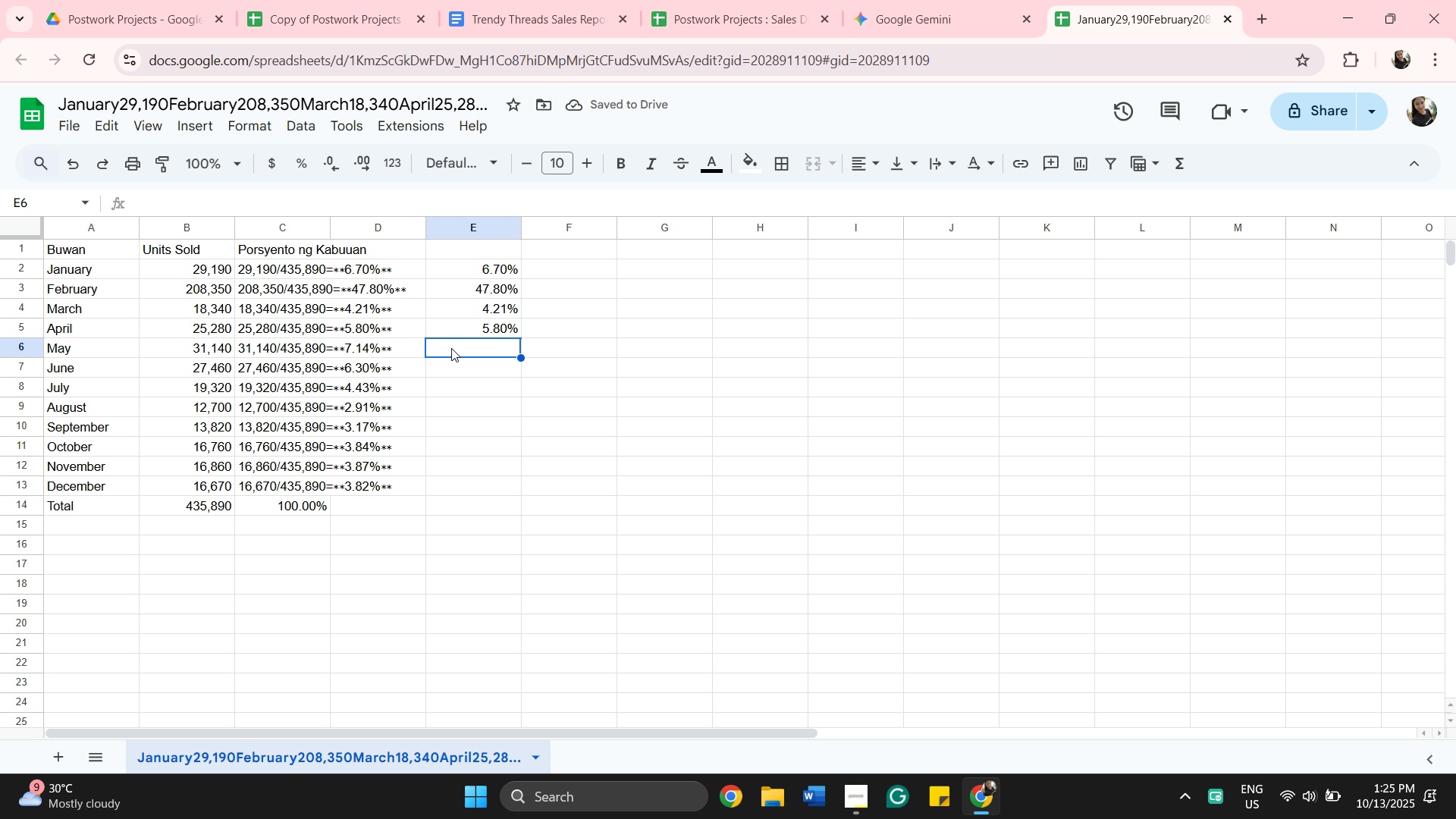 
type(7.14%)
 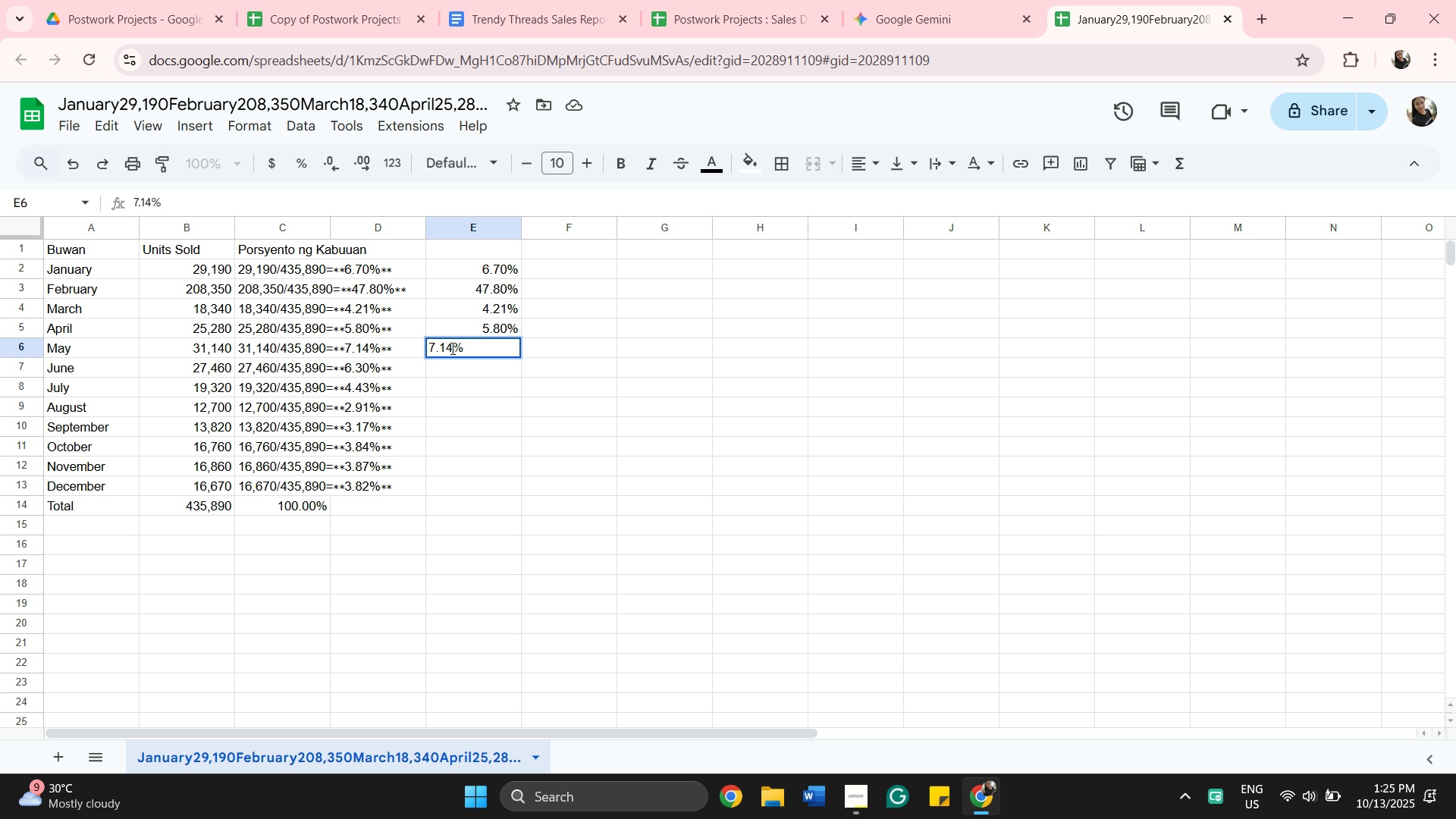 
key(Enter)
 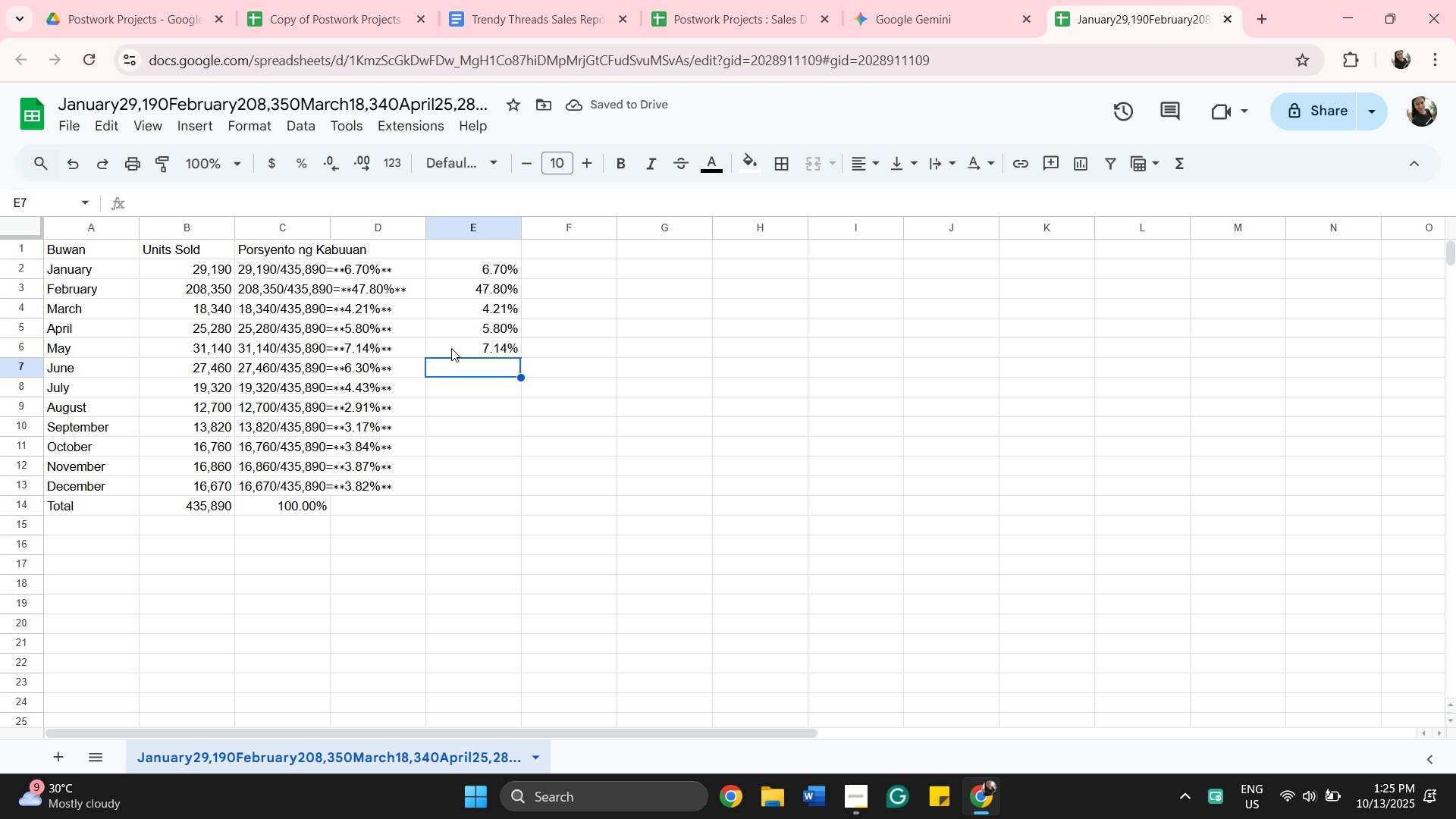 
type(6.30%)
 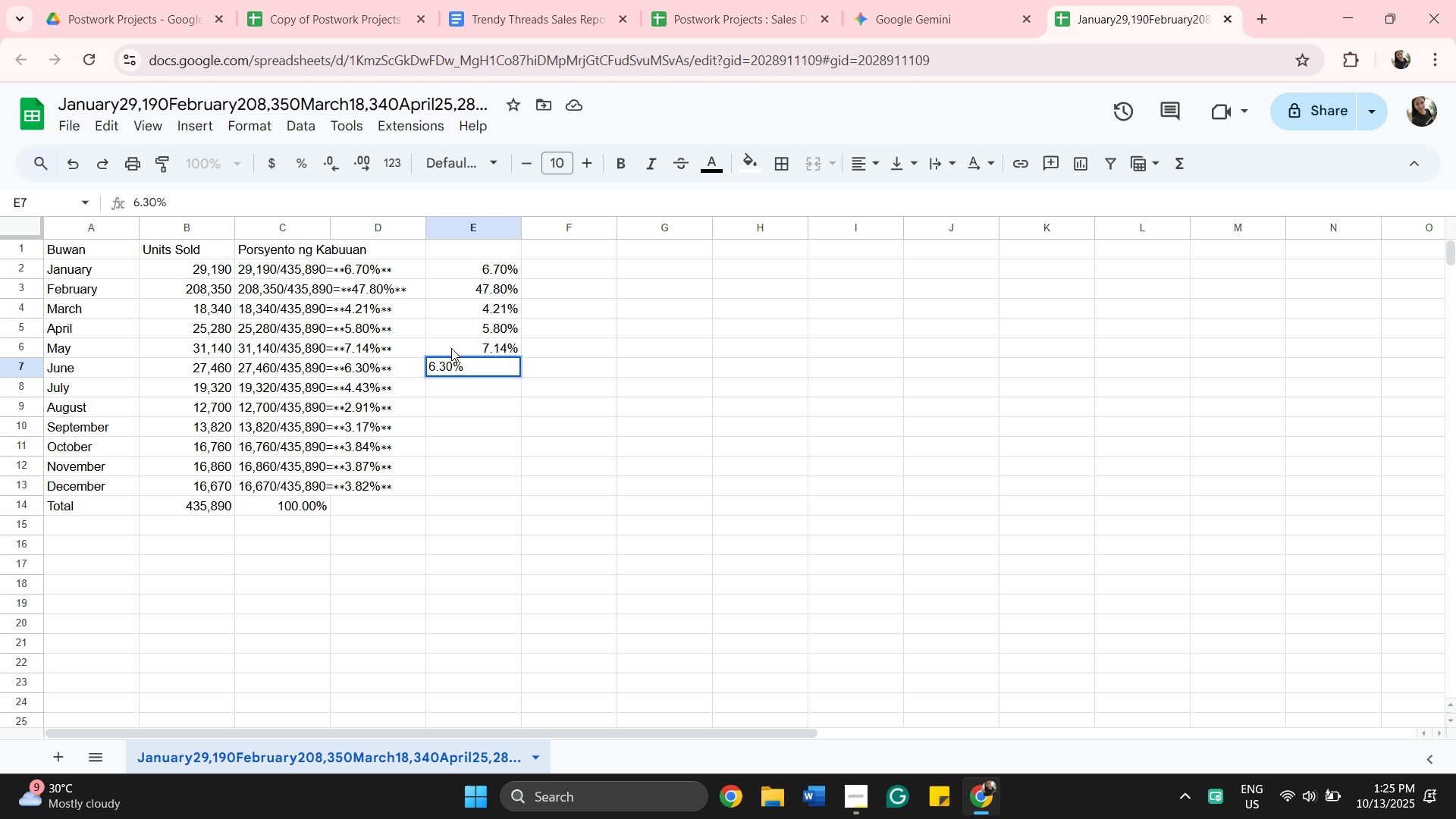 
key(Enter)
 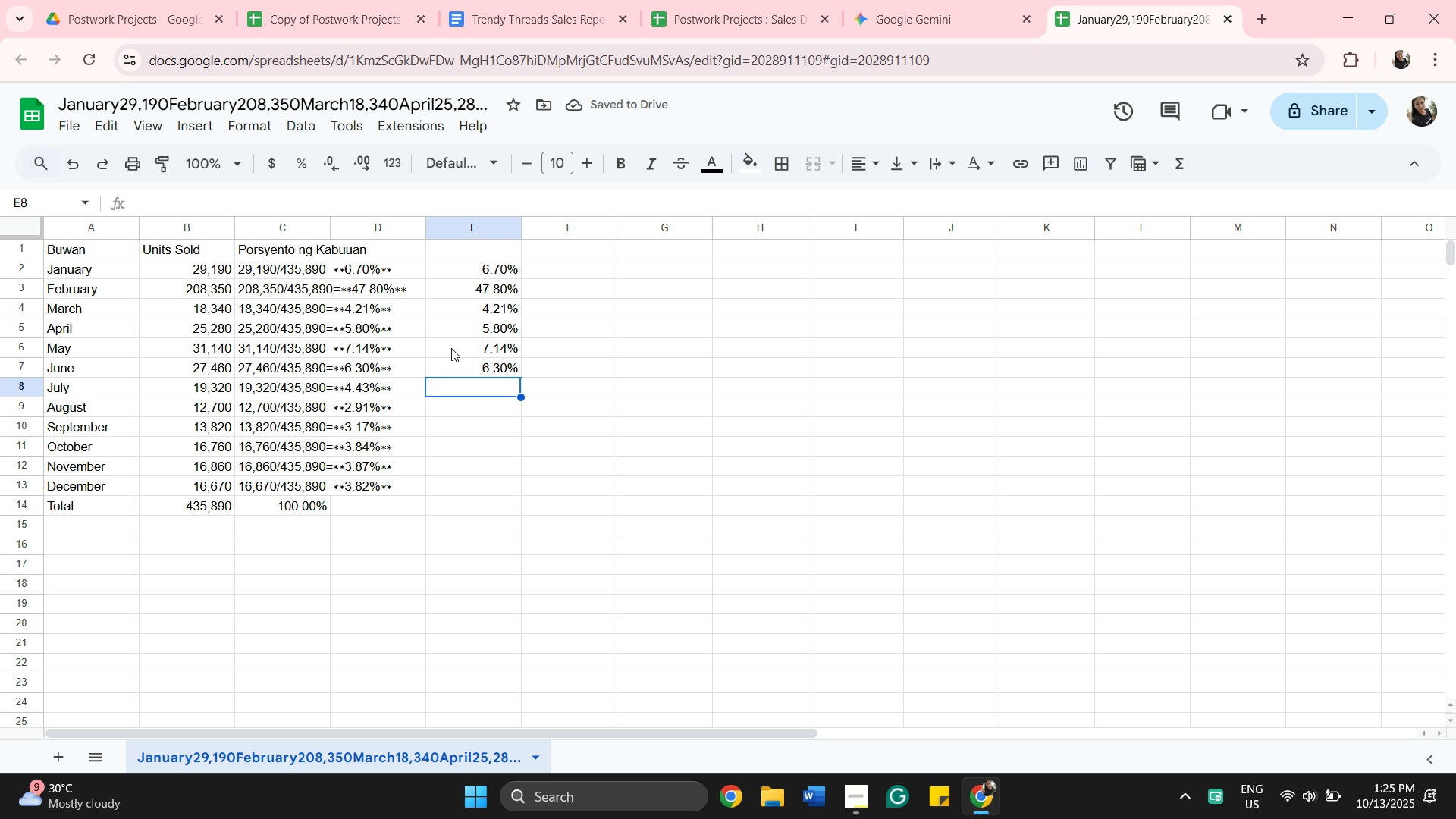 
key(4)
 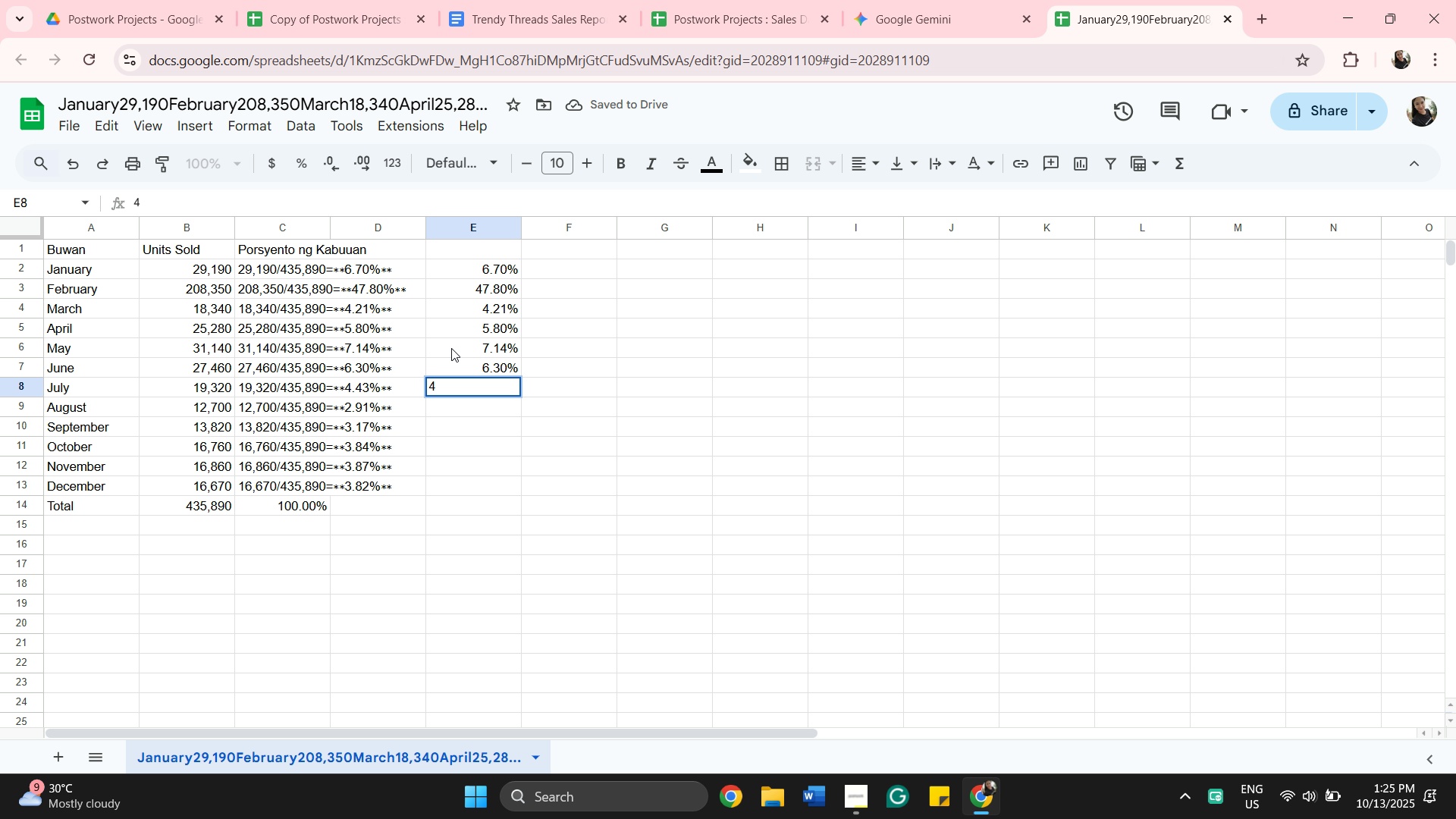 
key(Period)
 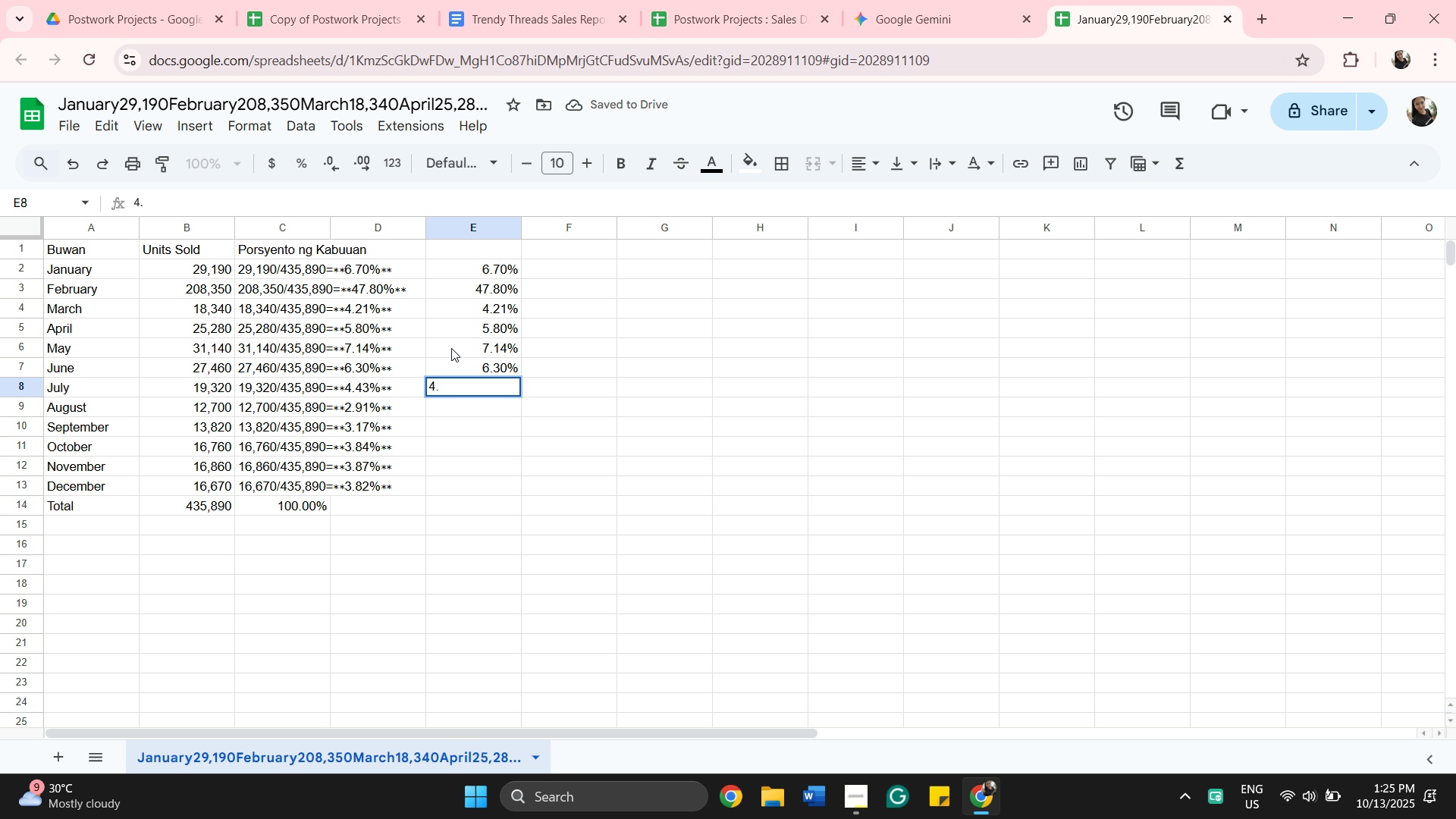 
key(3)
 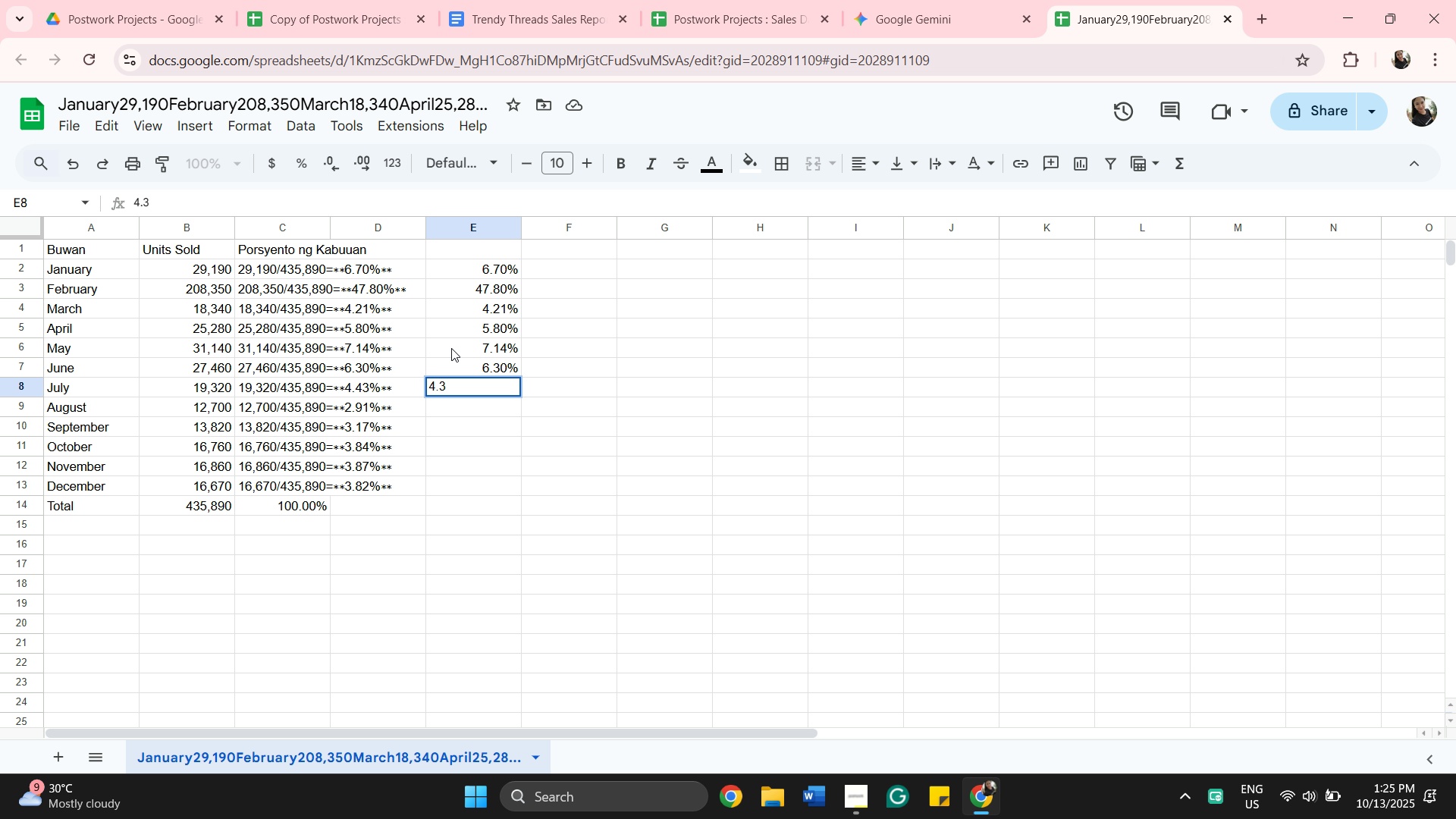 
key(Backspace)
type(43%)
 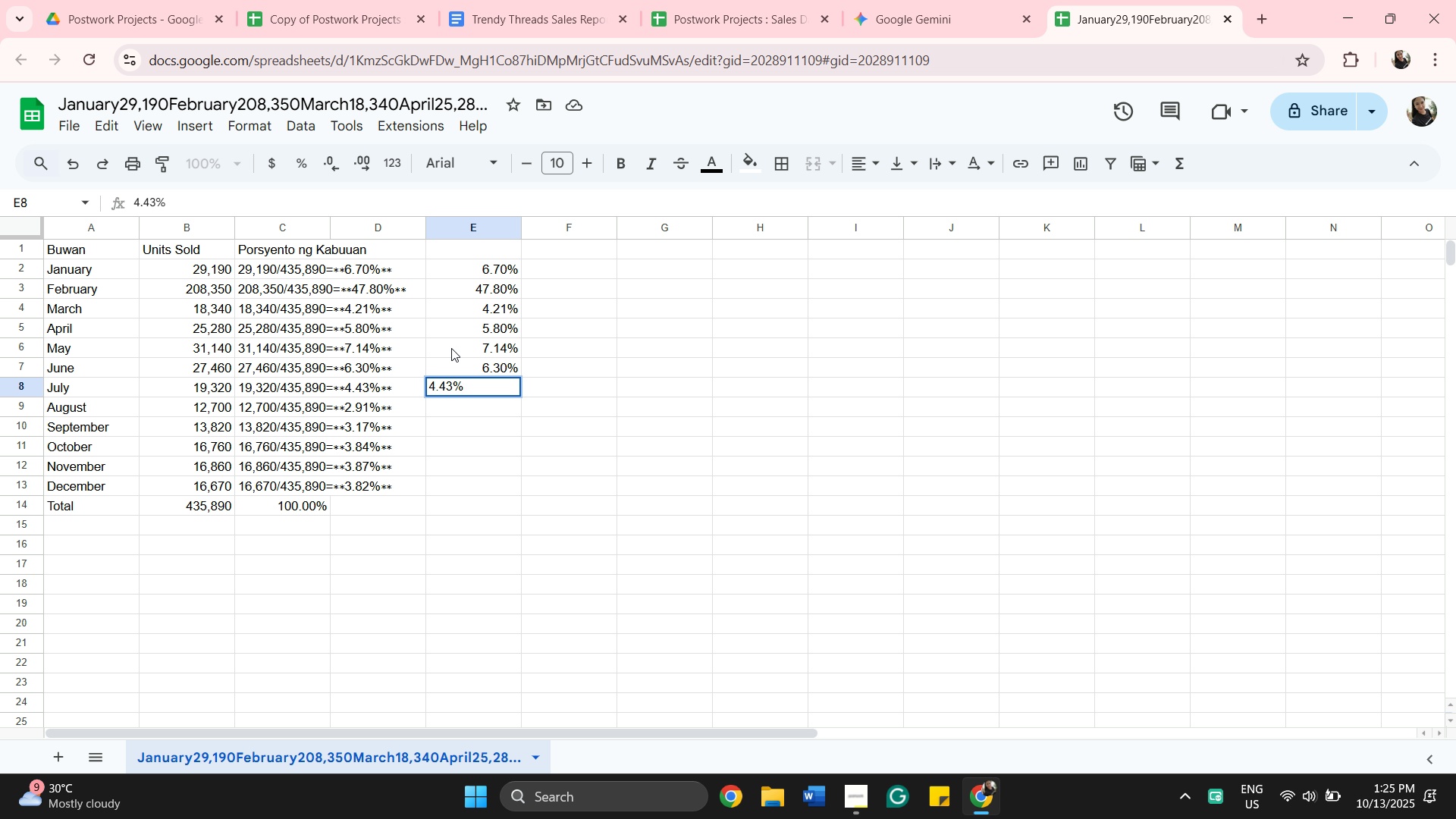 
key(Enter)
 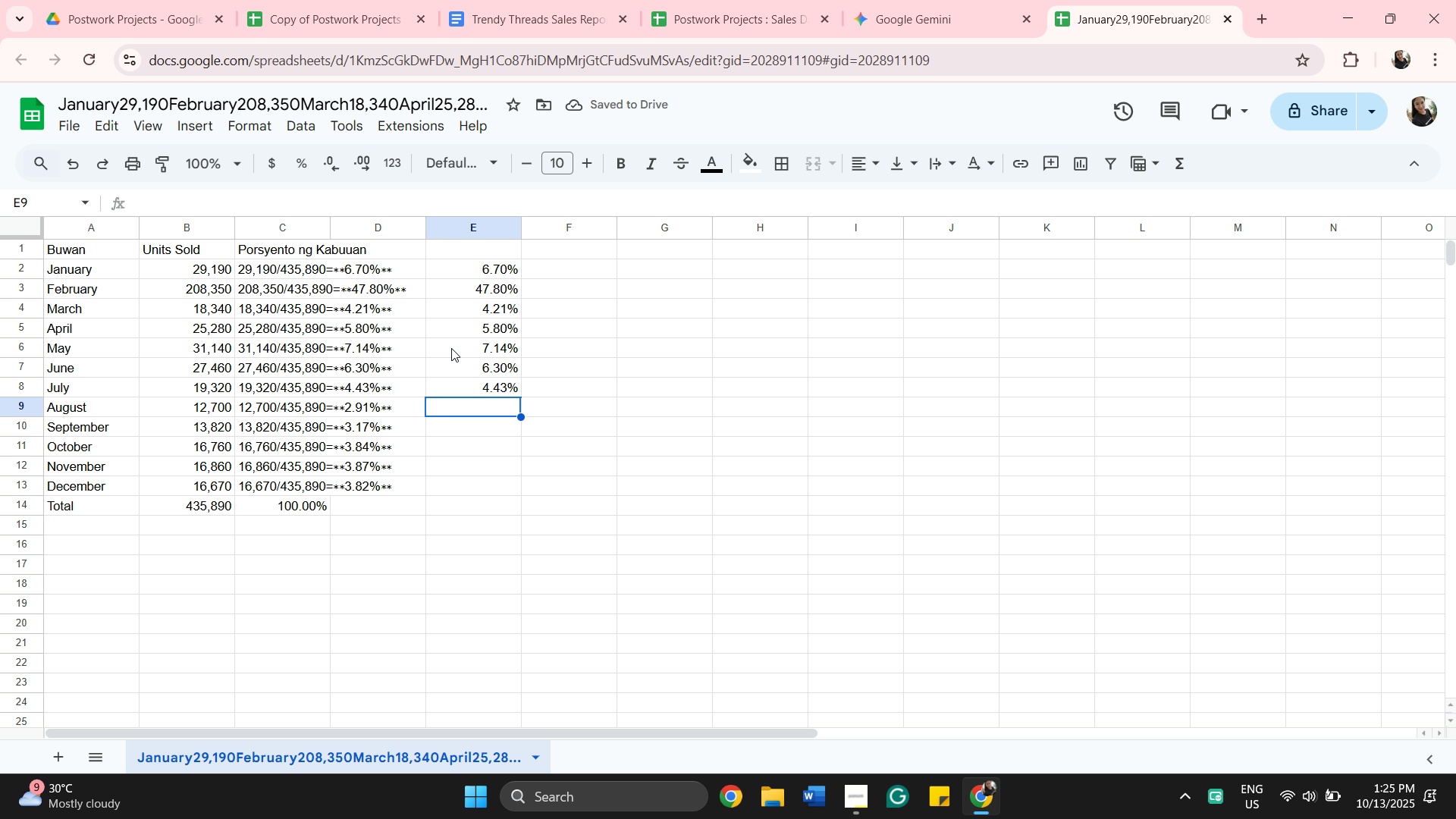 
type(2.91%)
 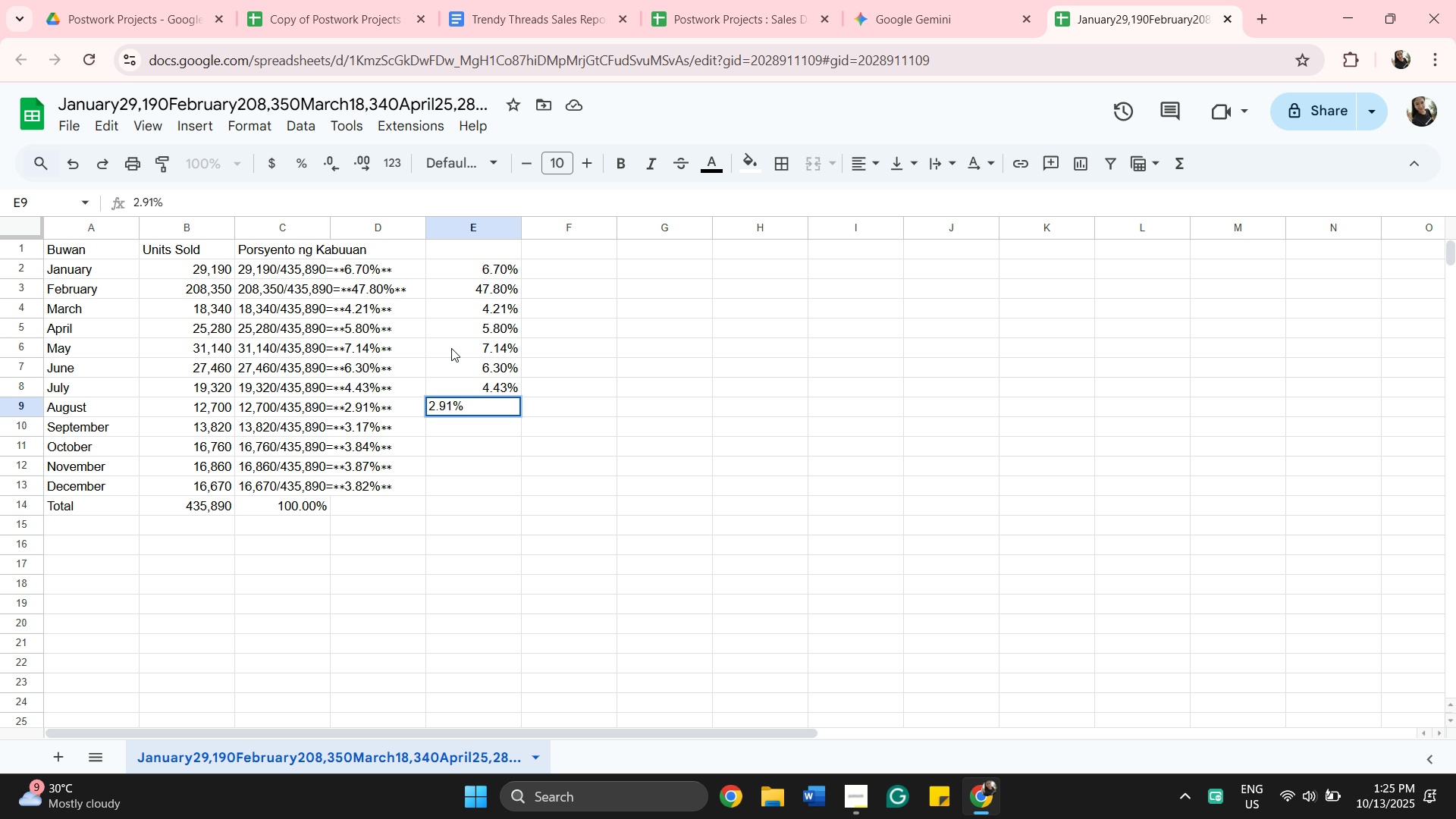 
key(Enter)
 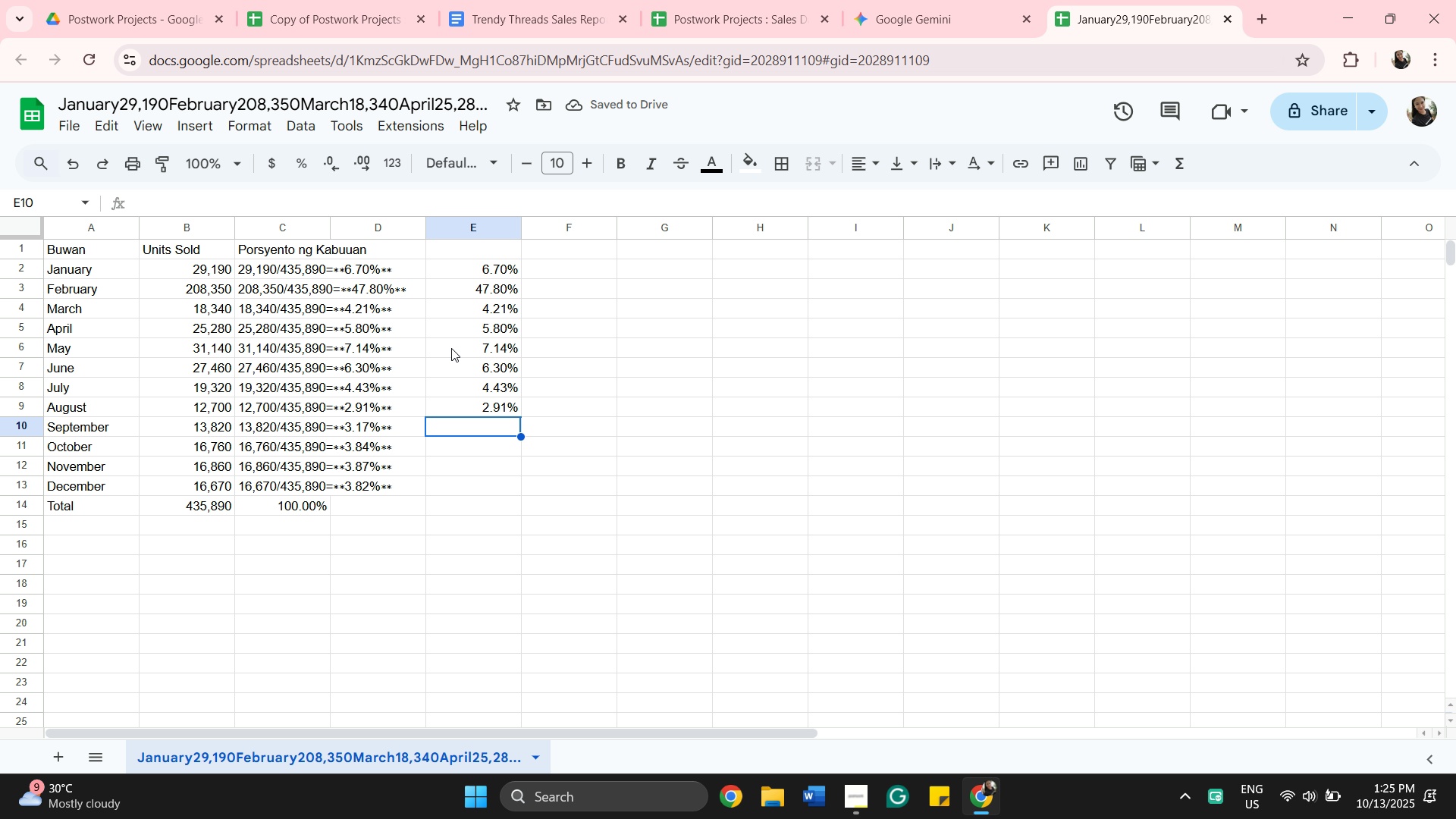 
type(3.7%)
 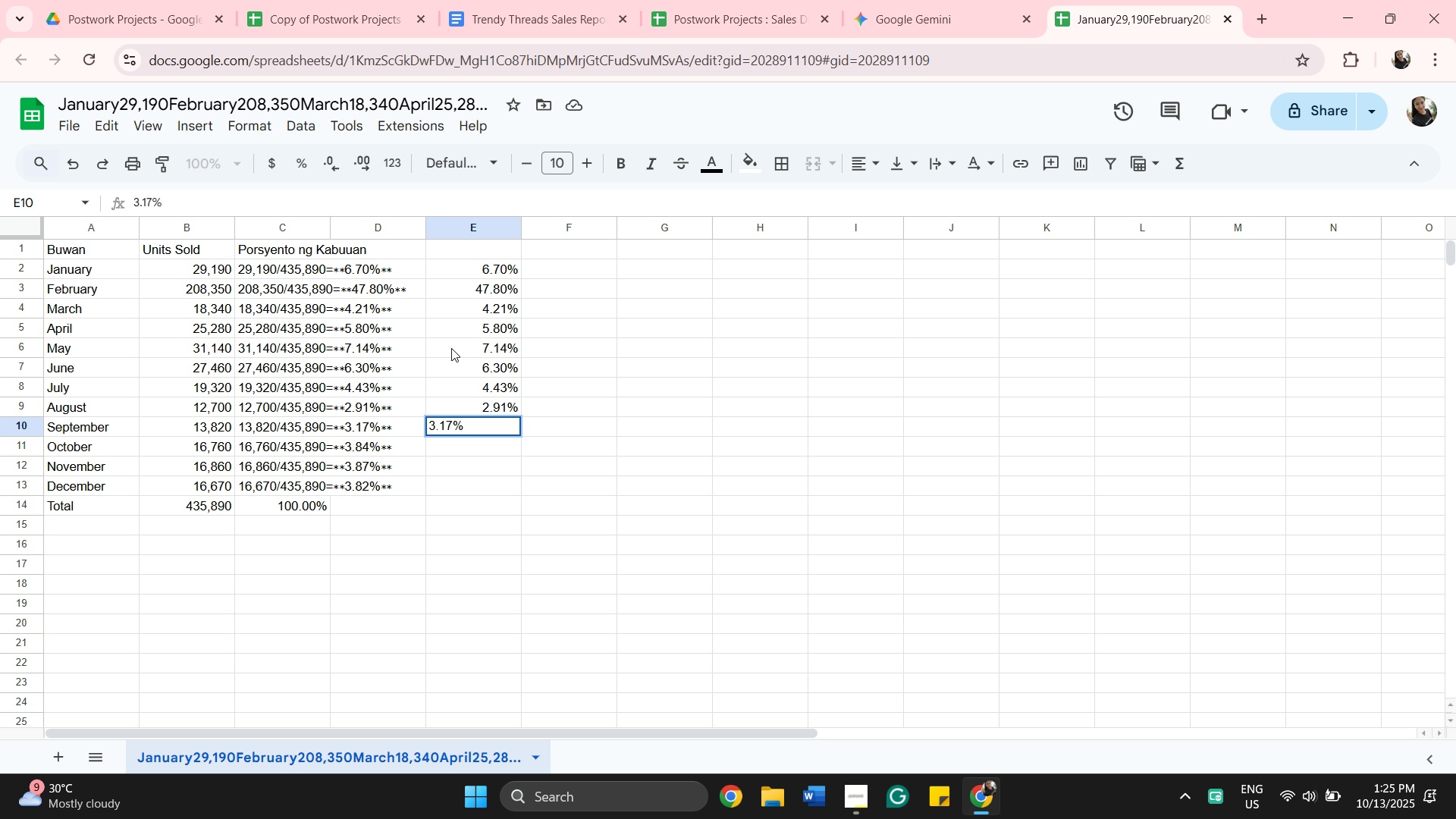 
hold_key(key=1, duration=0.56)
 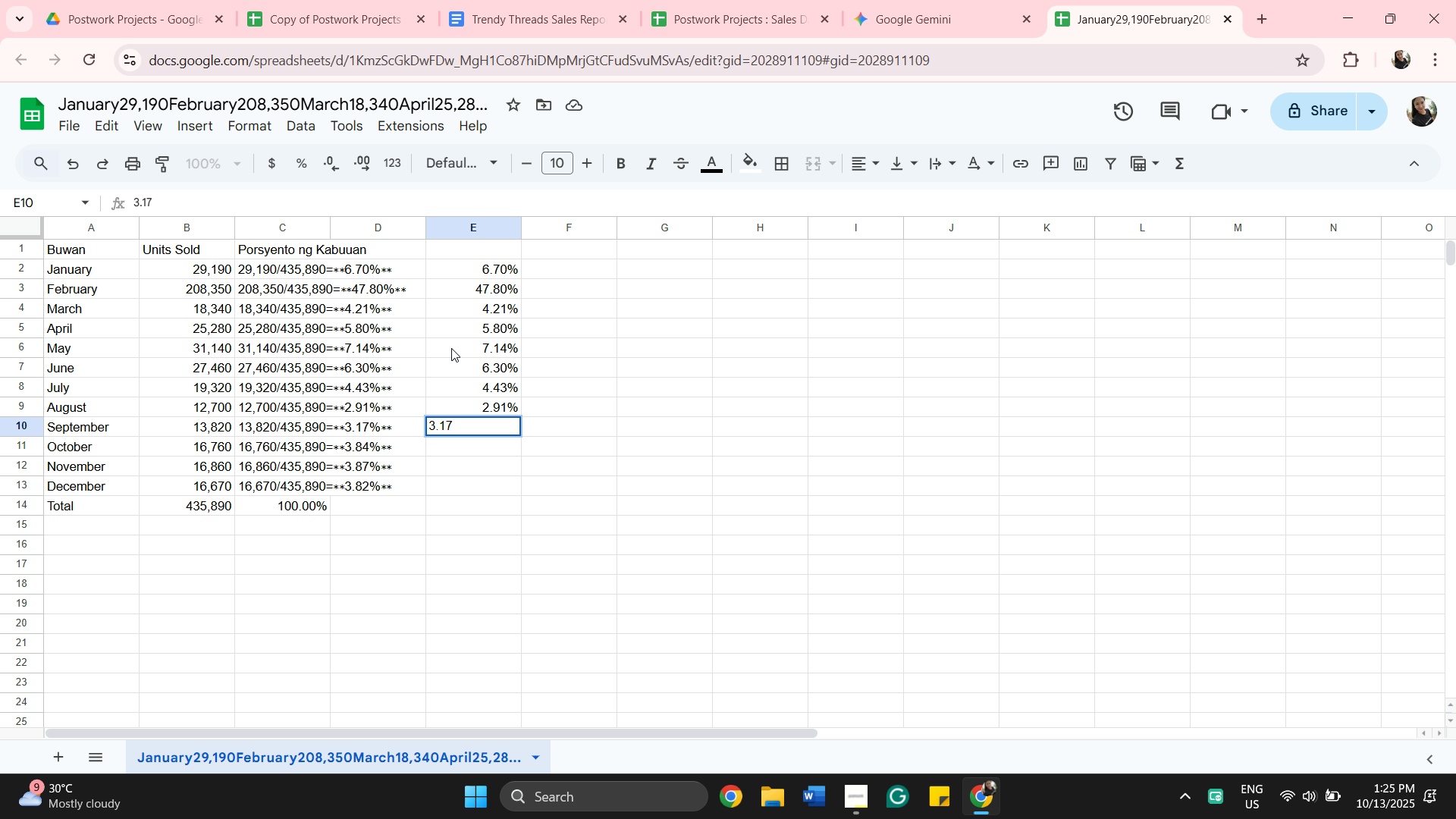 
key(Enter)
 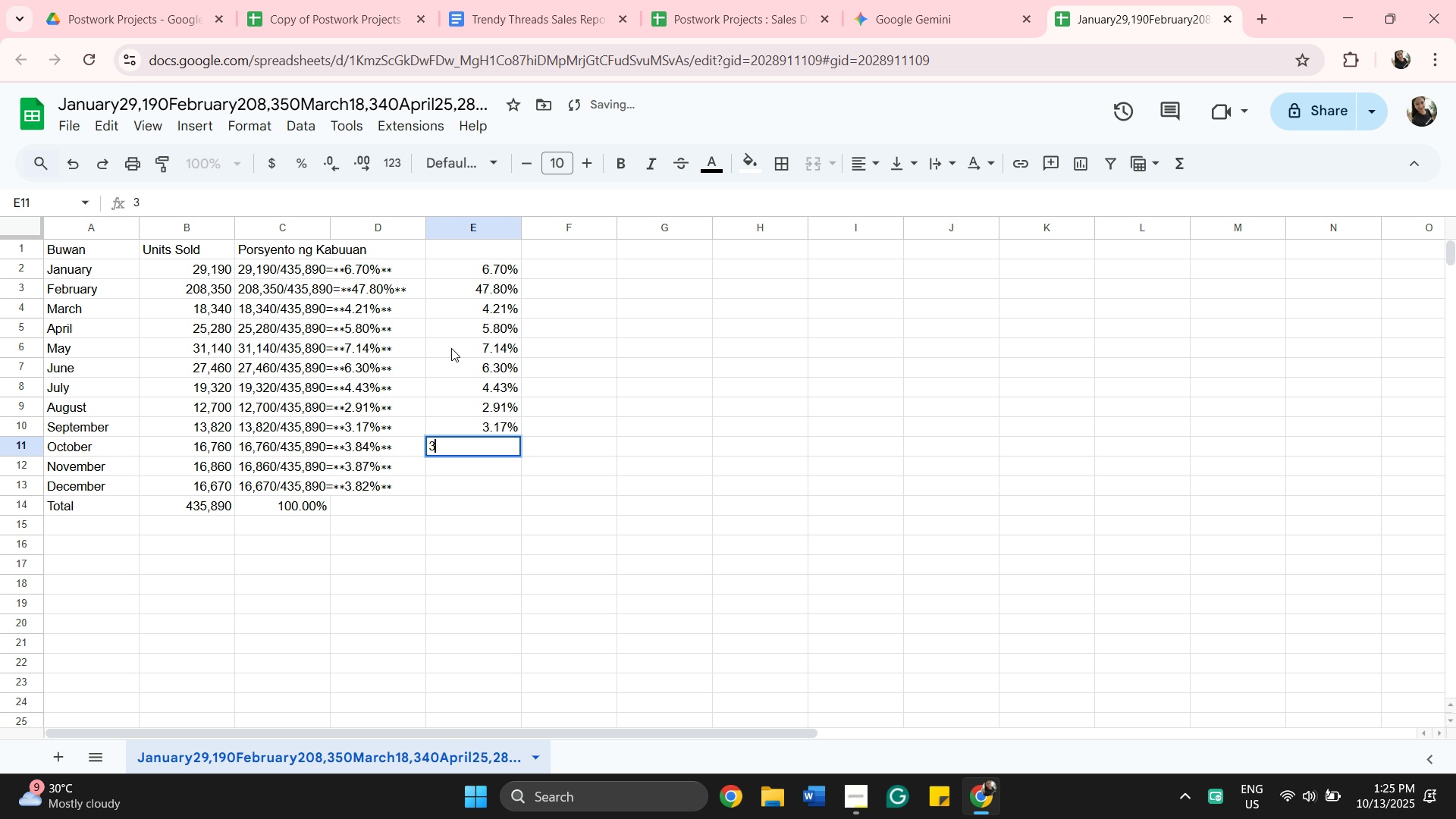 
type(3.87%)
 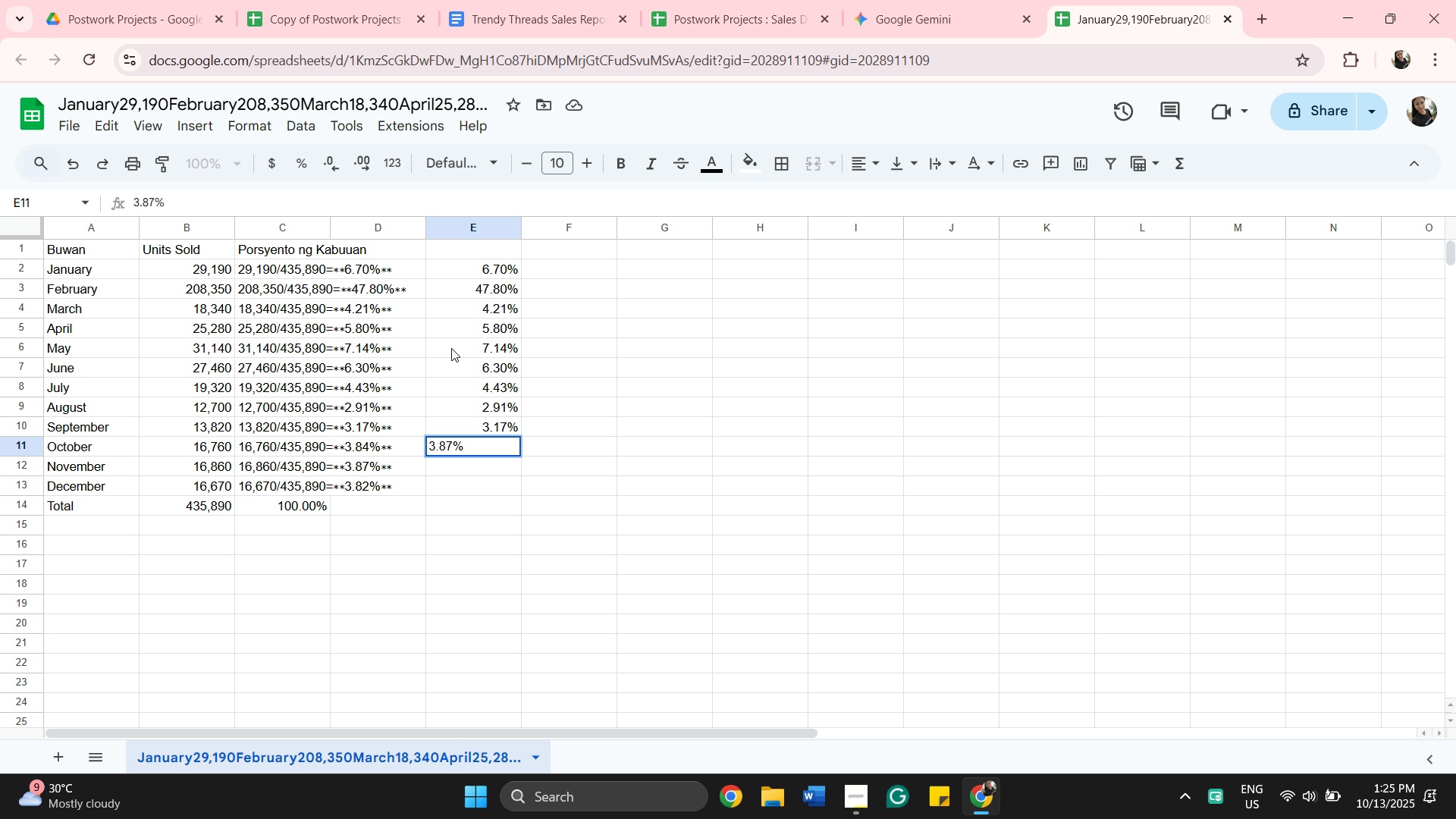 
hold_key(key=ShiftLeft, duration=0.31)
 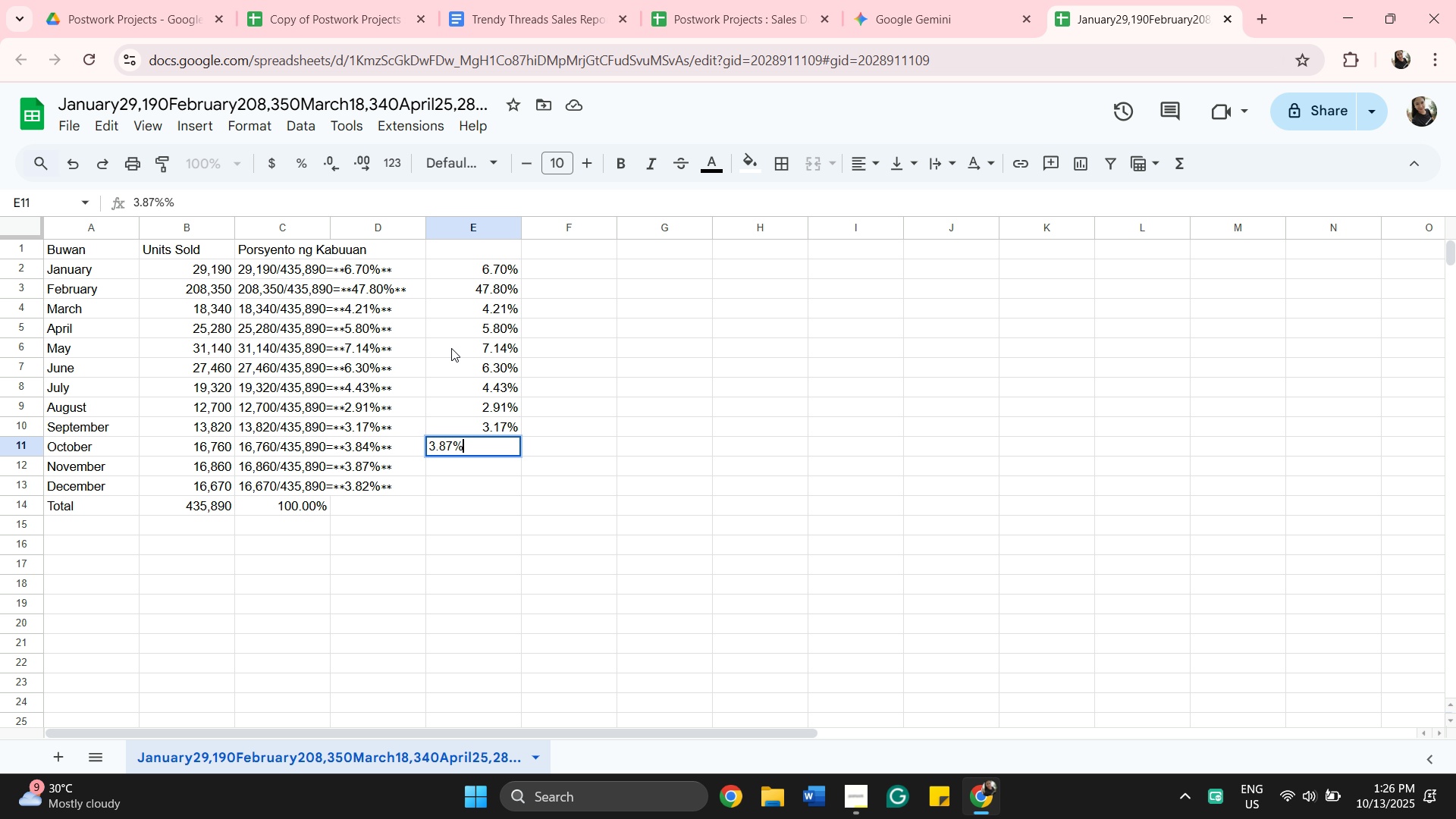 
hold_key(key=5, duration=0.31)
 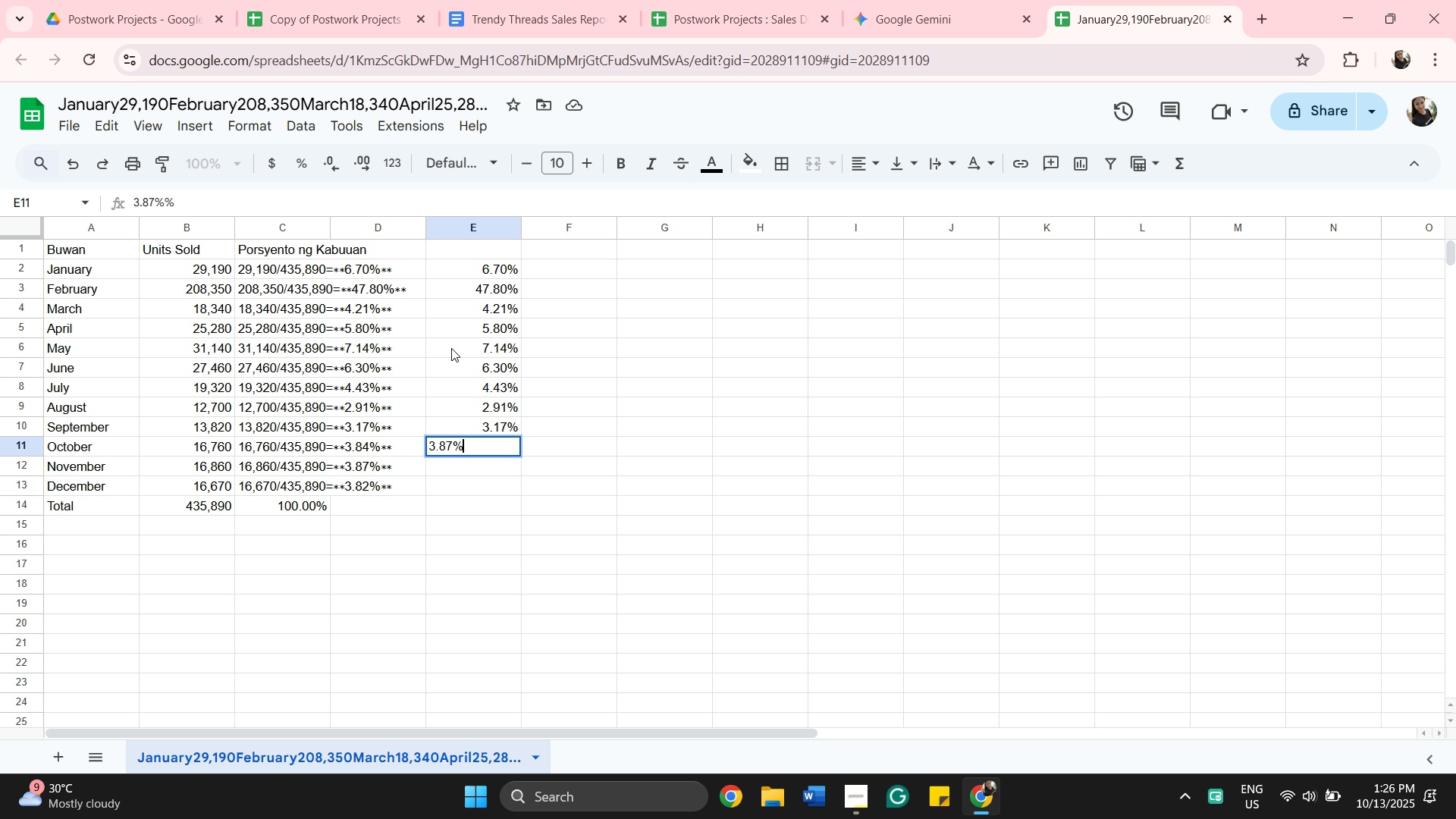 
key(Backspace)
 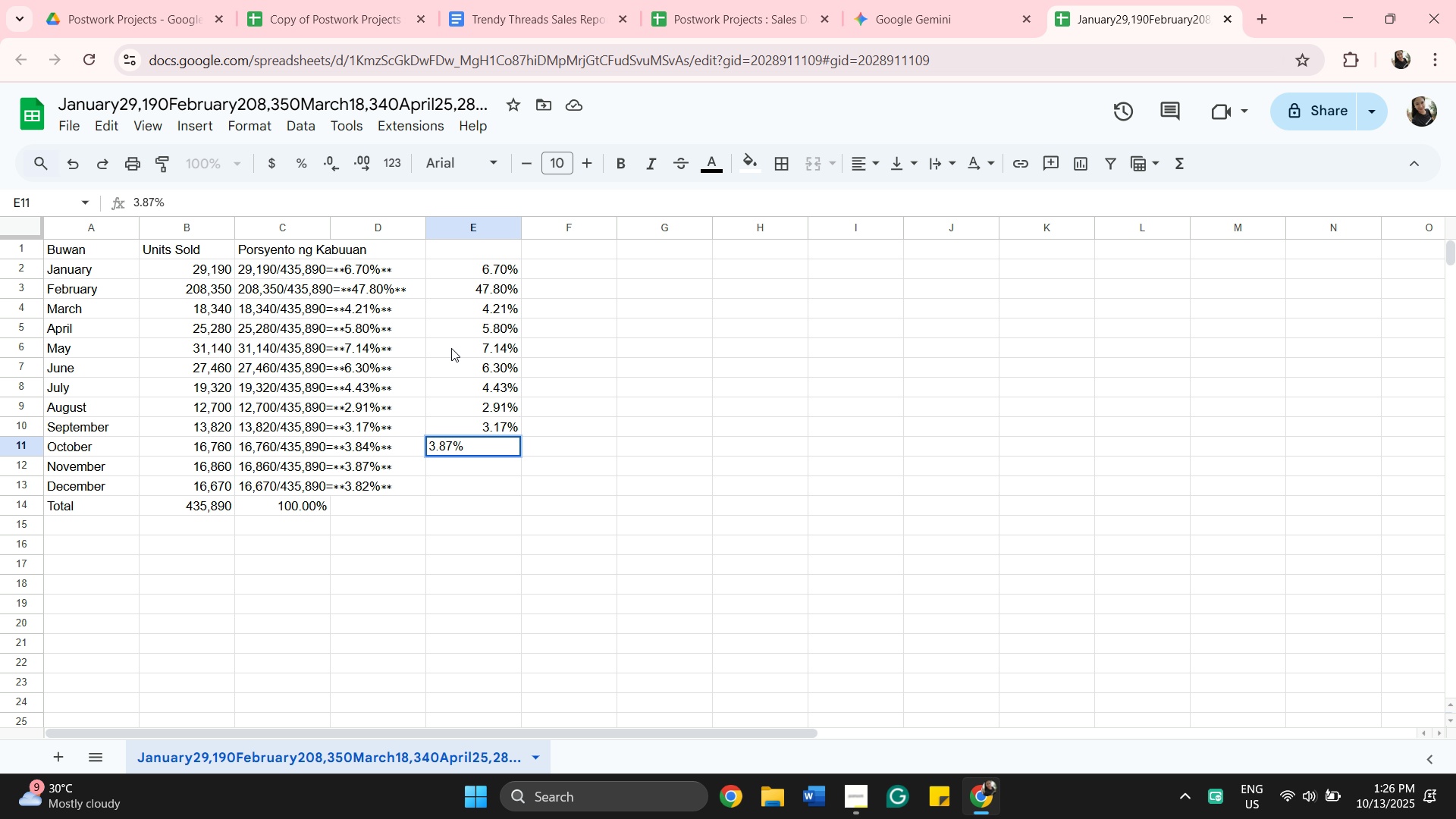 
key(Enter)
 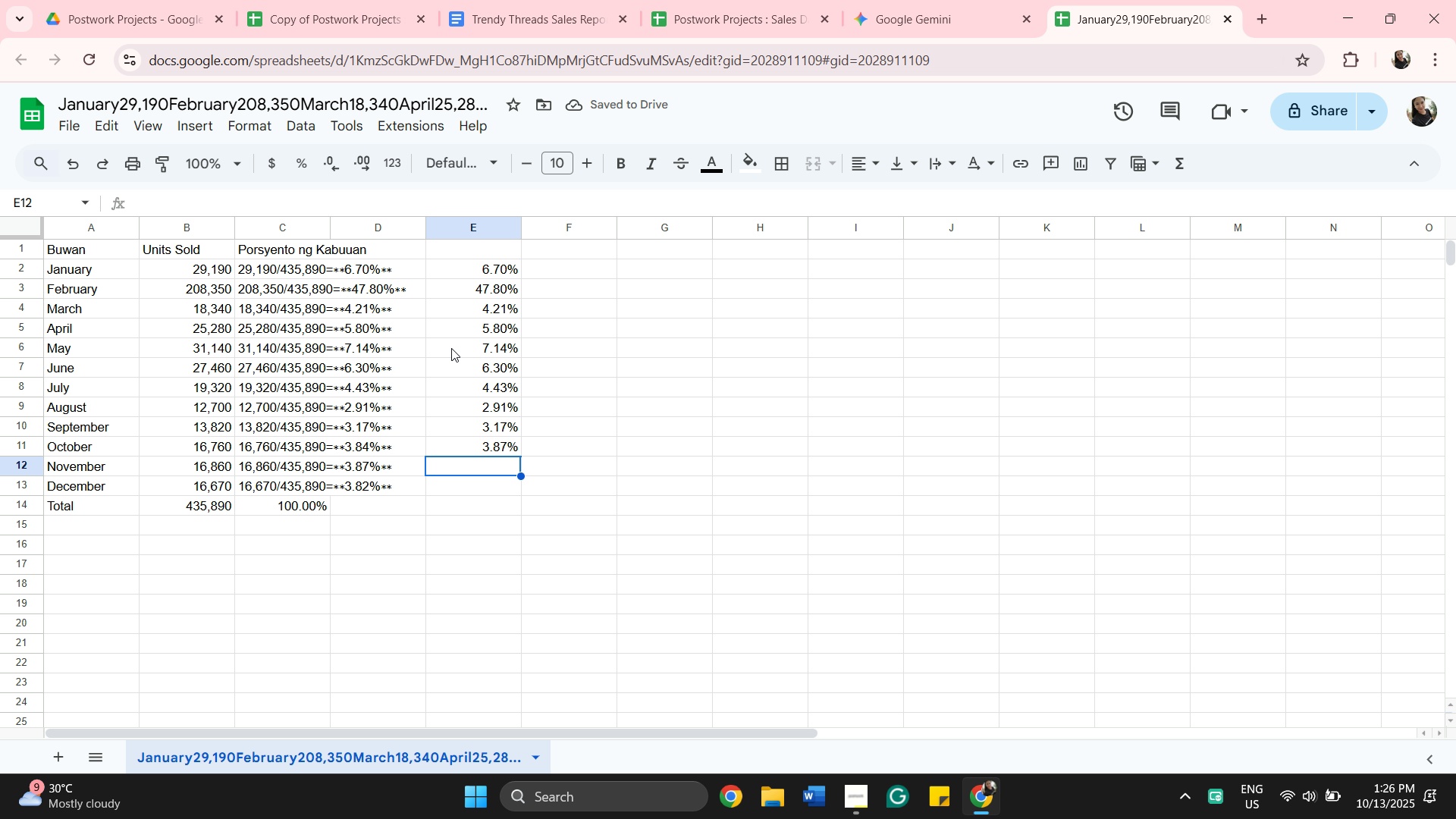 
wait(5.03)
 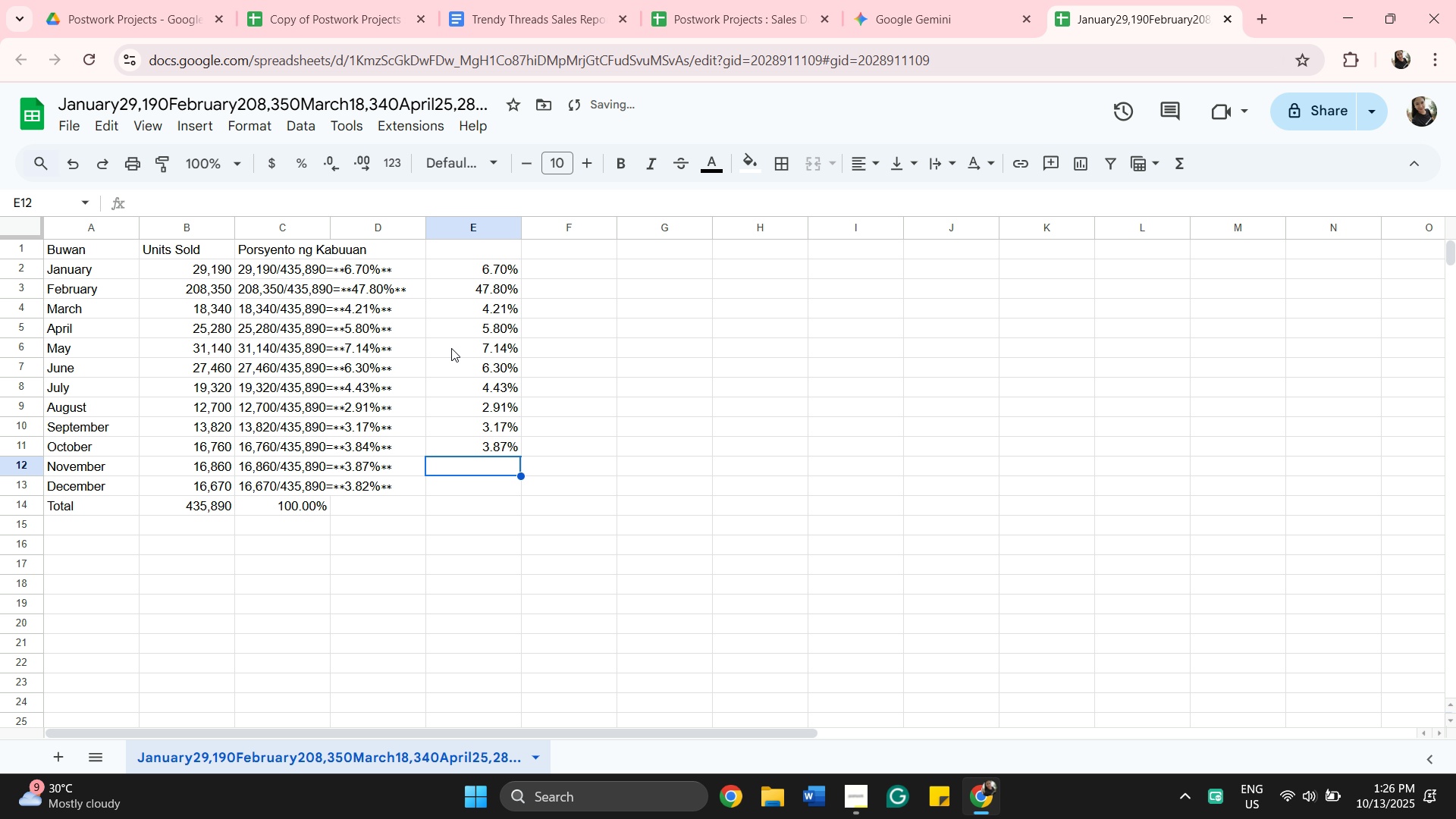 
key(ArrowUp)
 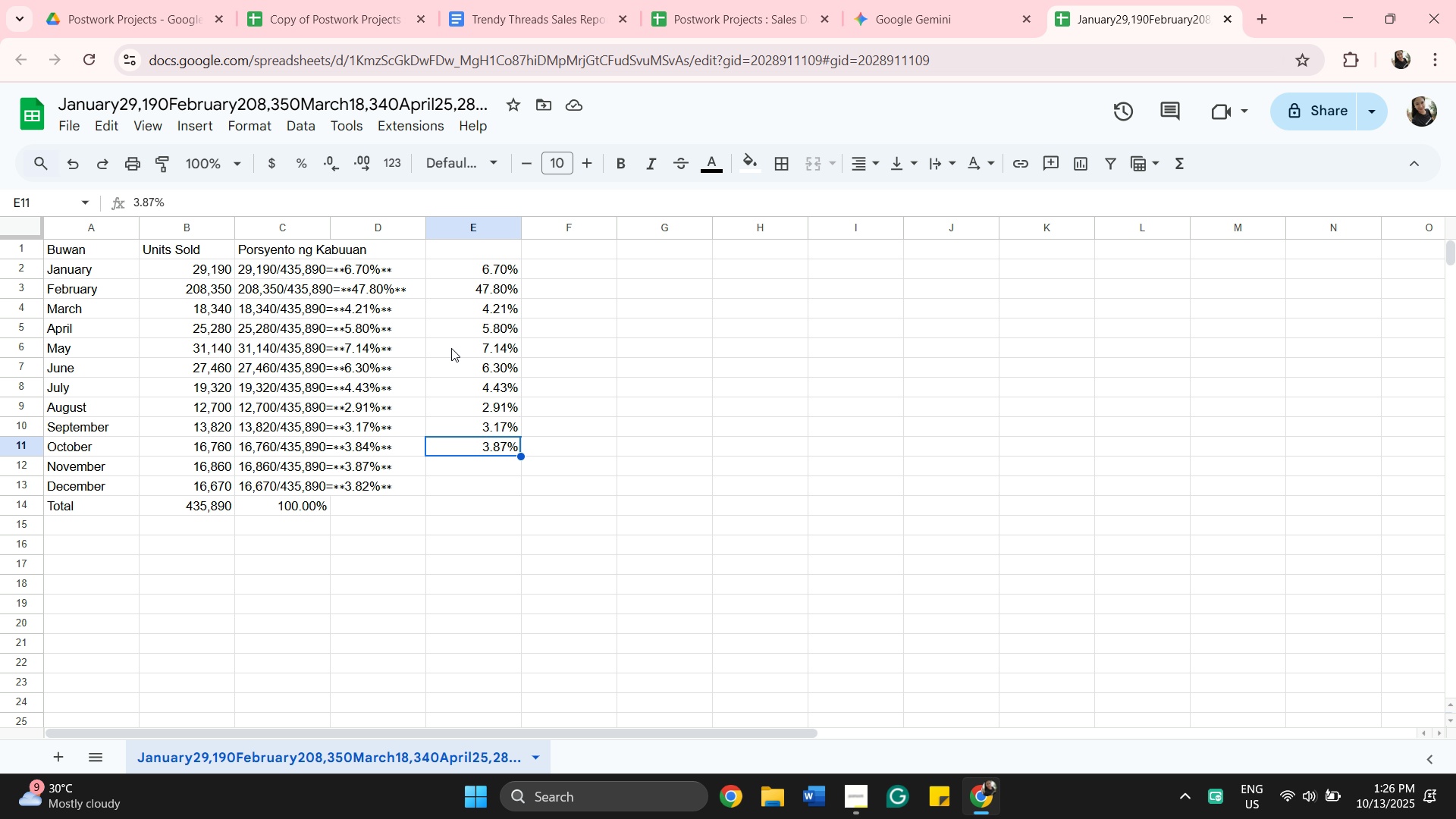 
type(3.84%)
 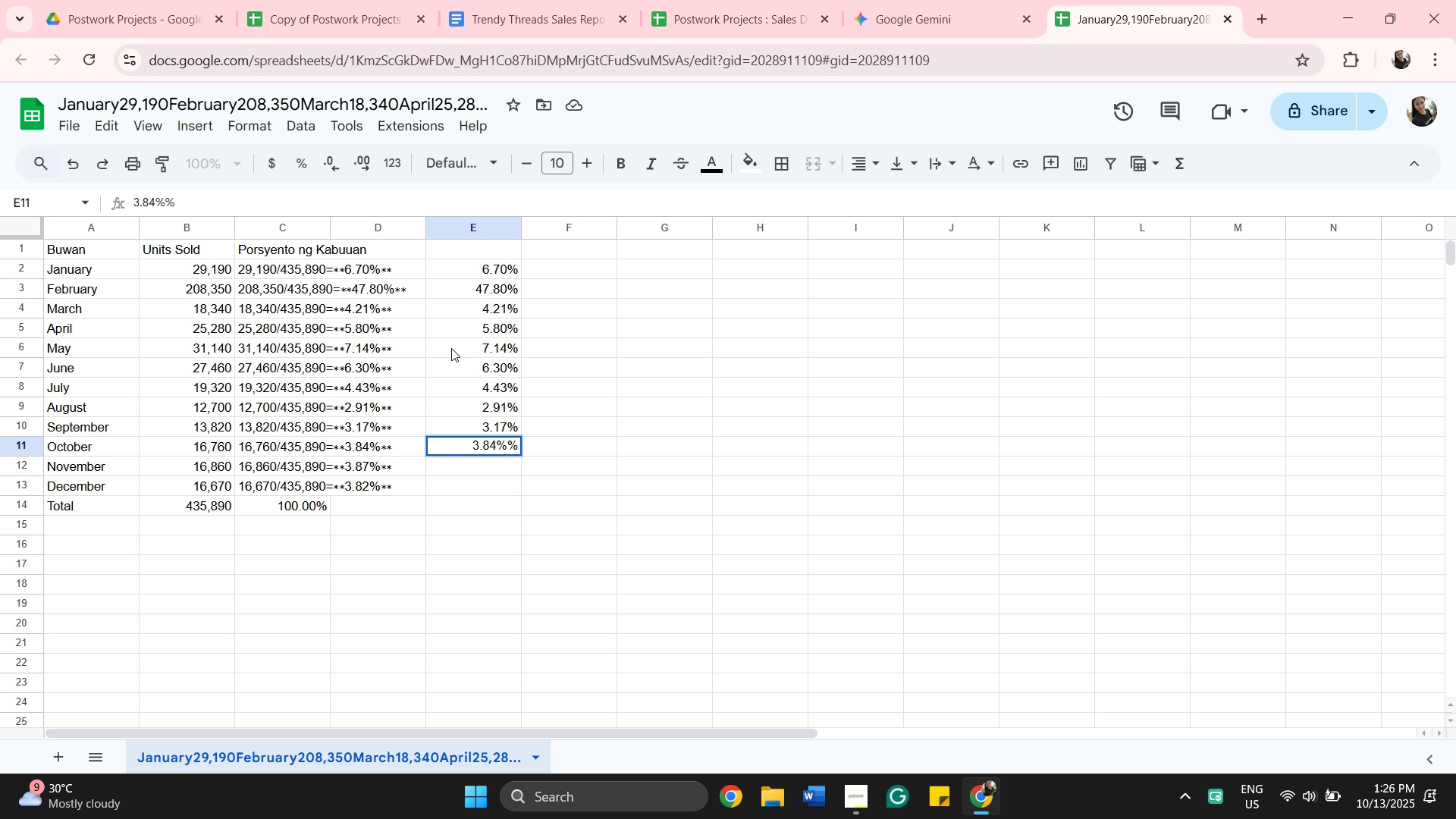 
key(Enter)
 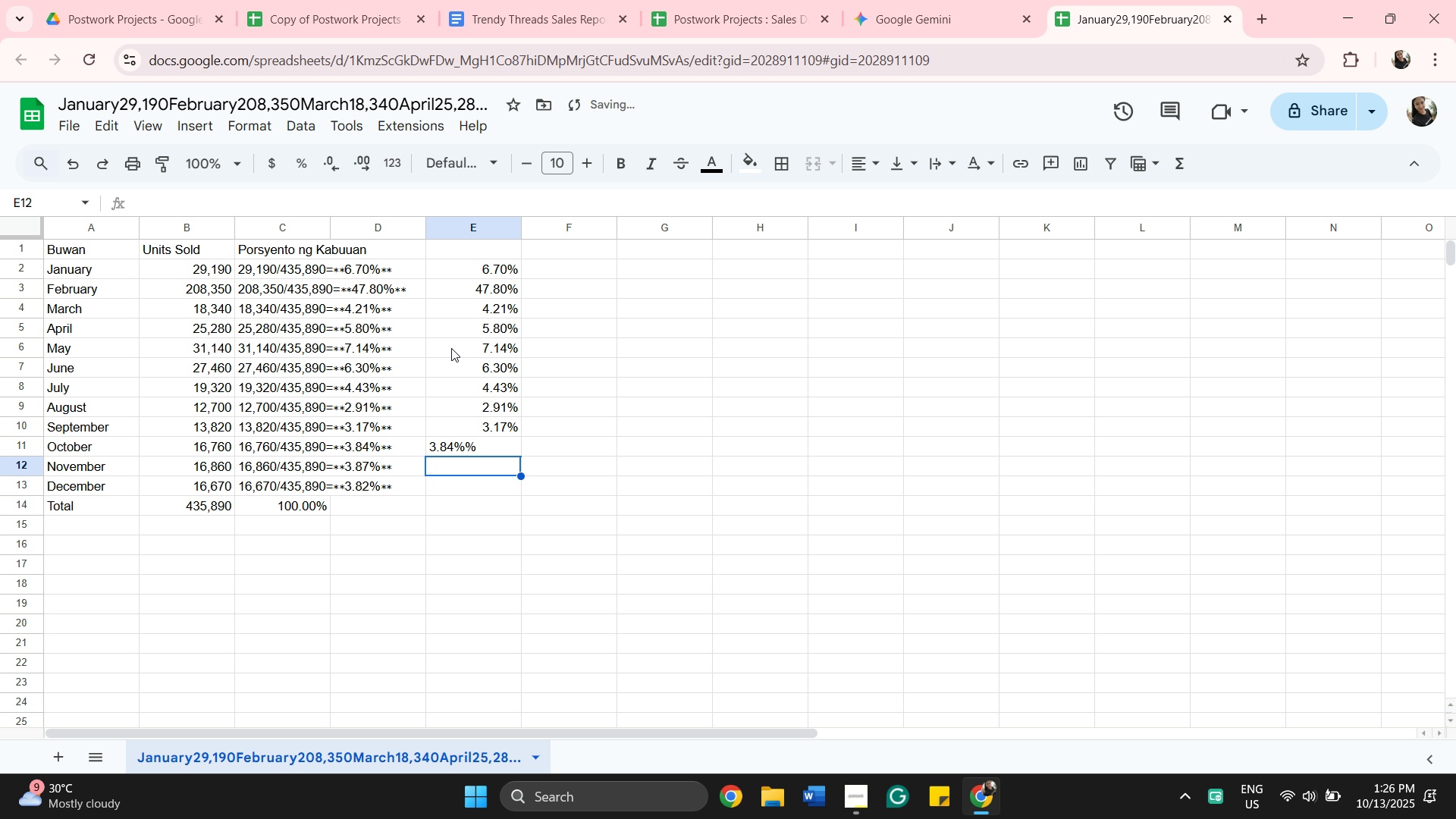 
type(3.87%)
 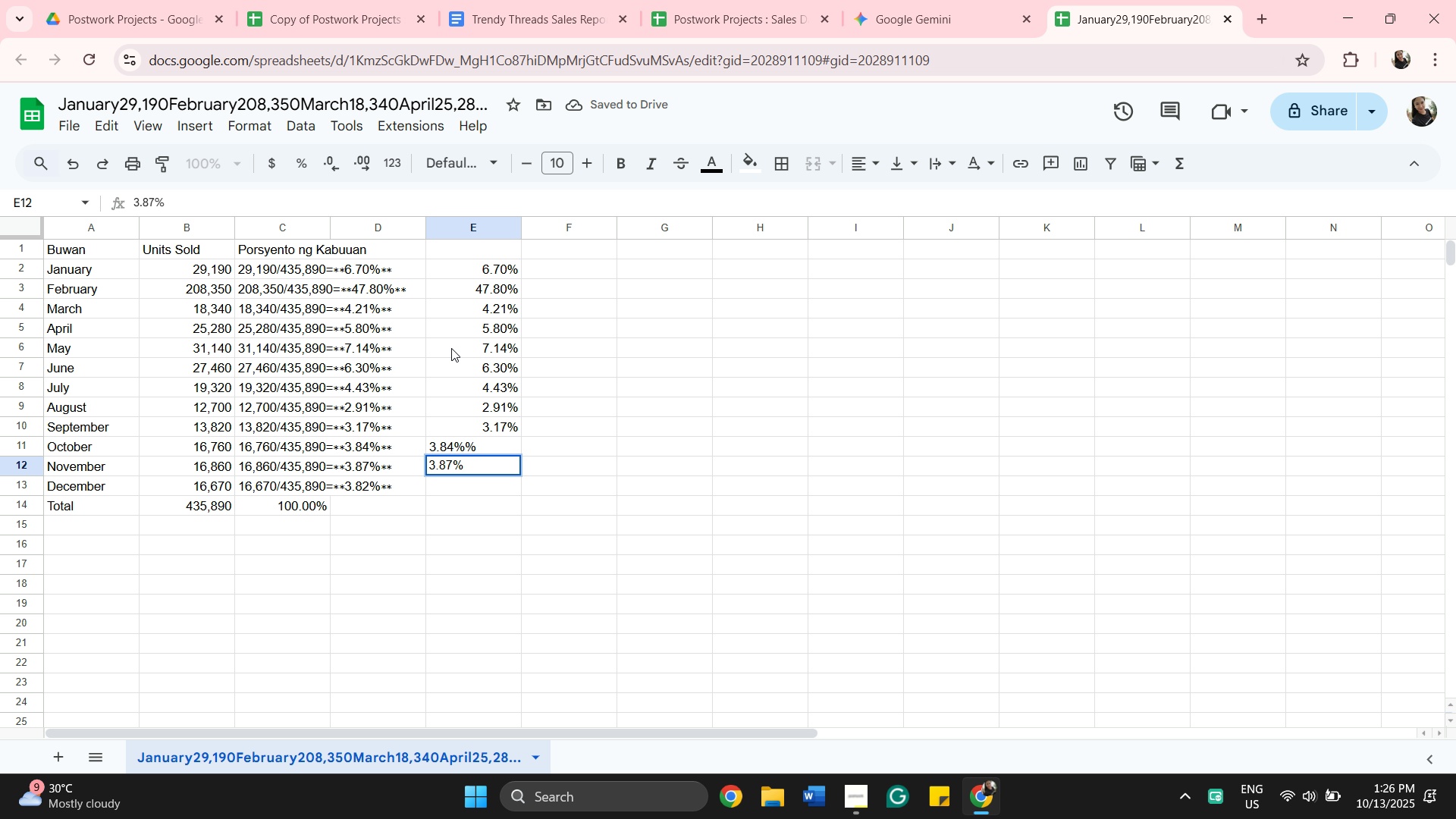 
key(Enter)
 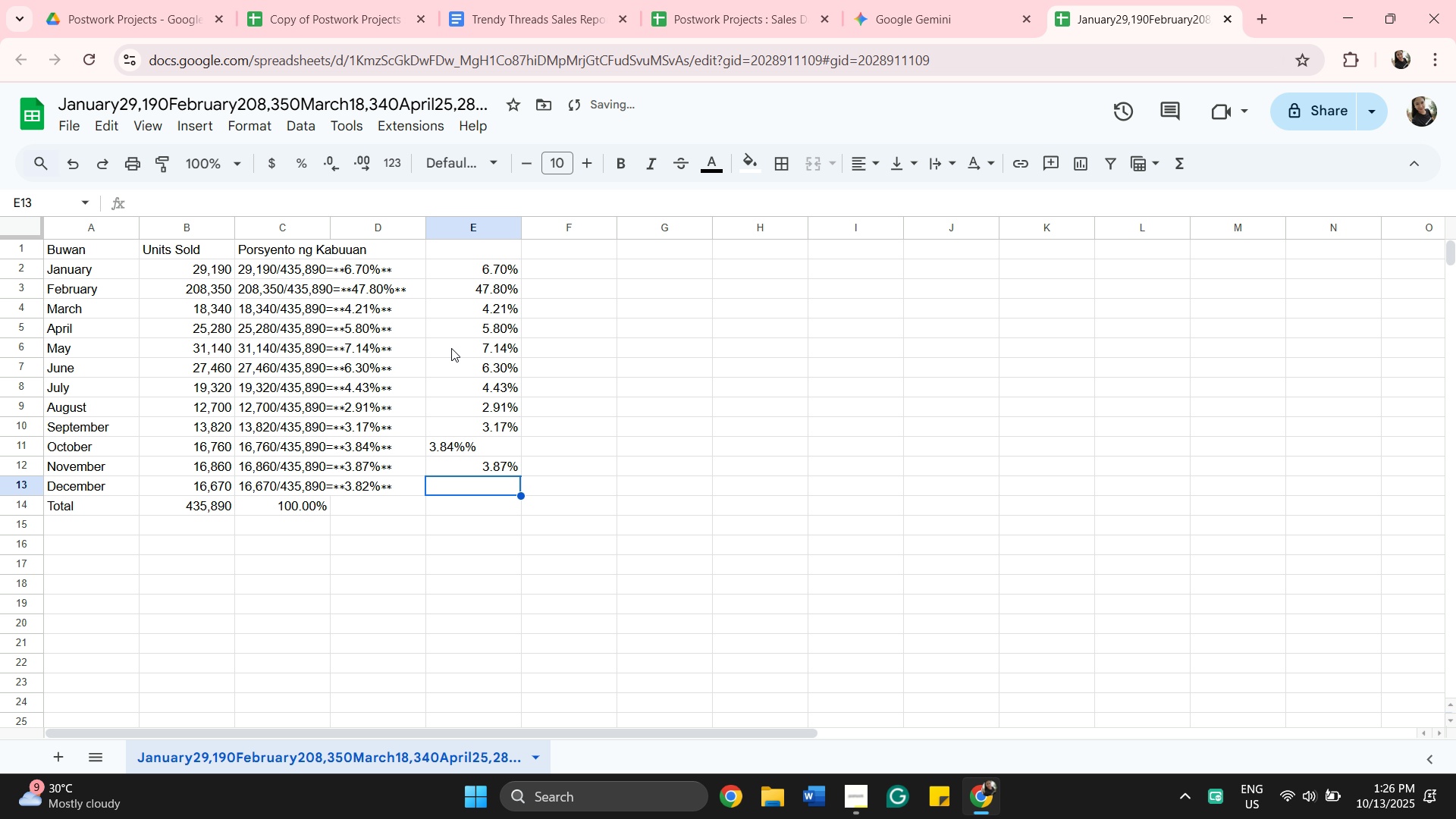 
type(3.83%)
 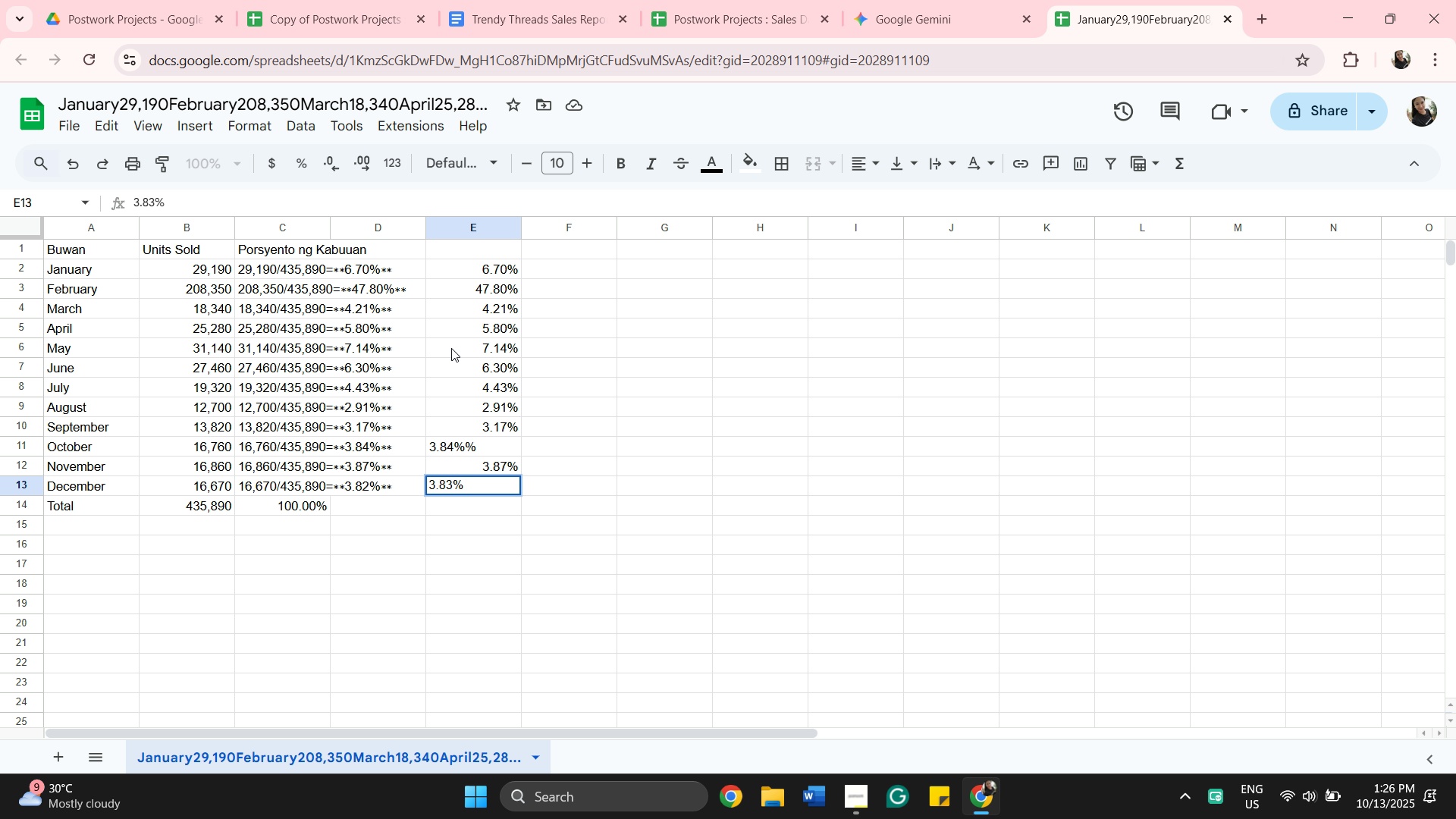 
key(Enter)
 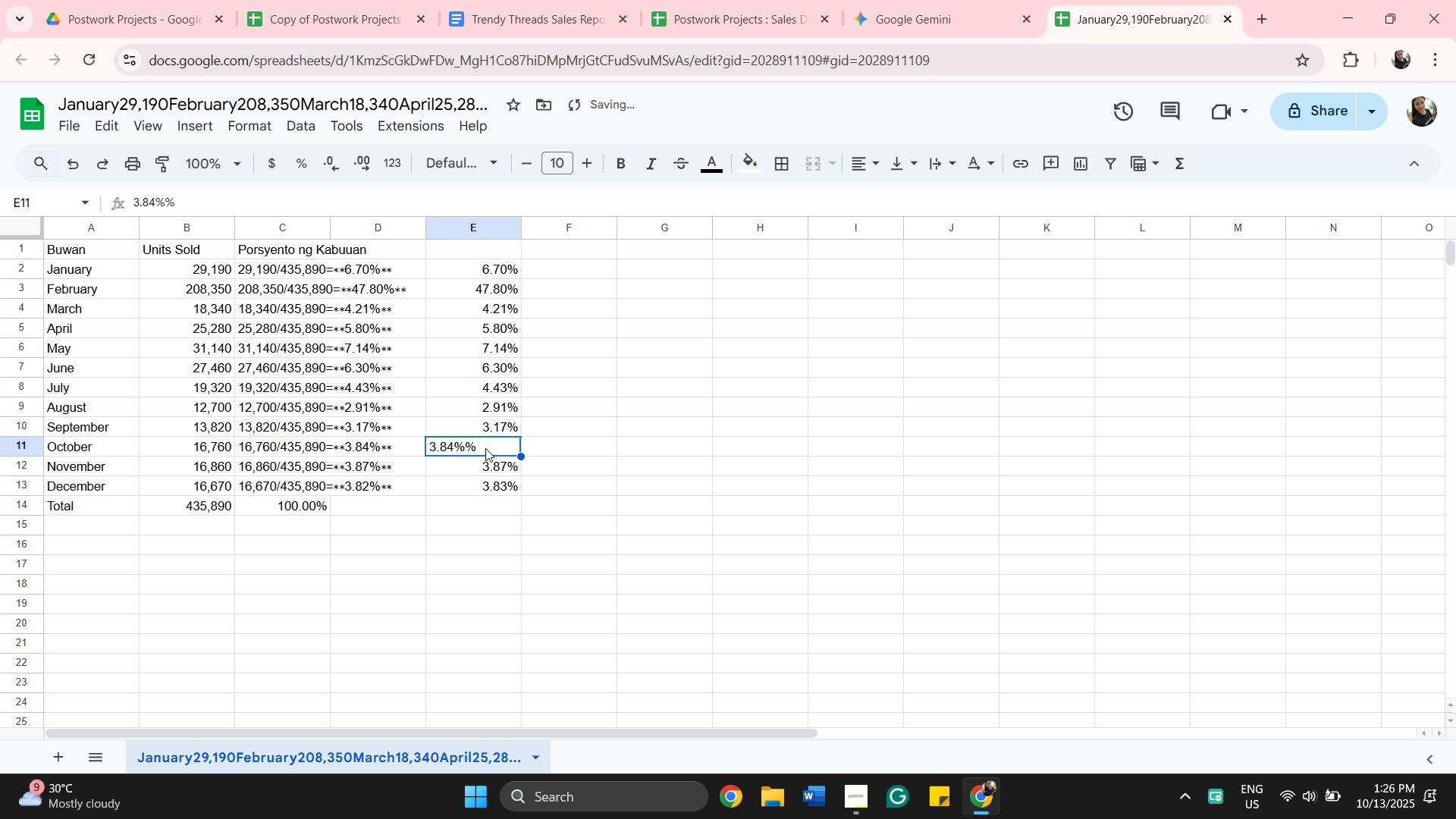 
double_click([485, 448])
 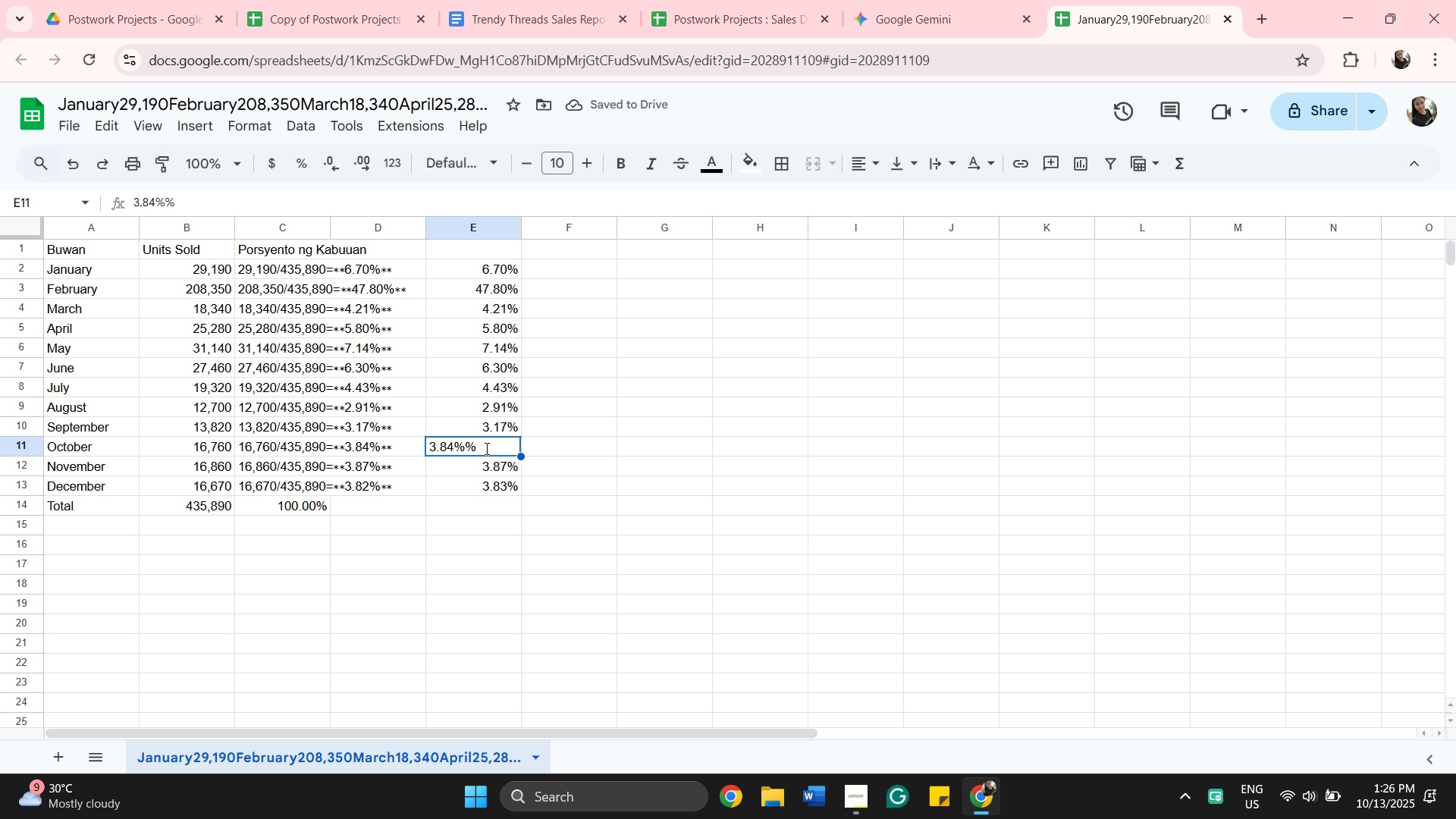 
triple_click([485, 448])
 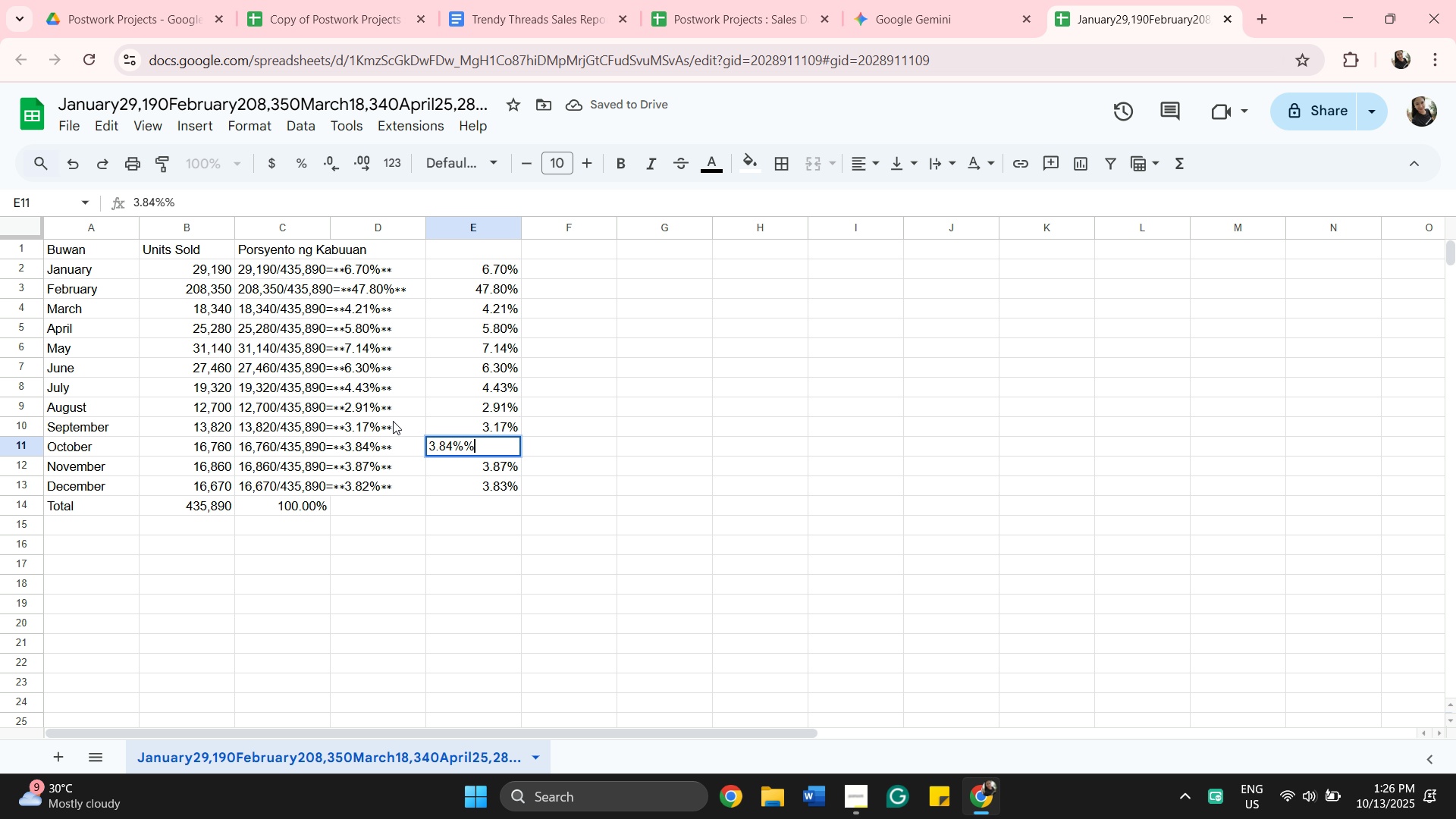 
key(Backspace)
 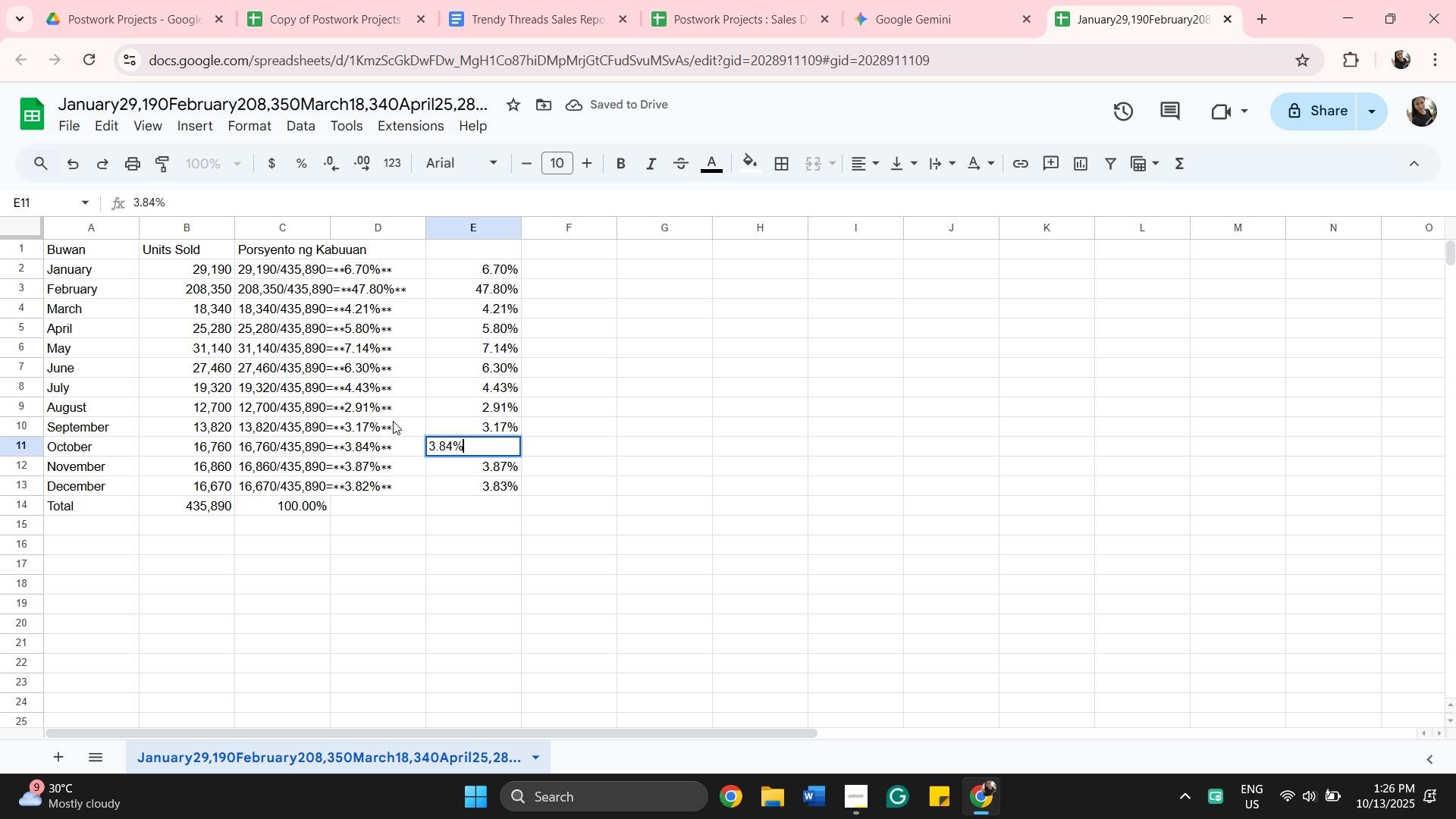 
key(Enter)
 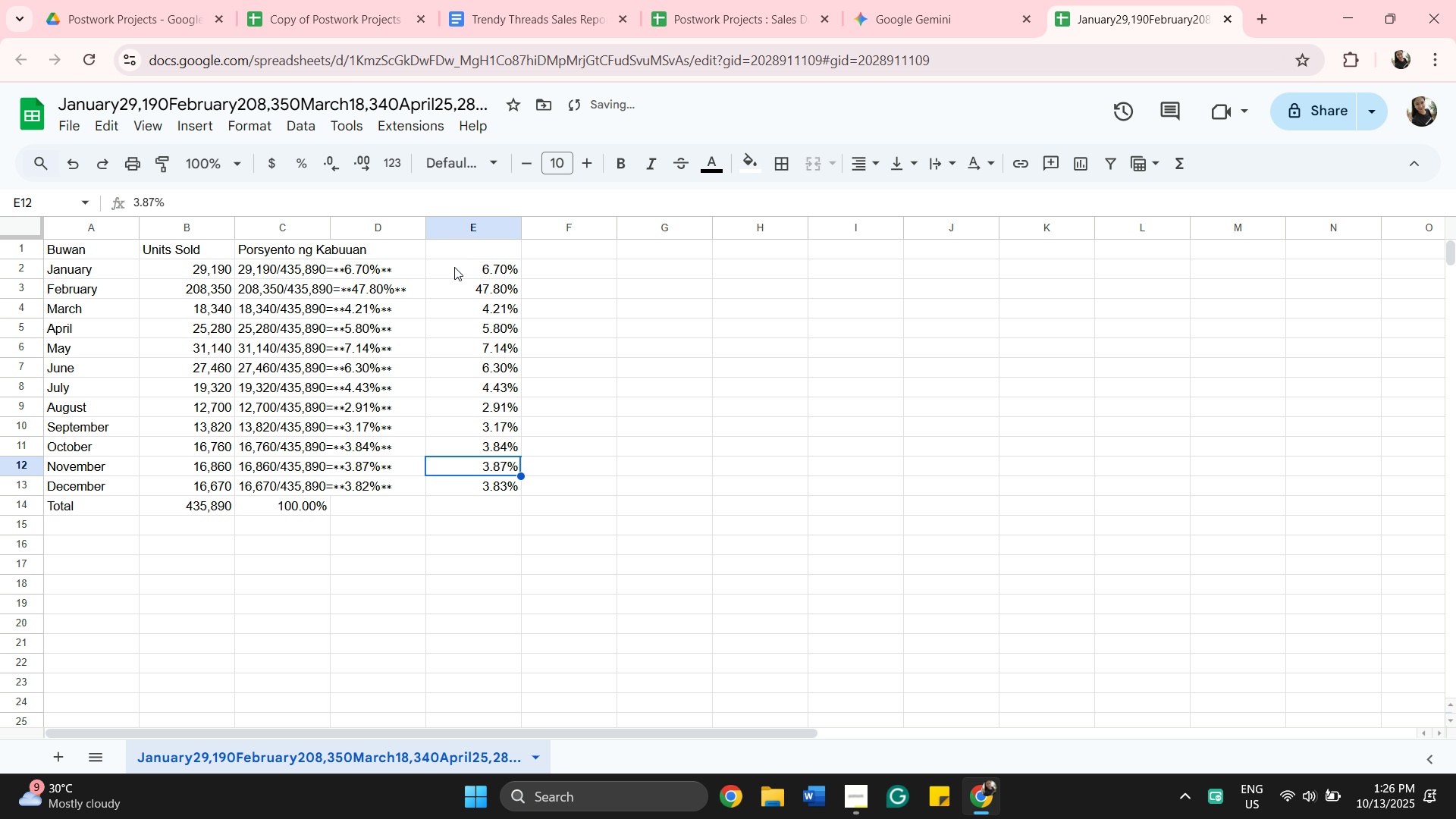 
left_click([455, 265])
 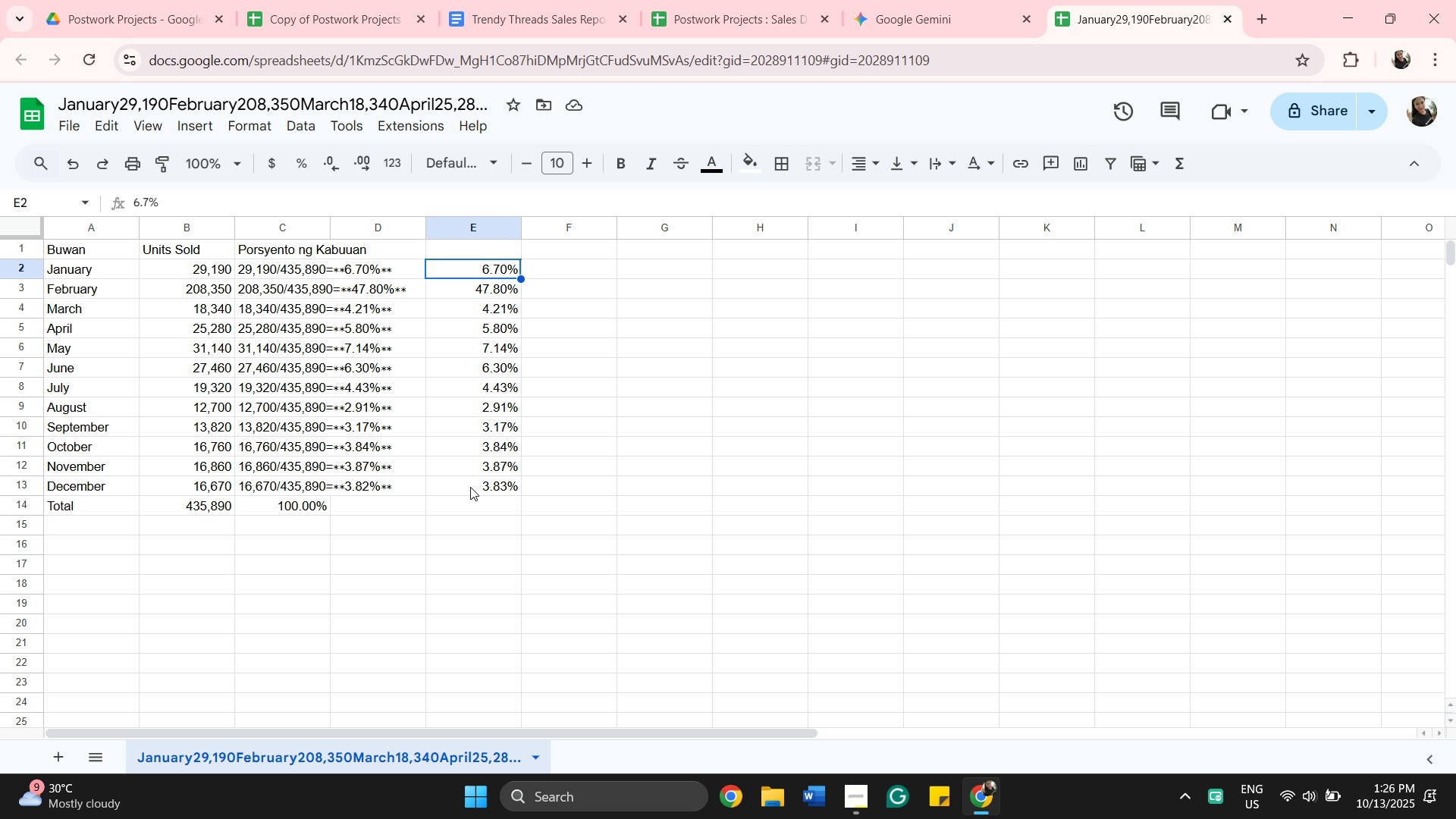 
hold_key(key=ShiftLeft, duration=0.41)
left_click([470, 487])
 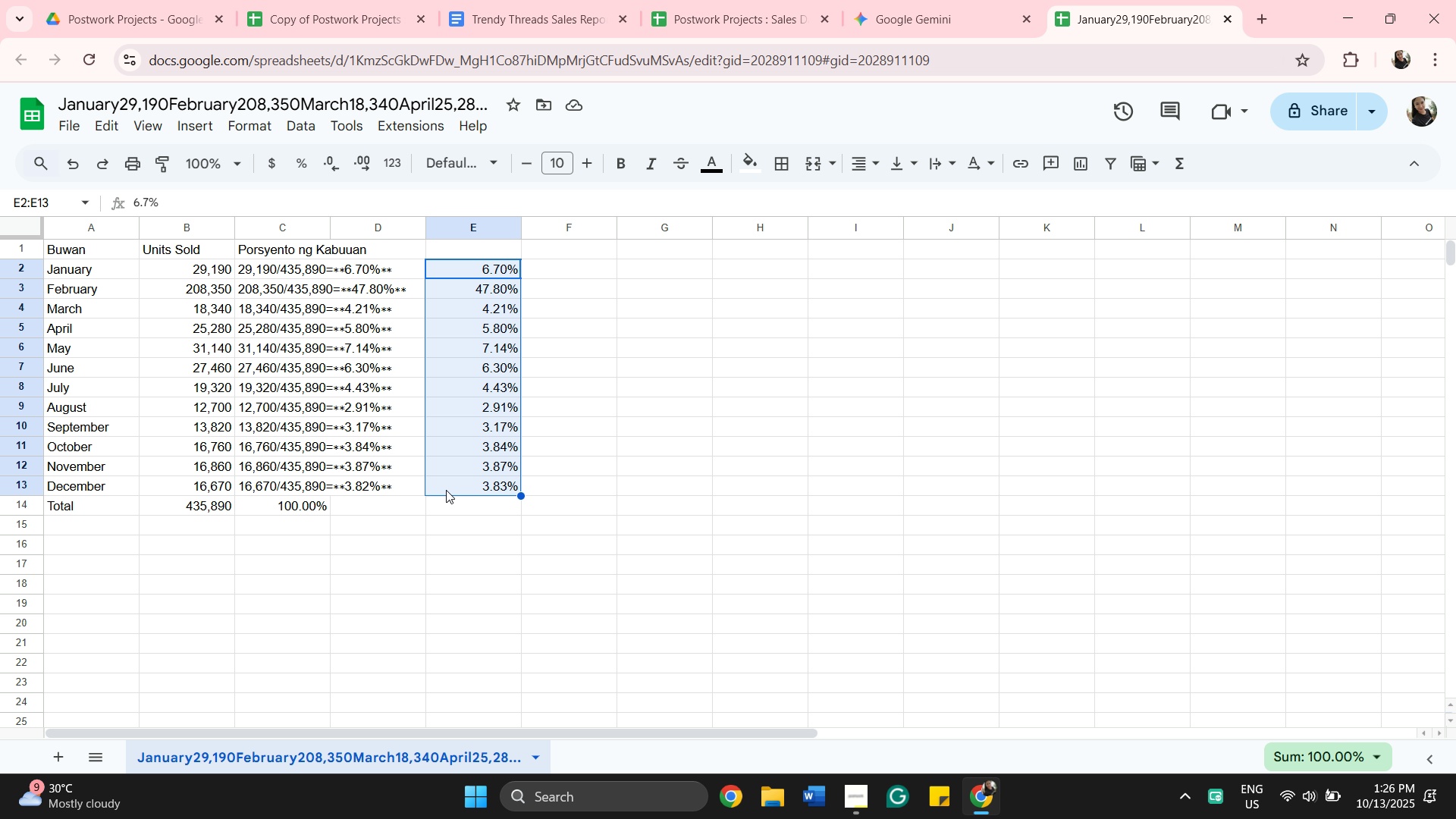 
key(Shift+ShiftLeft)
 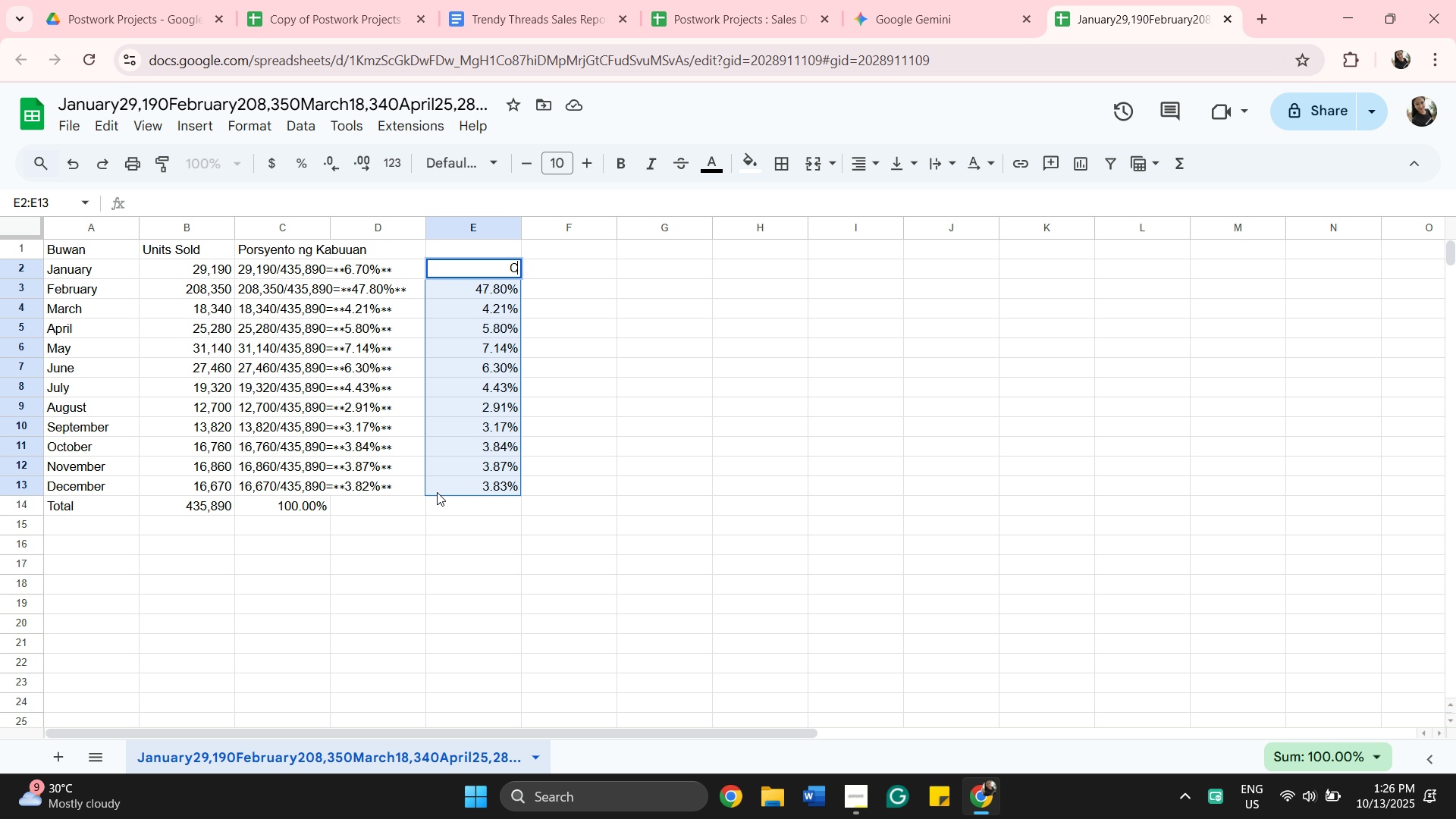 
key(Shift+C)
 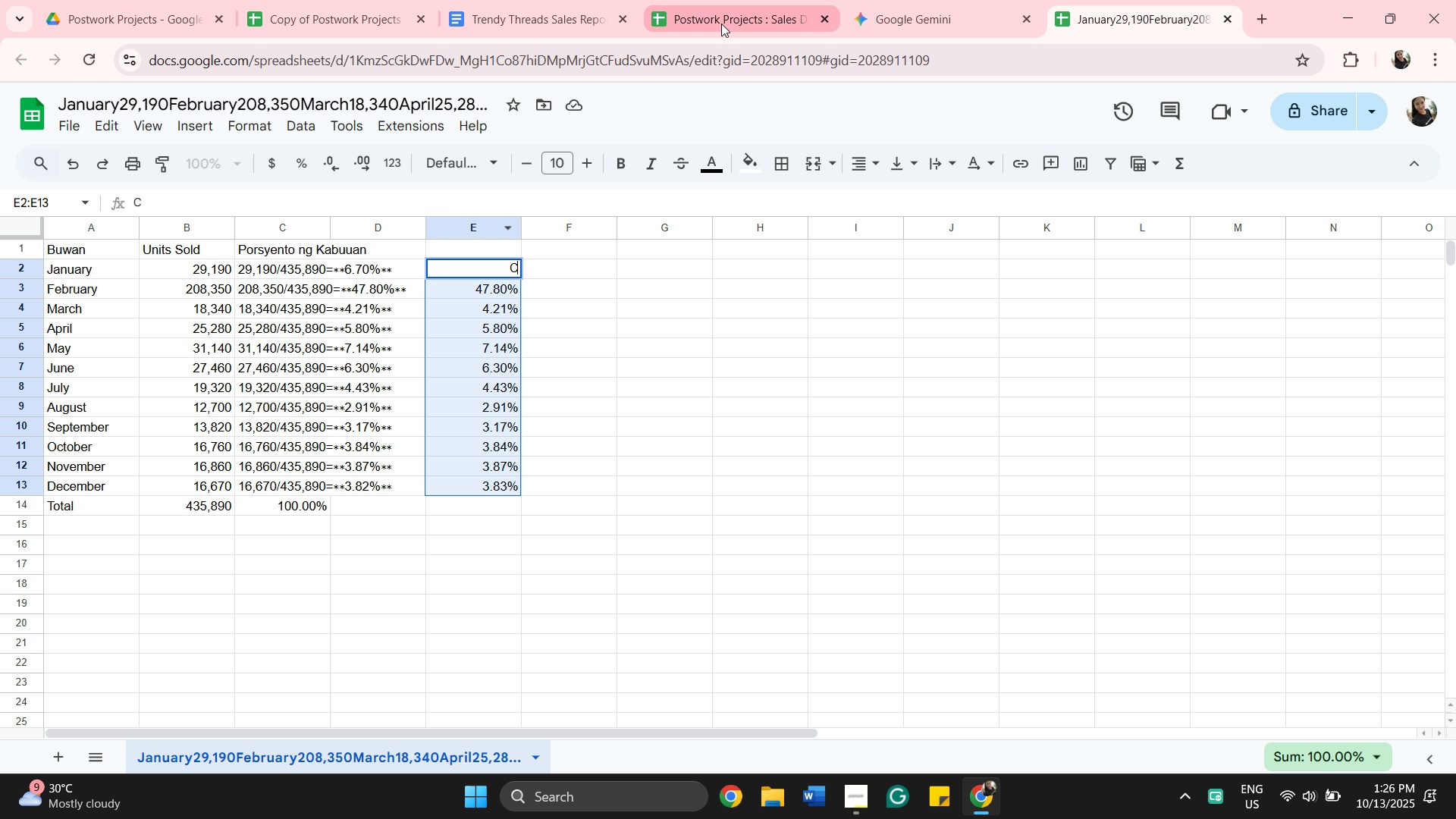 
left_click([722, 23])
 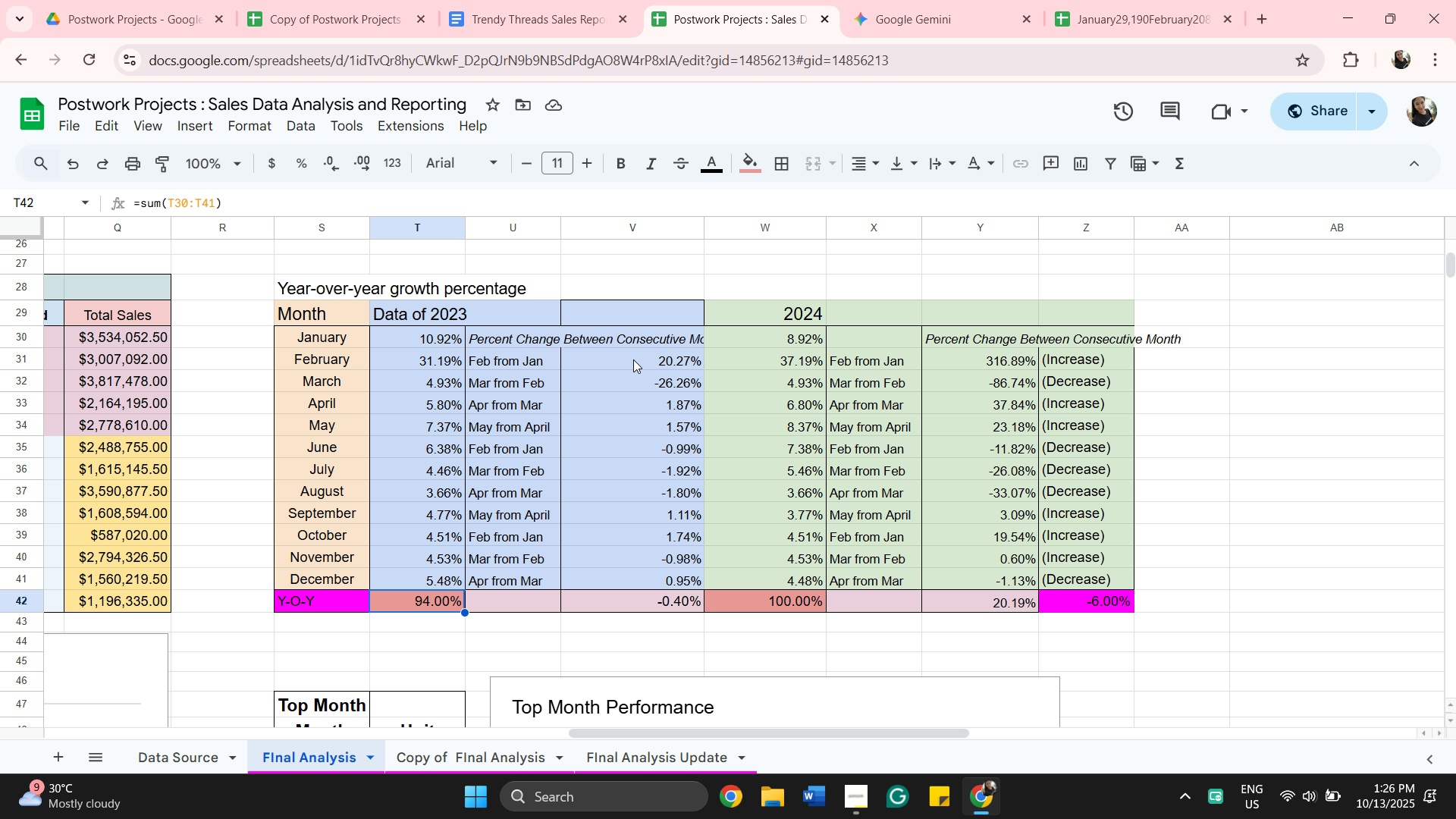 
left_click([633, 359])
 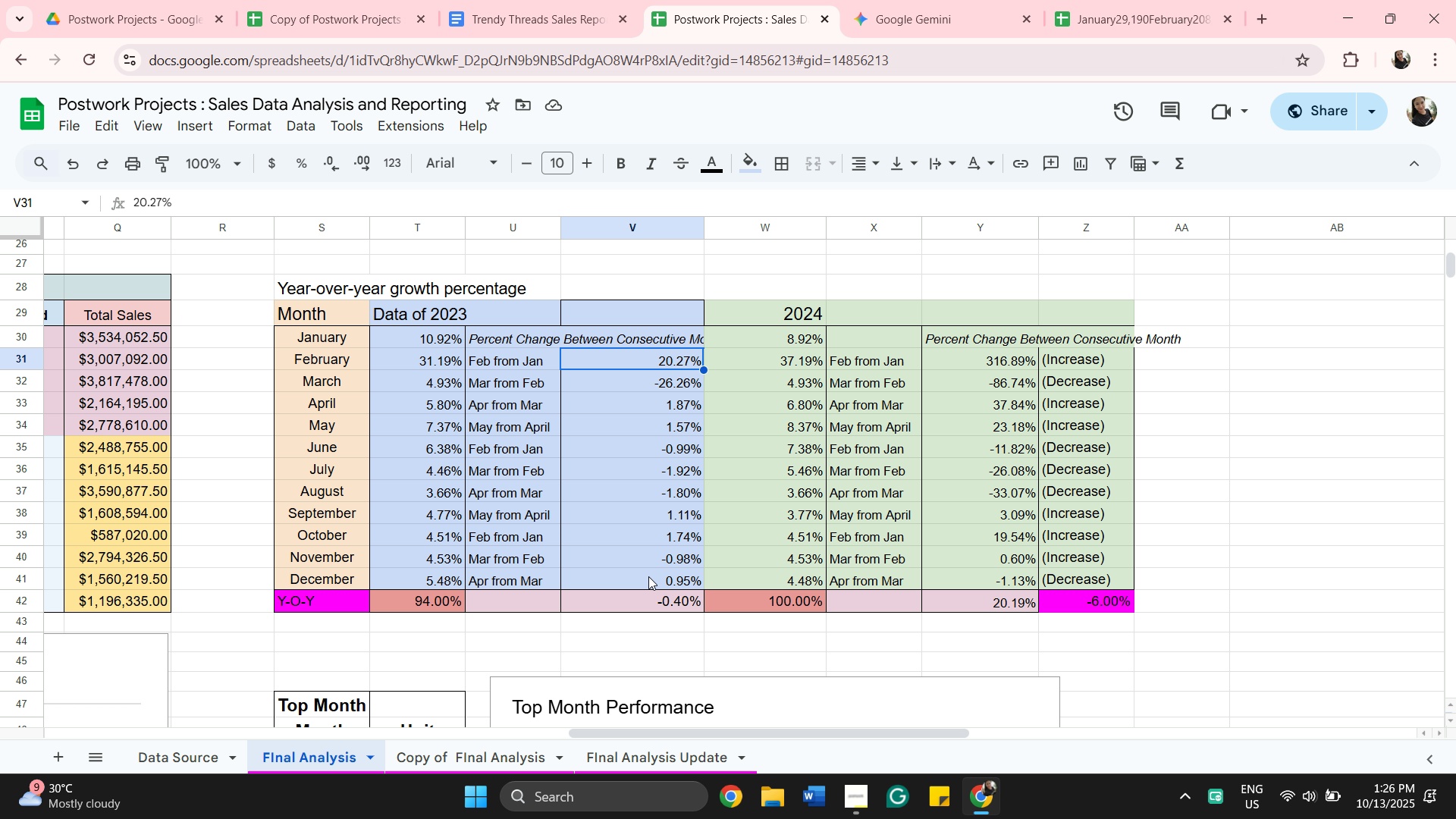 
wait(8.33)
 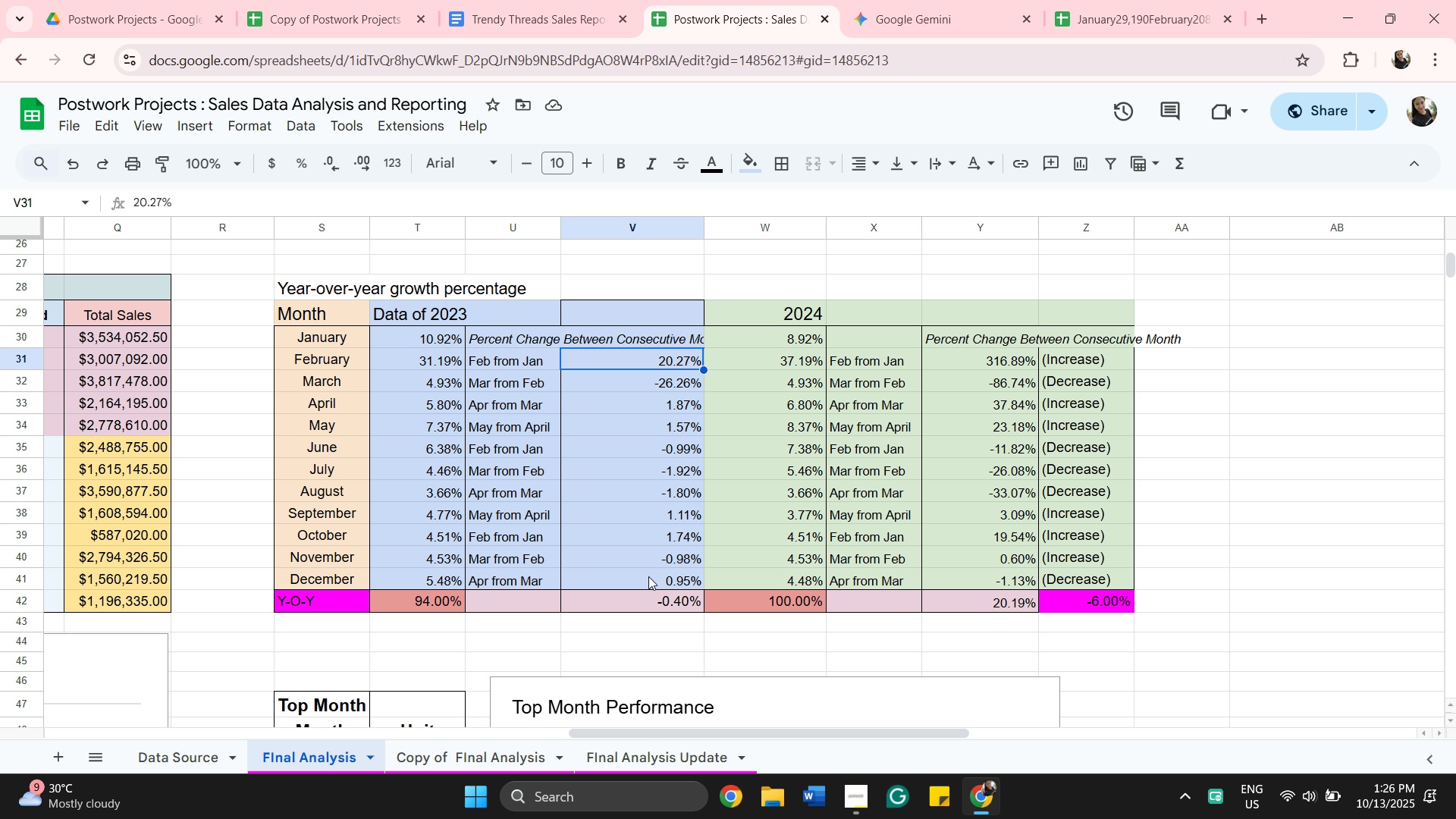 
left_click([414, 340])
 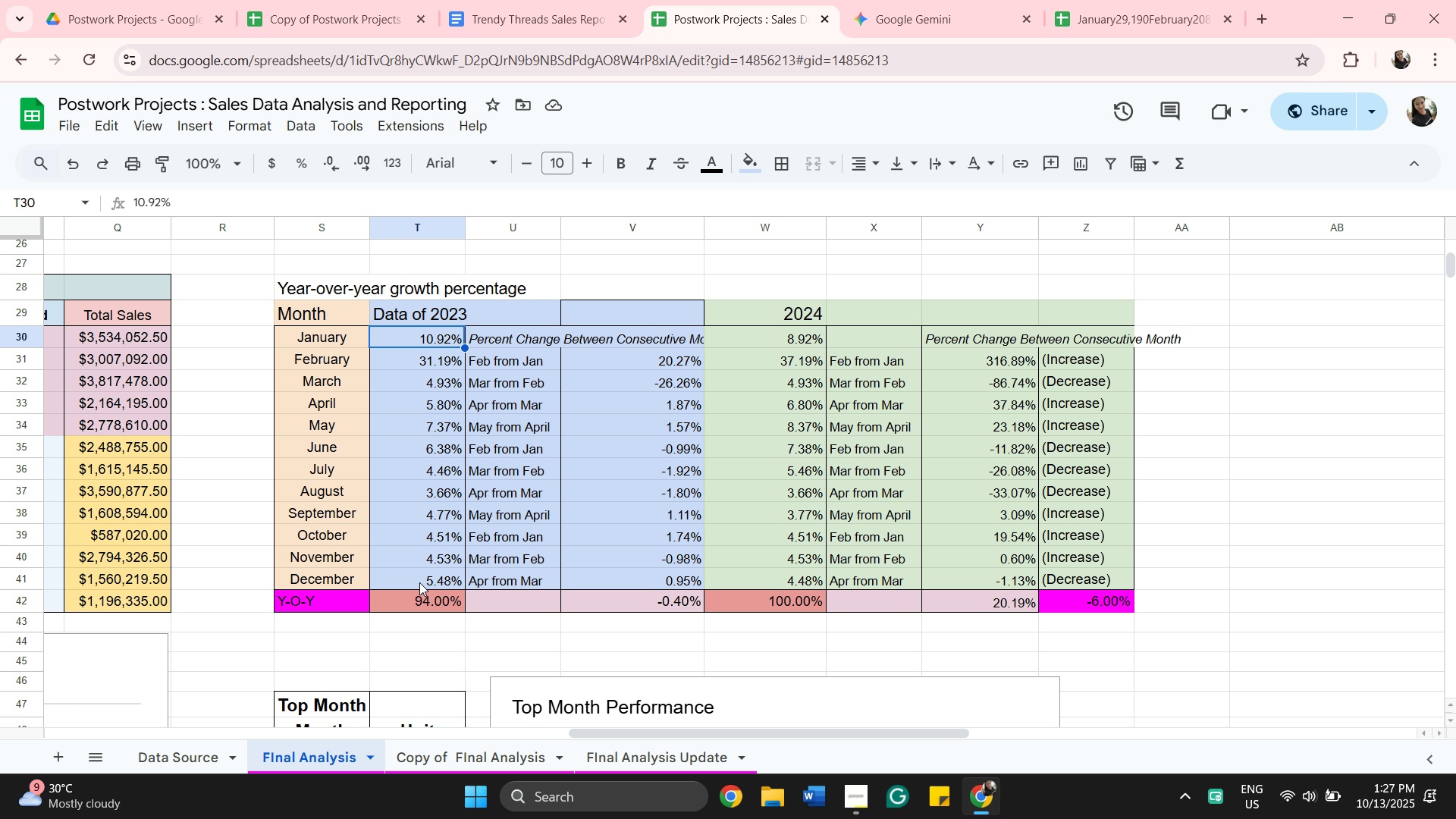 
hold_key(key=ShiftLeft, duration=0.39)
left_click([419, 582])
 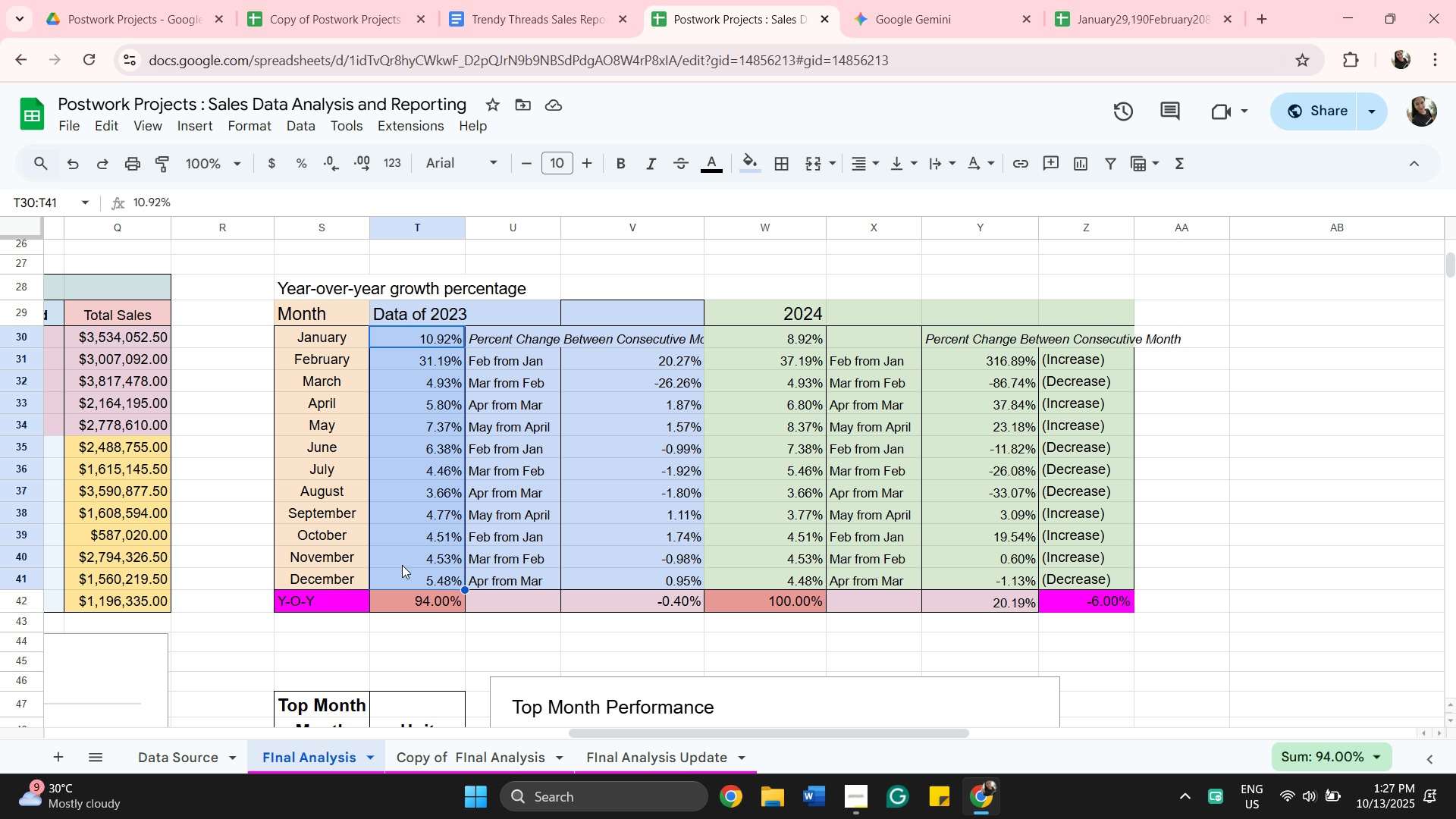 
key(Shift+V)
 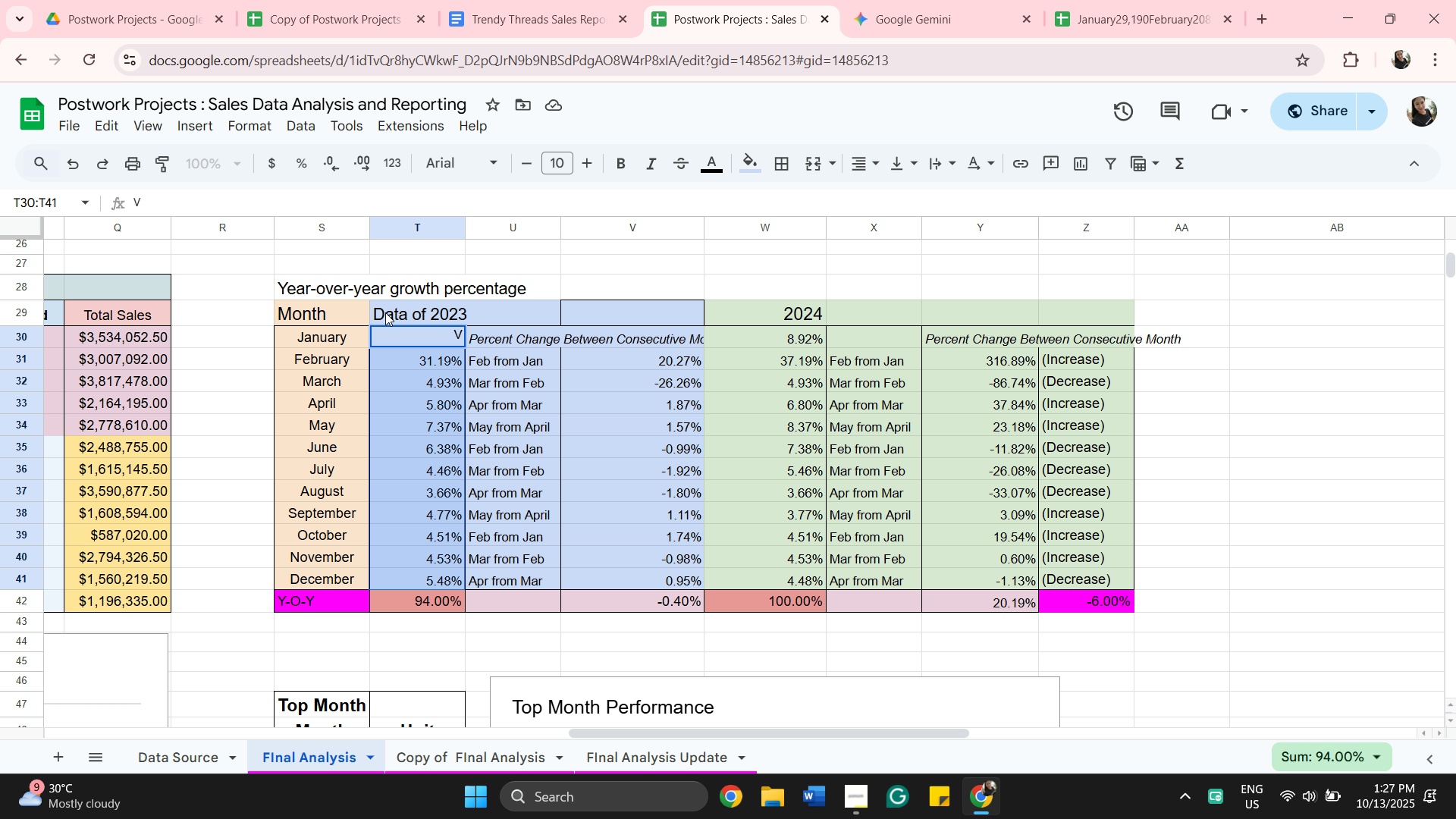 
wait(7.35)
 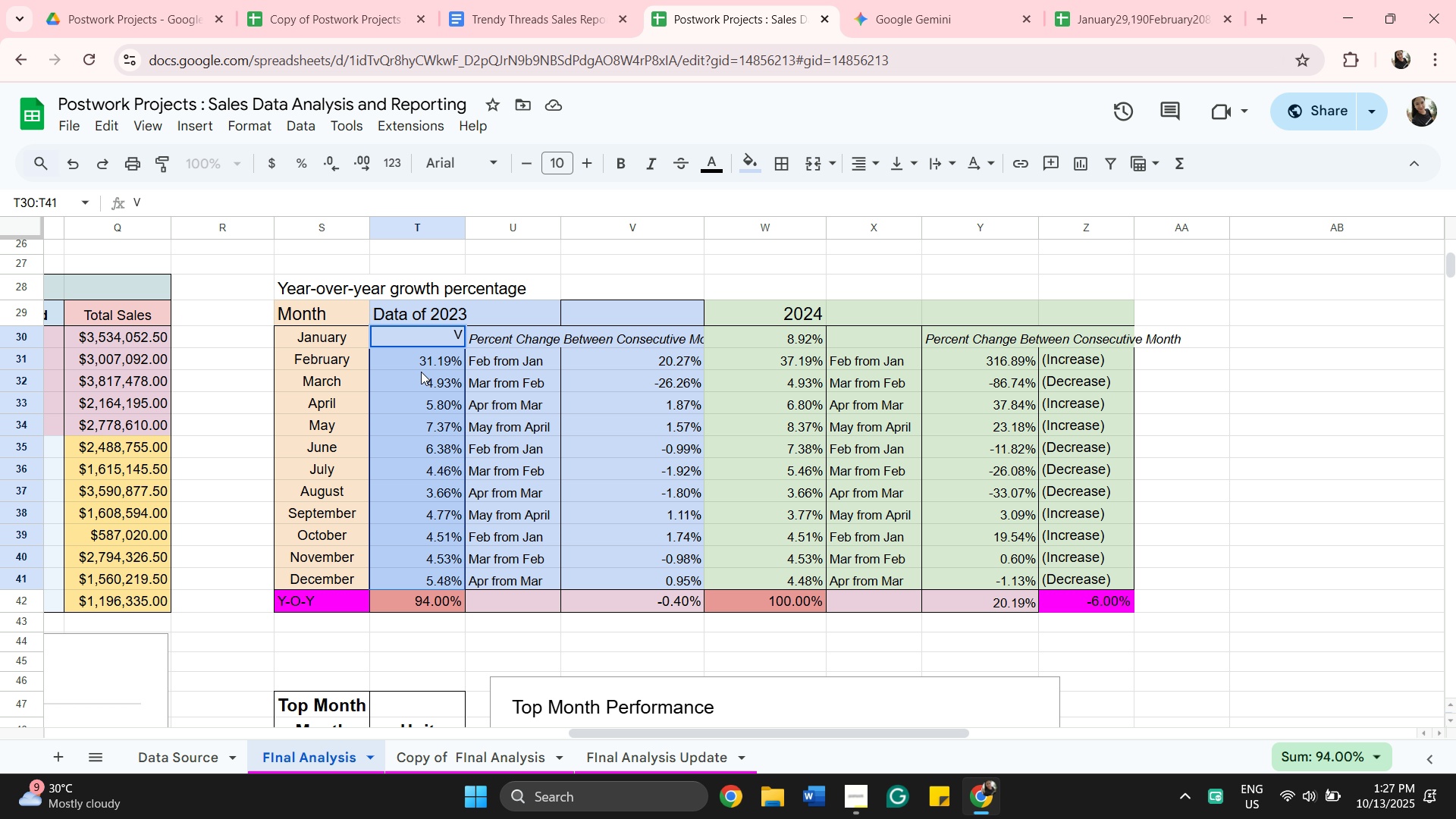 
key(Control+V)
 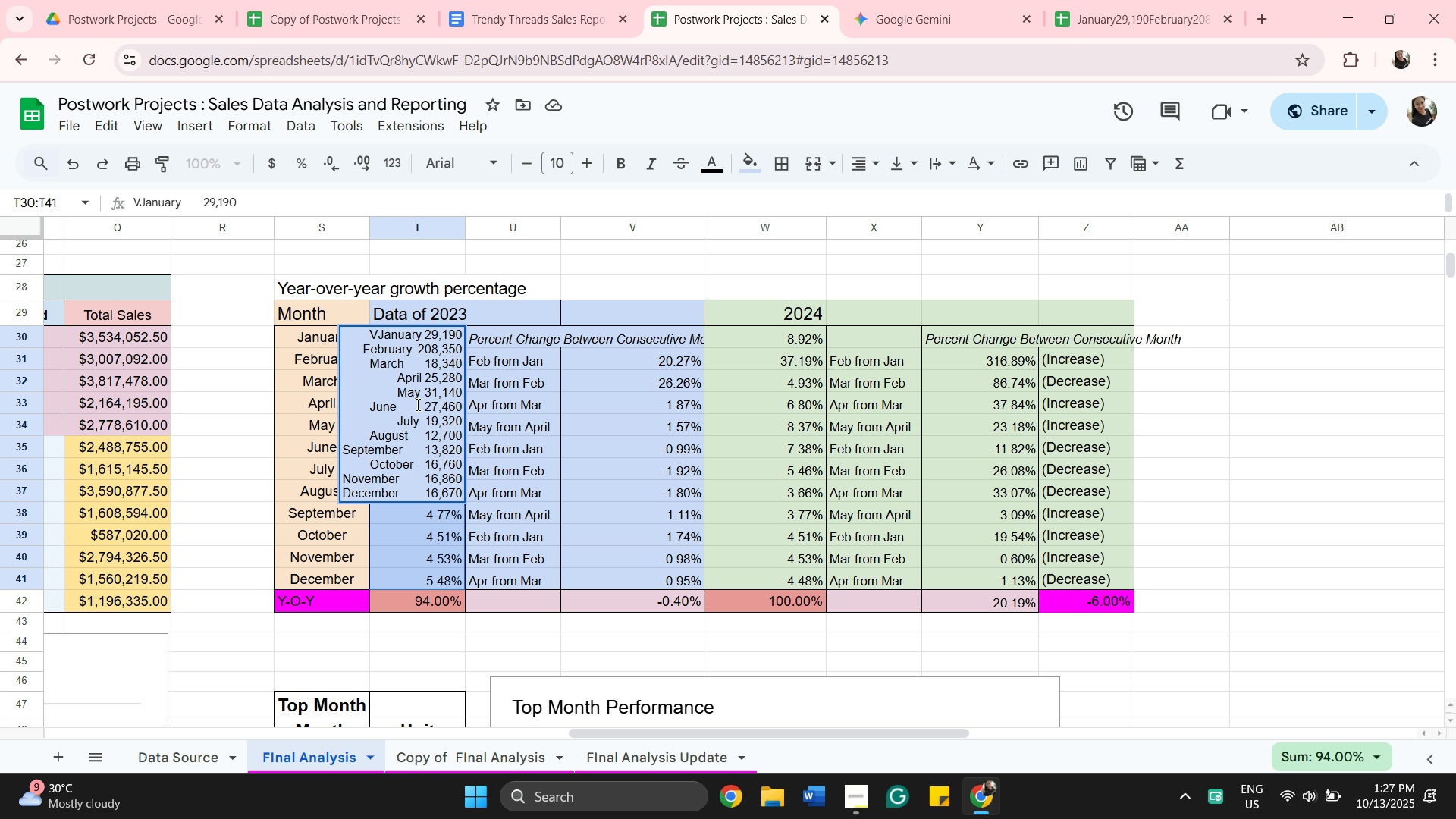 
wait(6.81)
 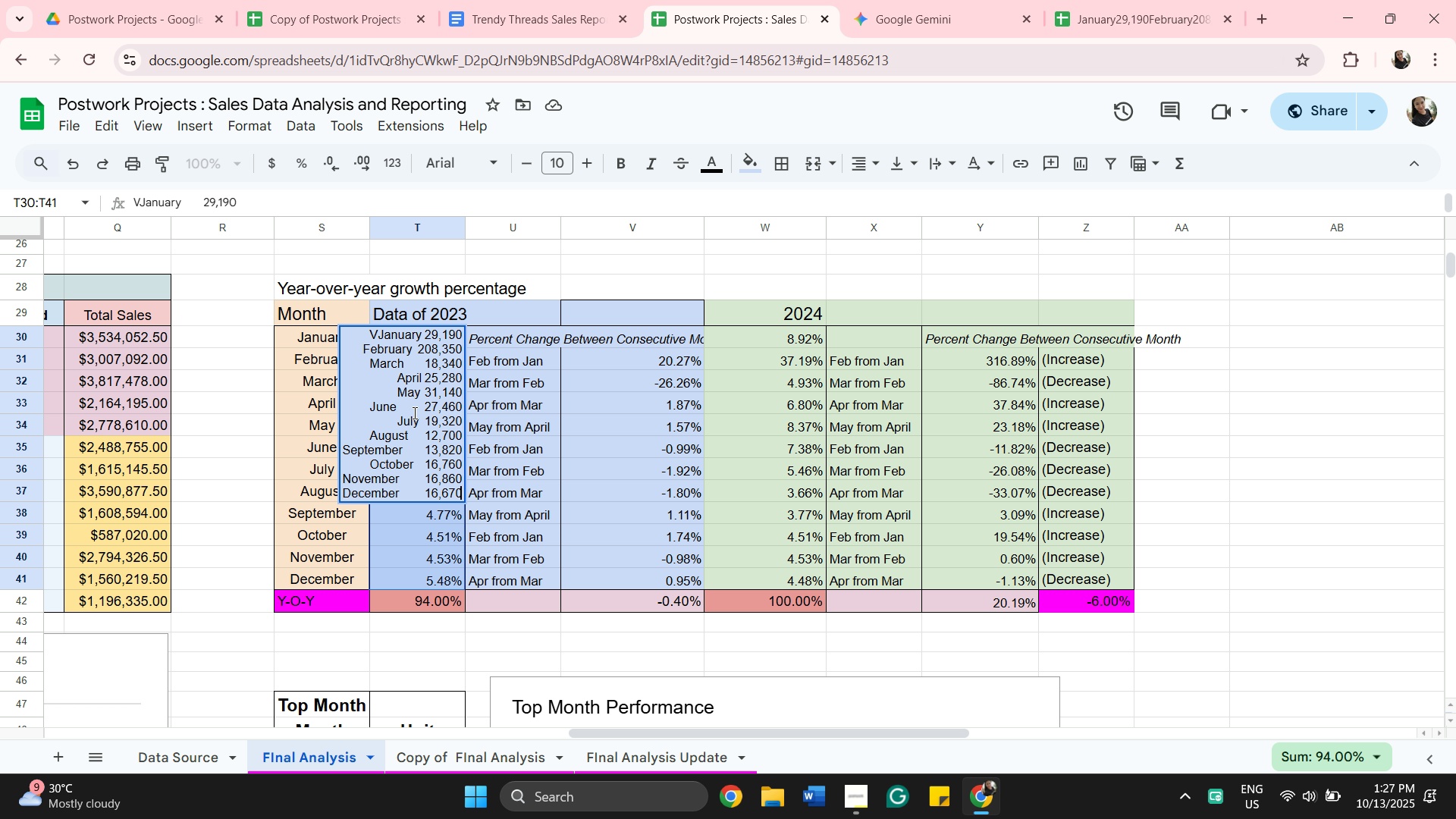 
left_click_drag(start_coordinate=[612, 270], to_coordinate=[632, 265])
 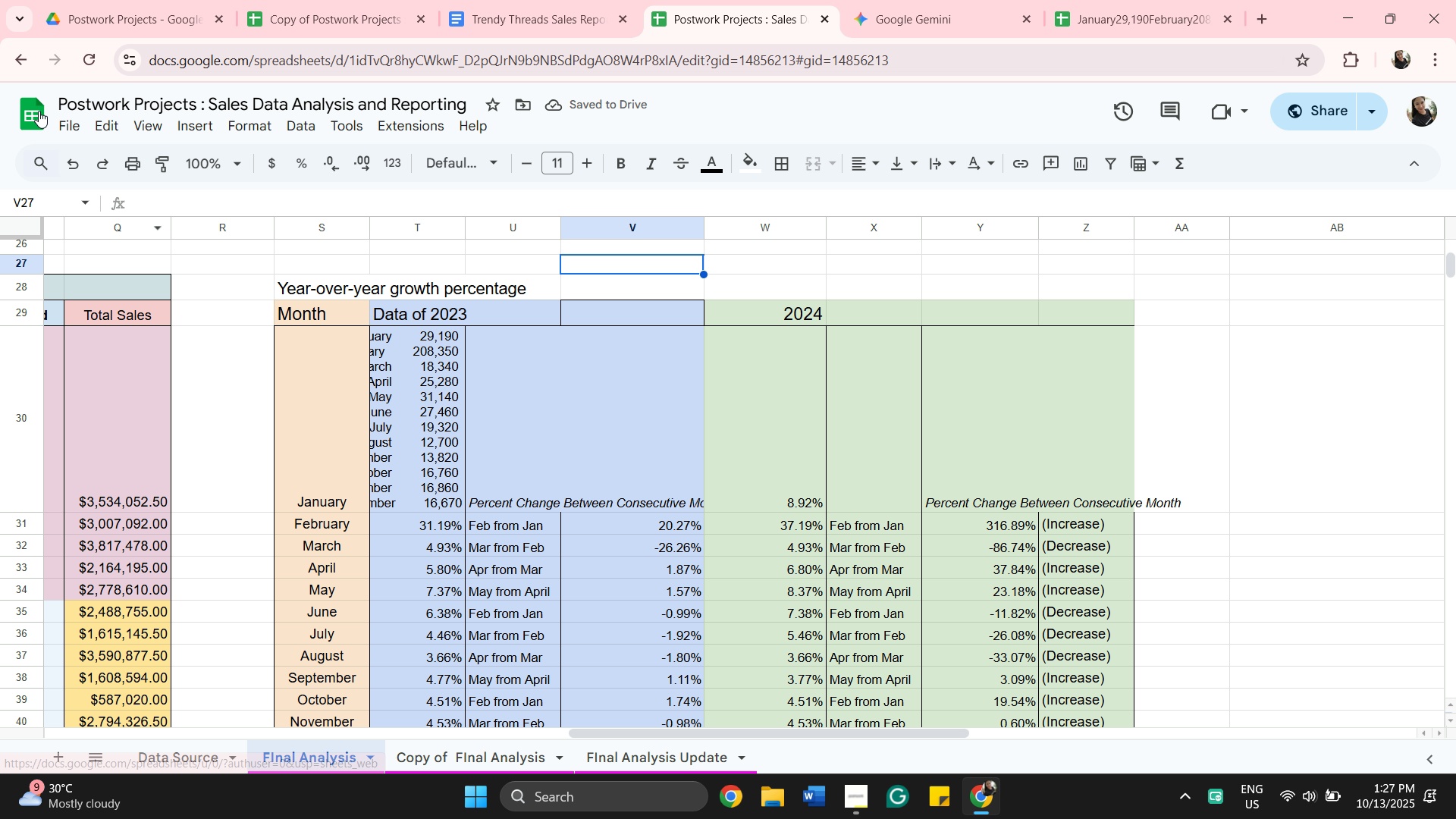 
left_click([77, 163])
 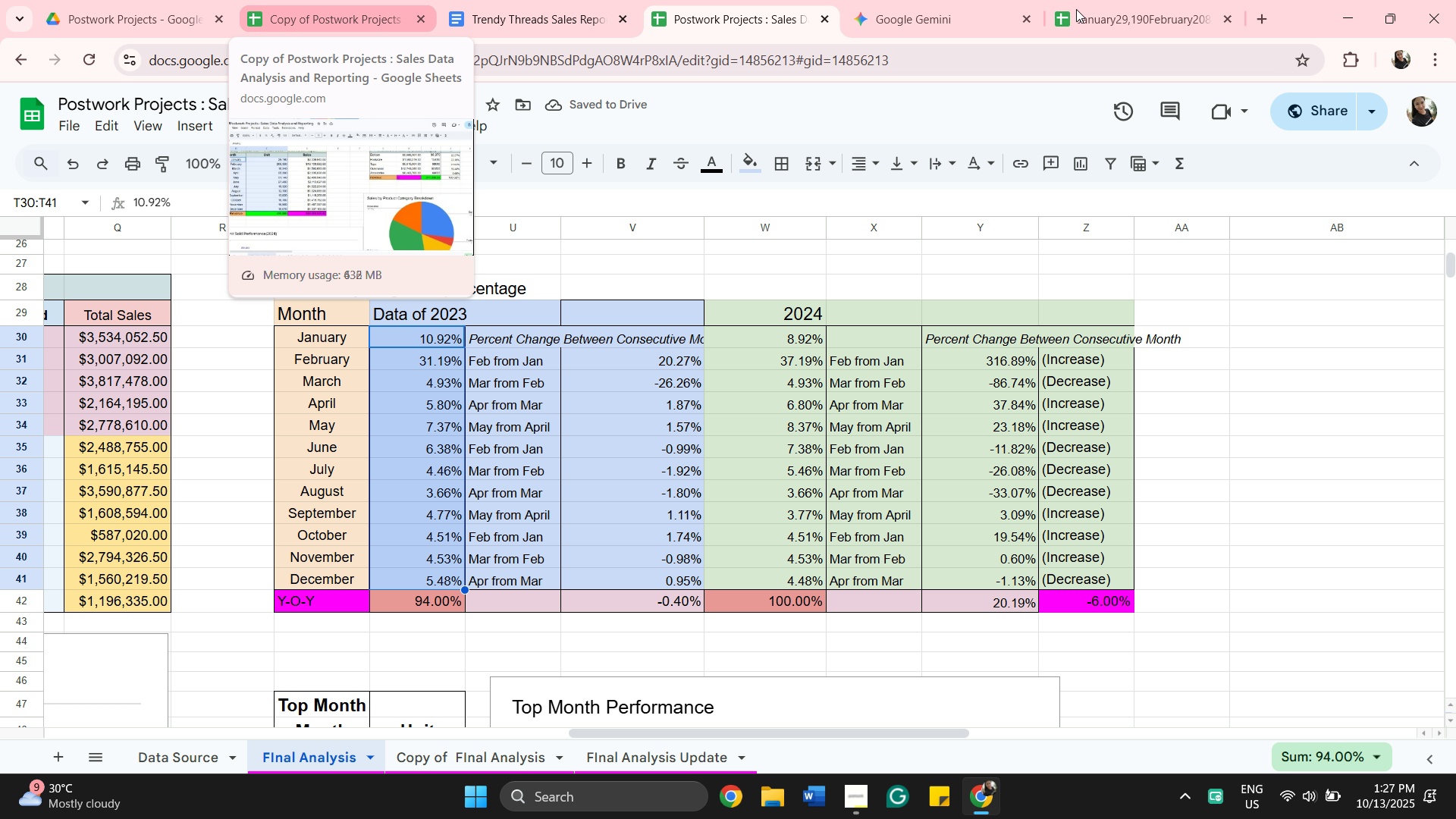 
wait(5.49)
 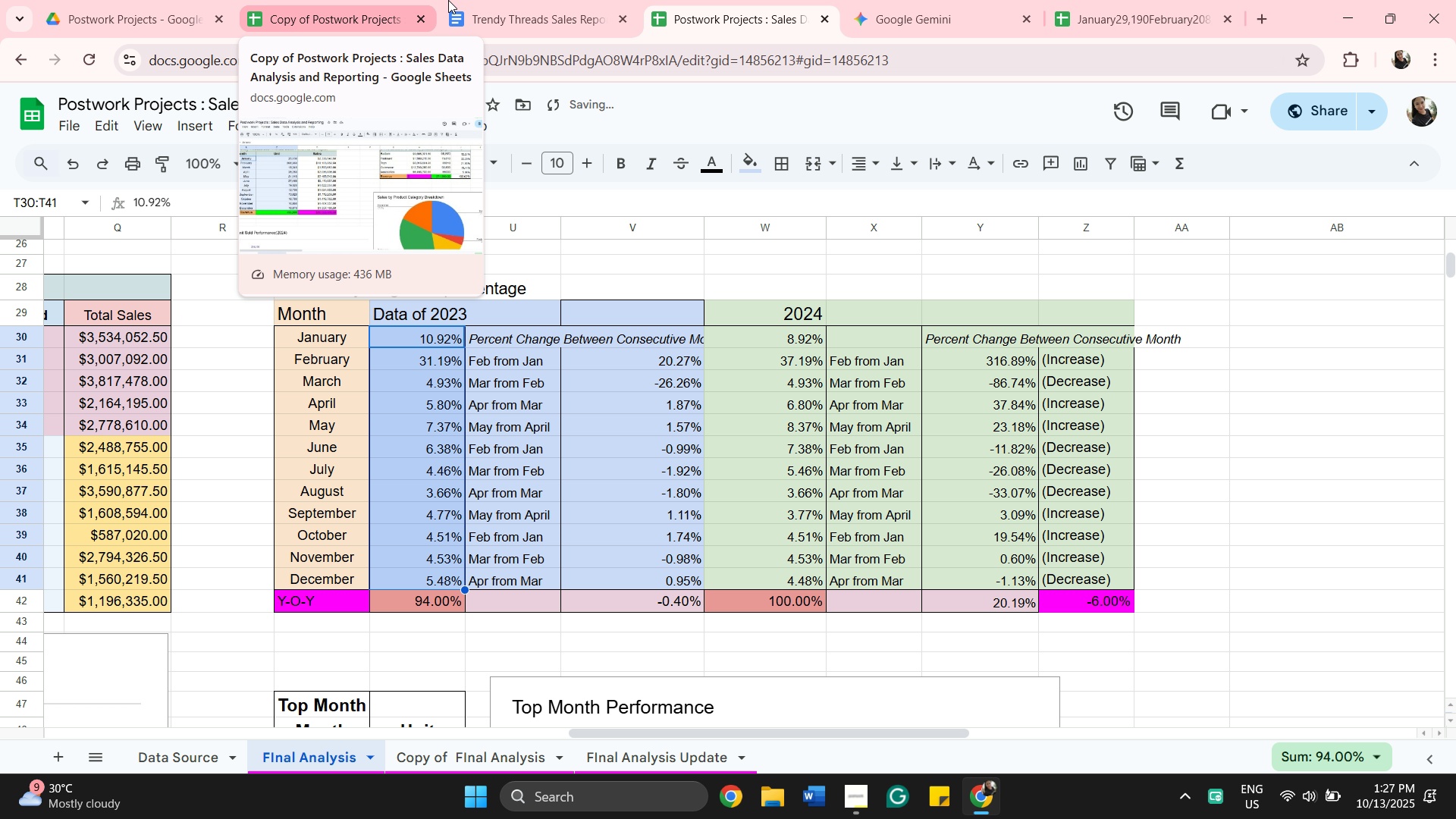 
left_click([1135, 27])
 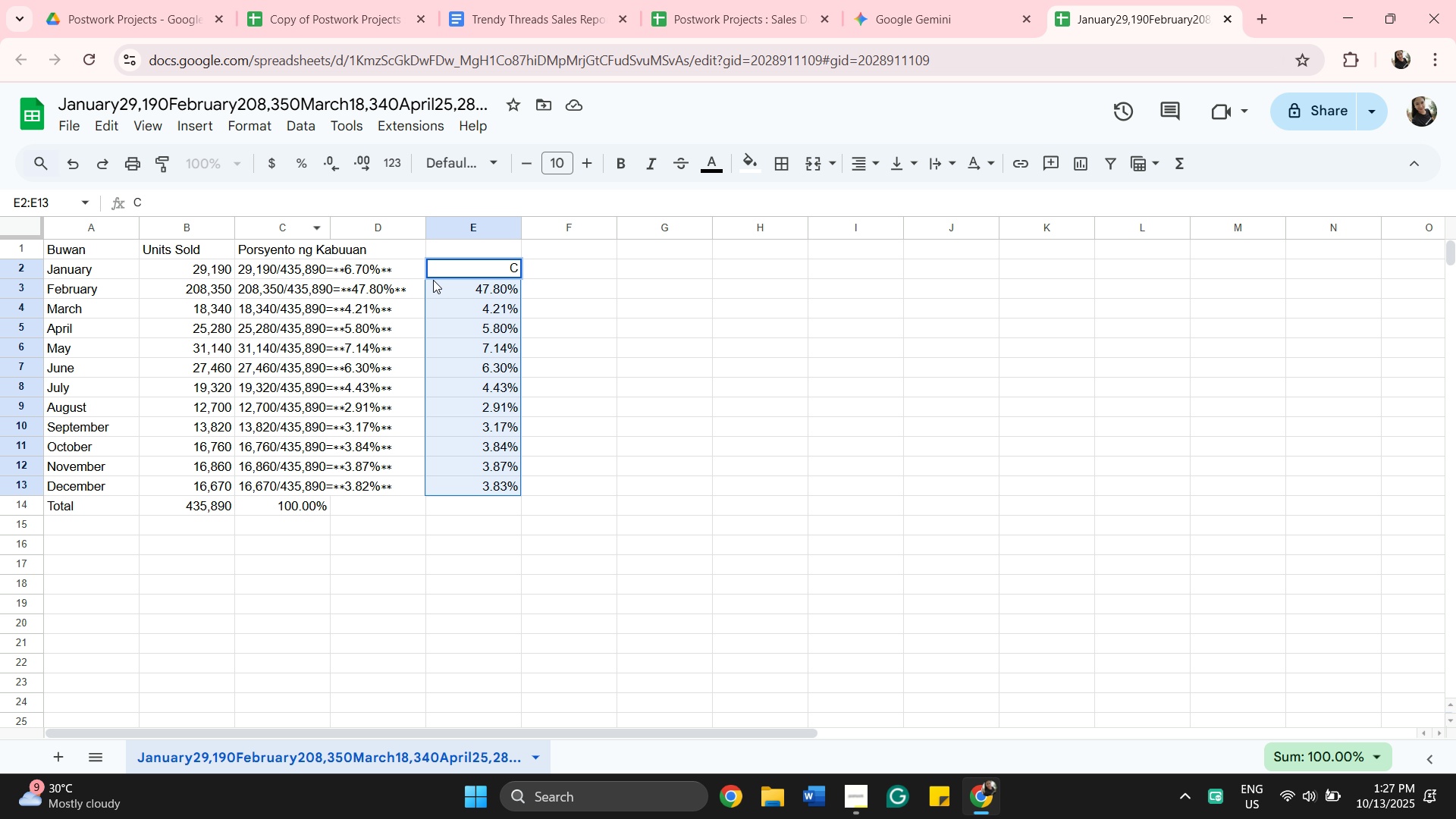 
left_click([500, 315])
 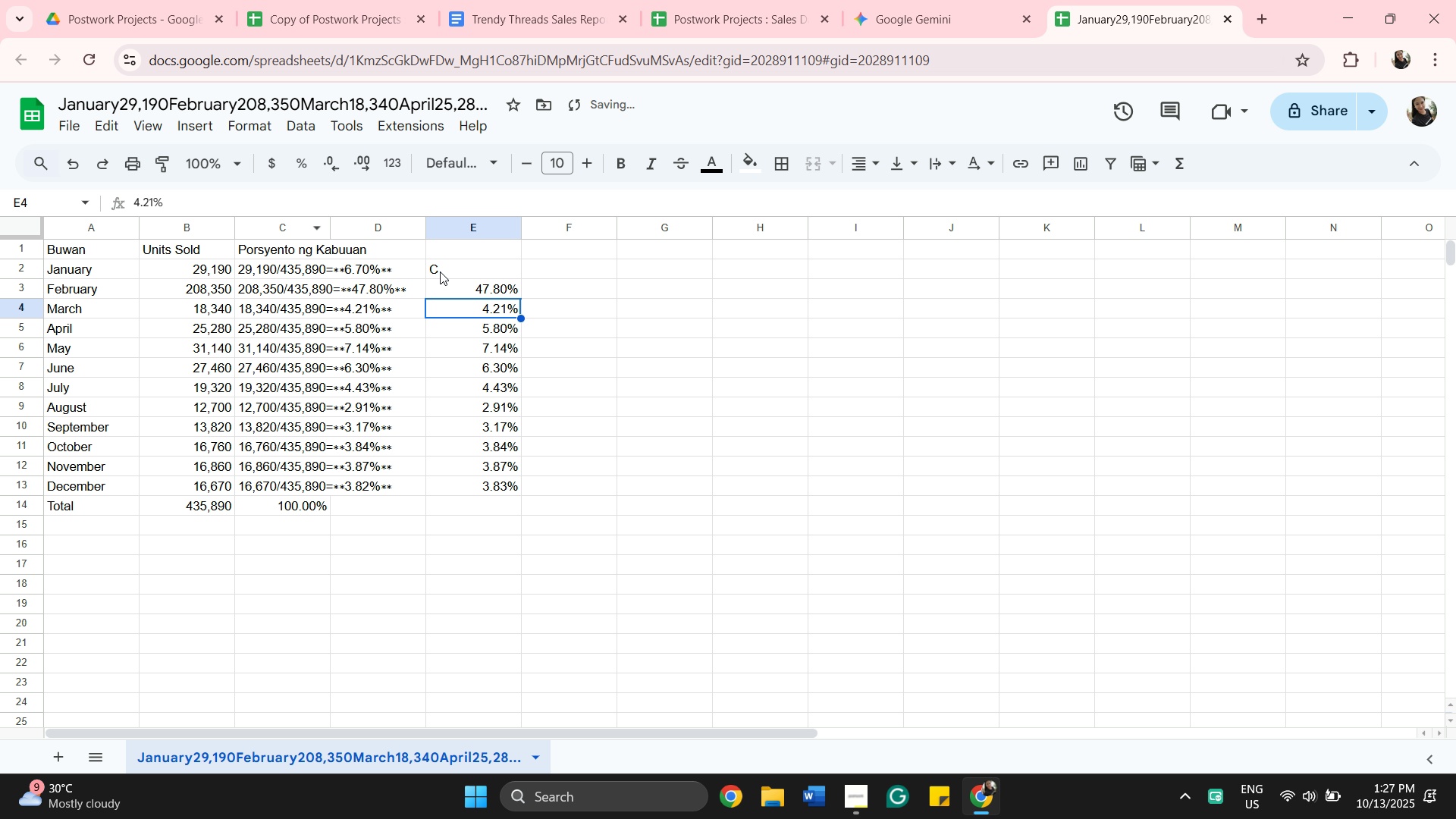 
left_click([450, 266])
 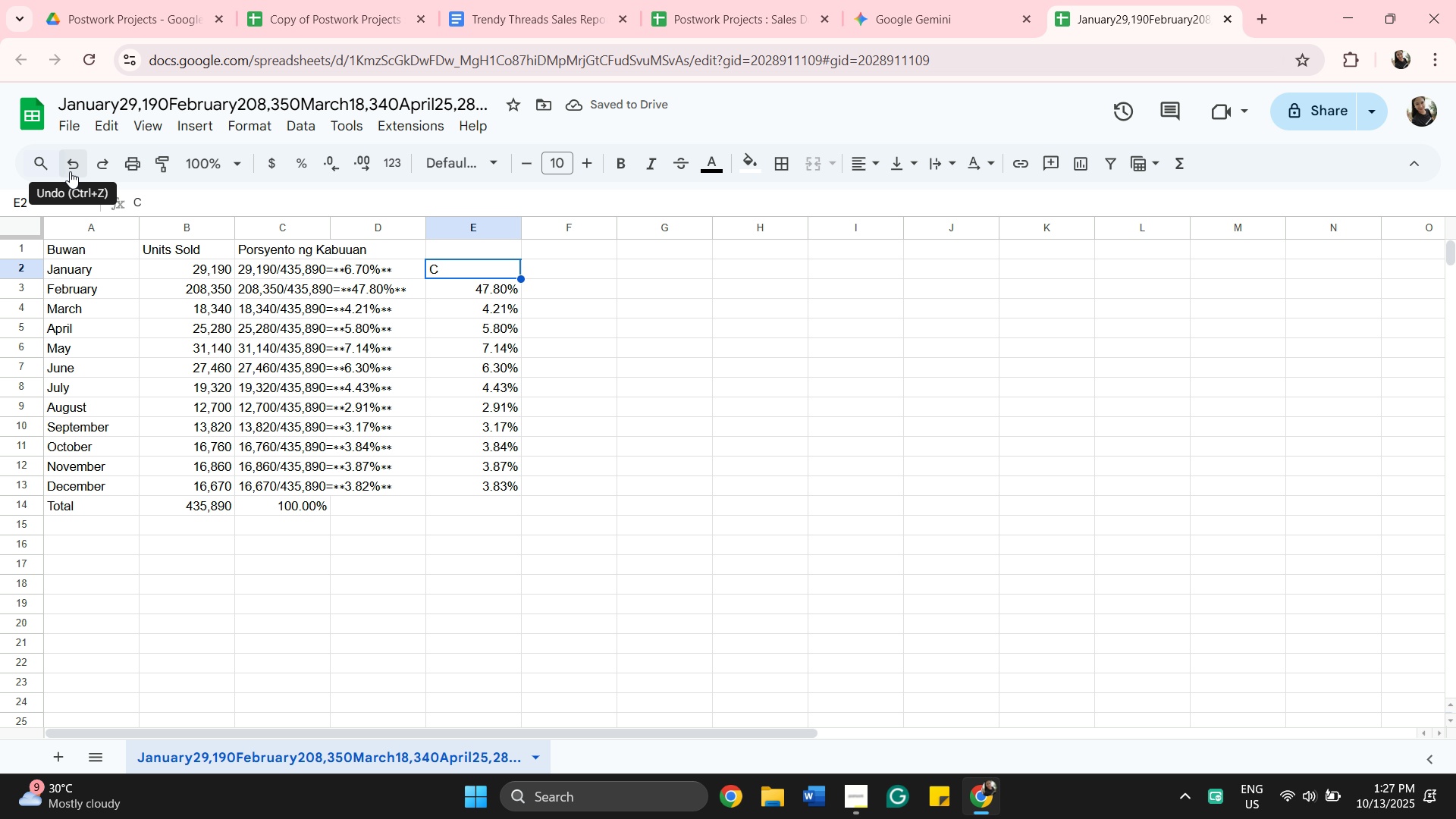 
left_click([70, 171])
 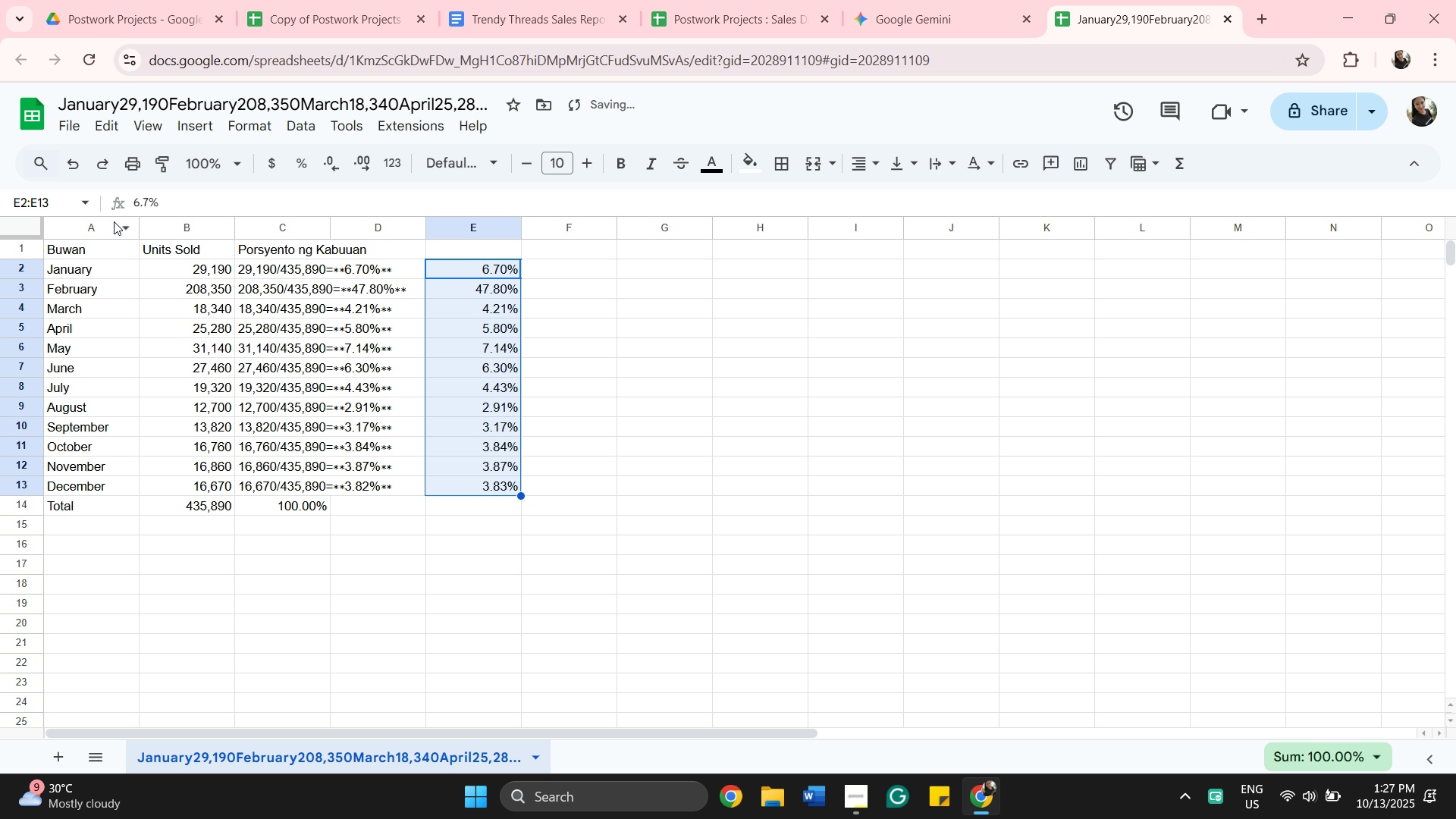 
key(Control+C)
 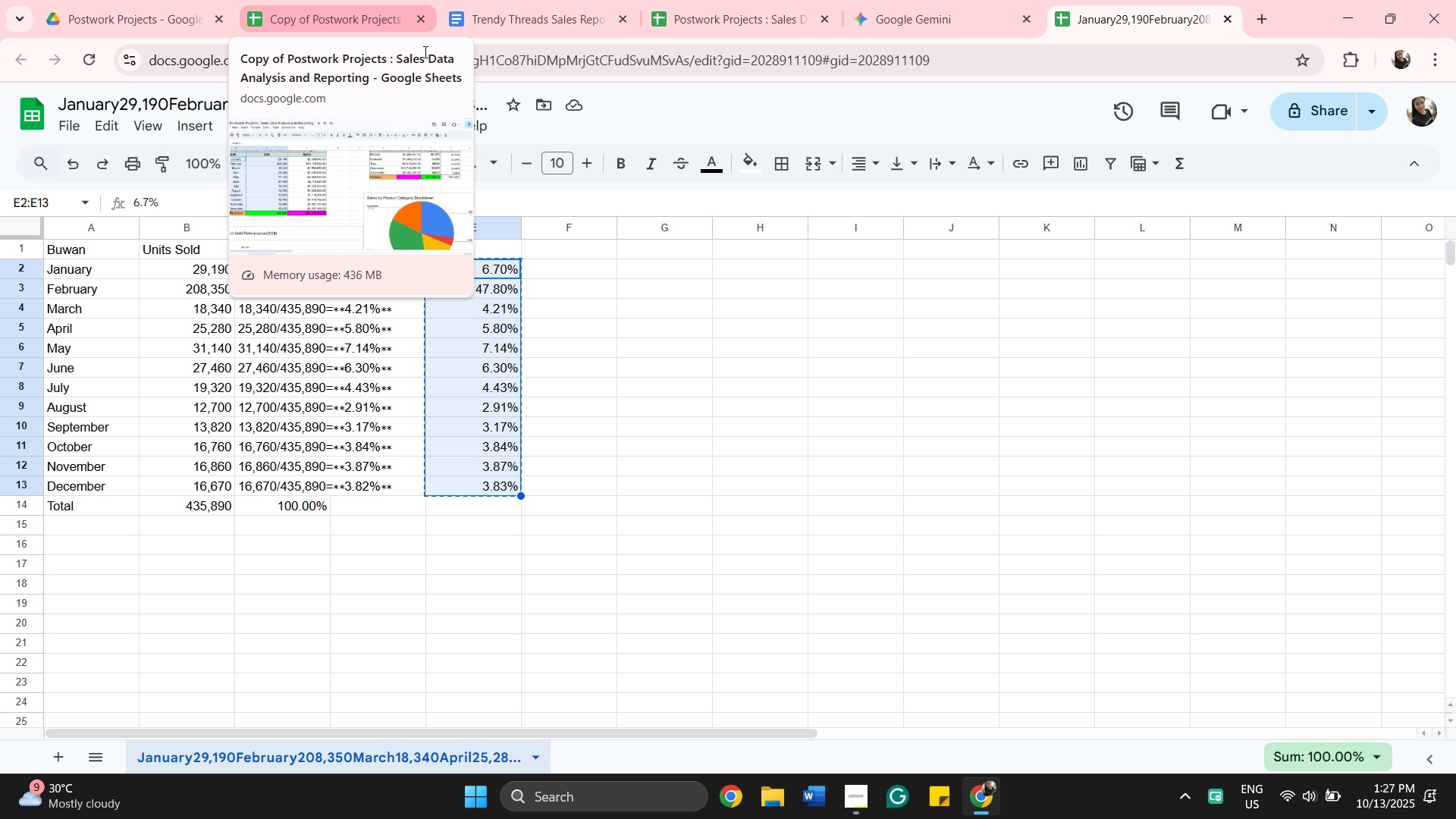 
left_click([758, 14])
 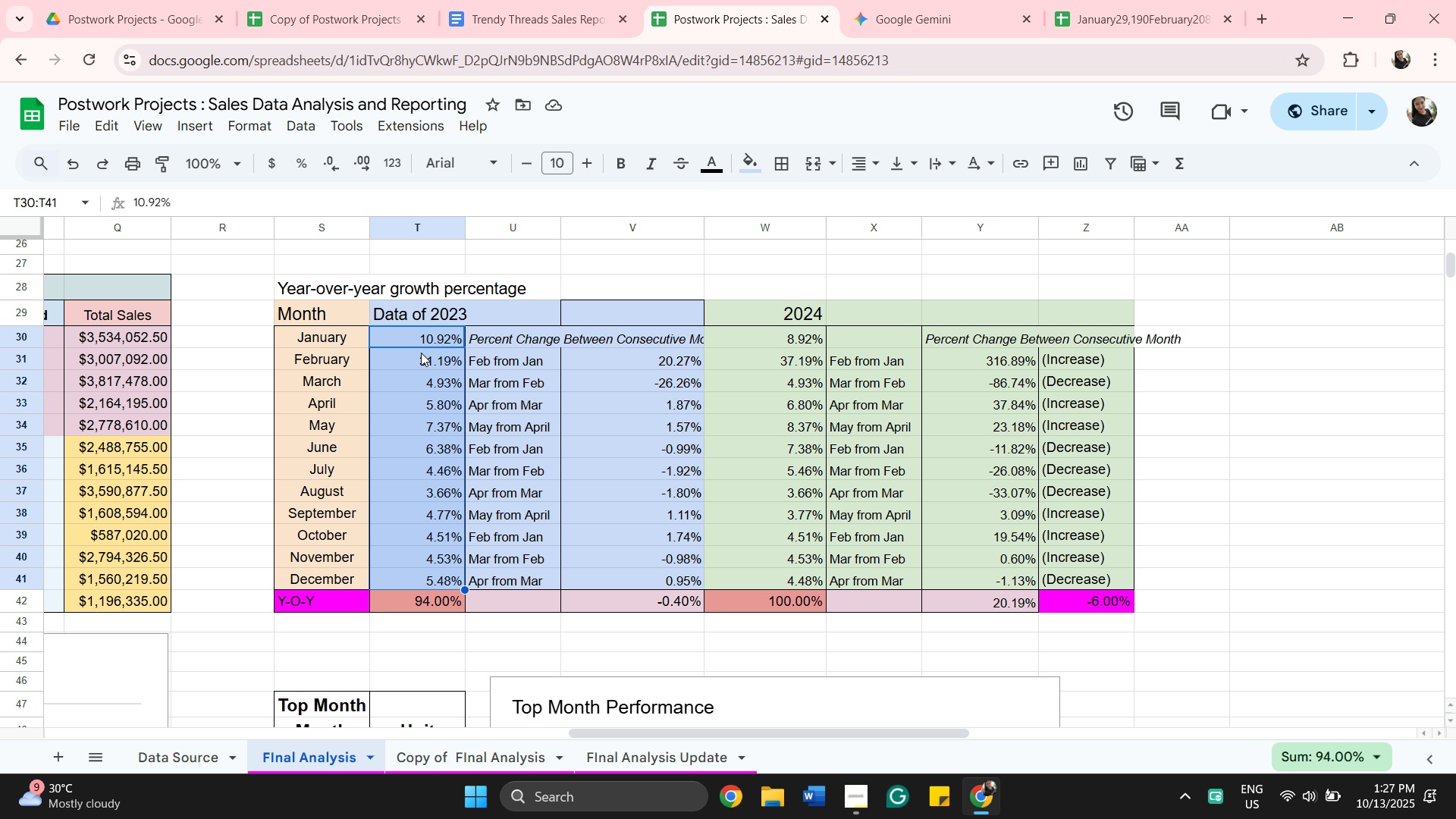 
key(Control+V)
 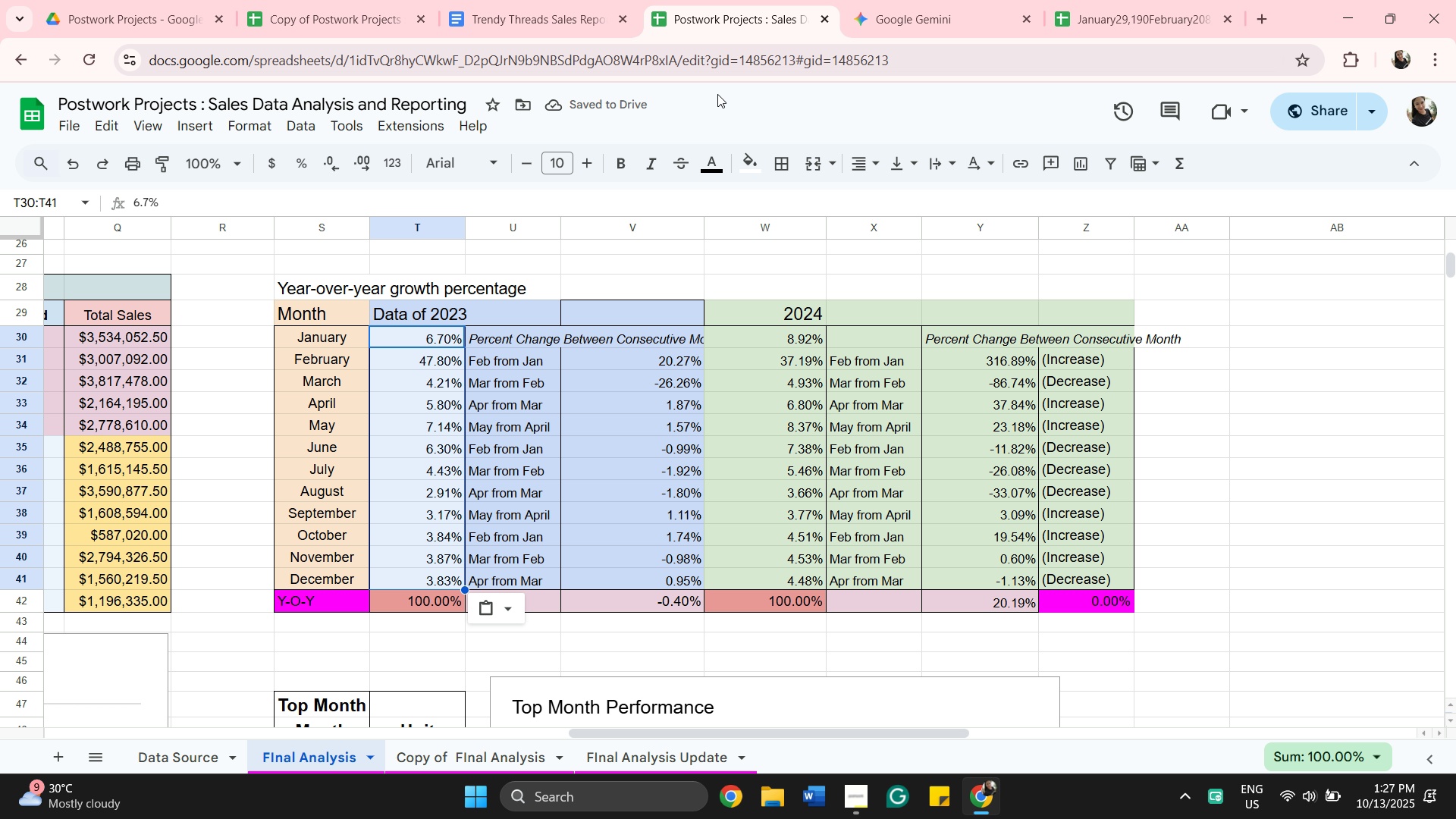 
wait(5.01)
 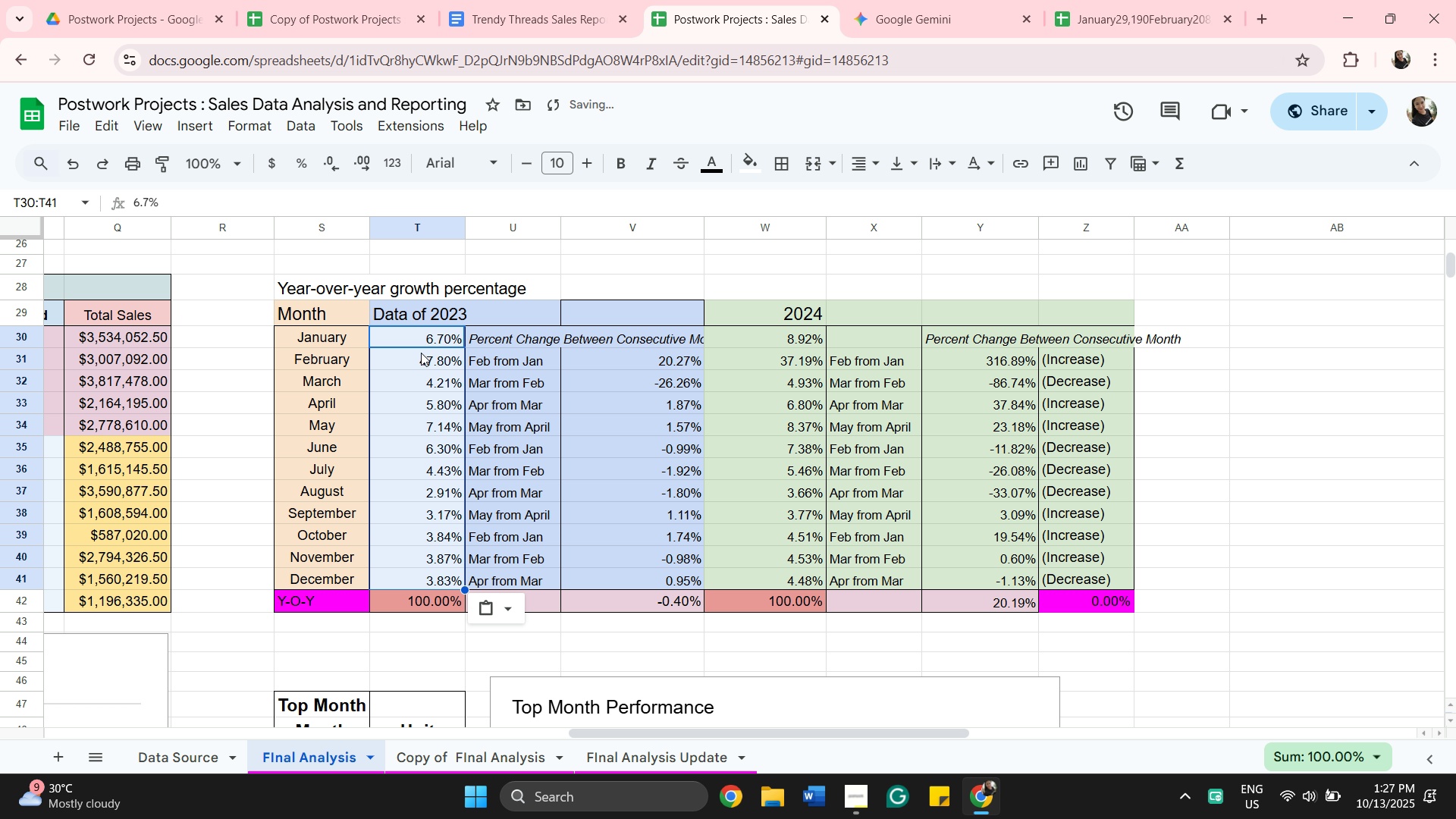 
left_click([1097, 18])
 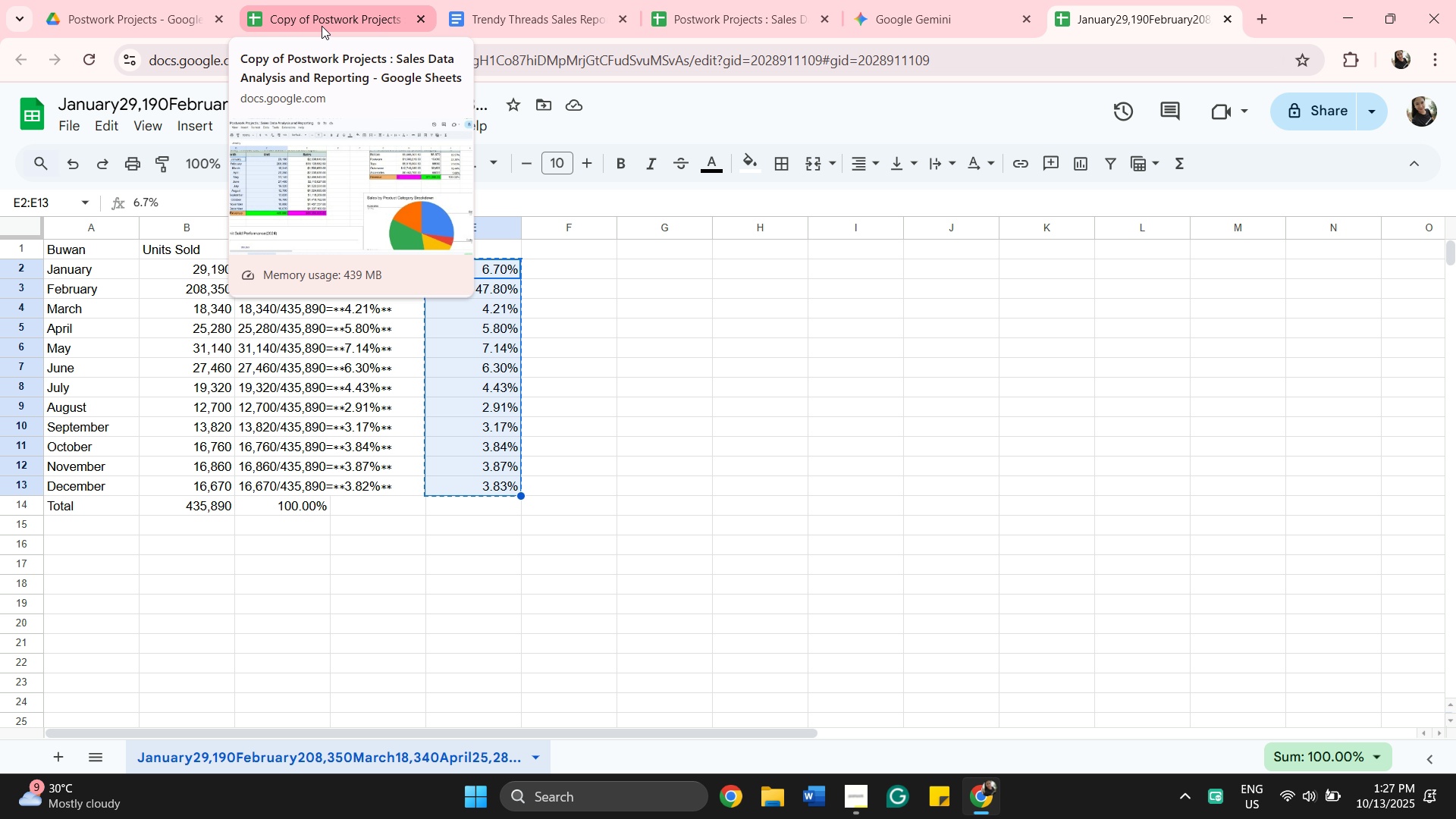 
left_click([322, 18])
 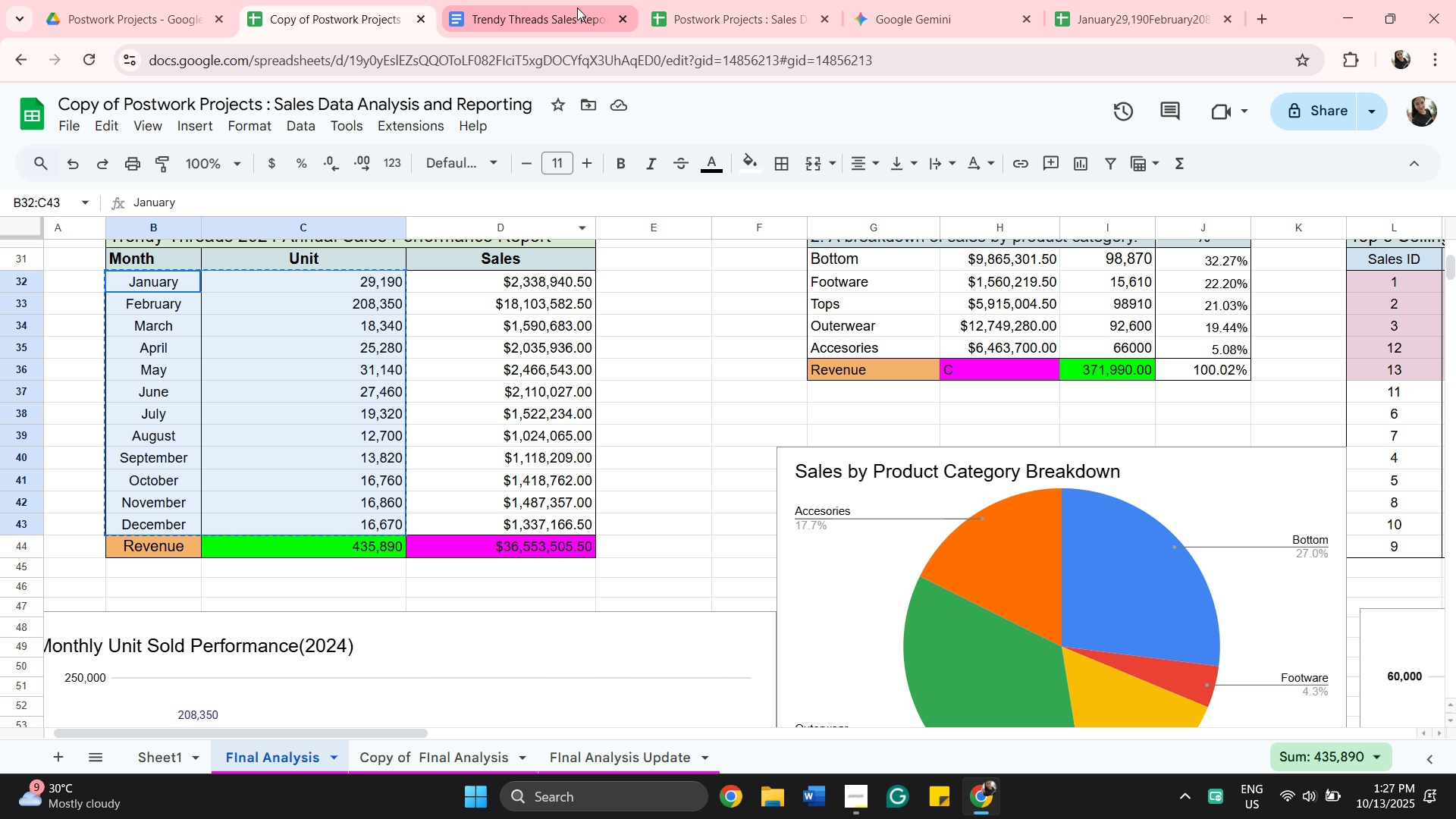 
left_click([680, 17])
 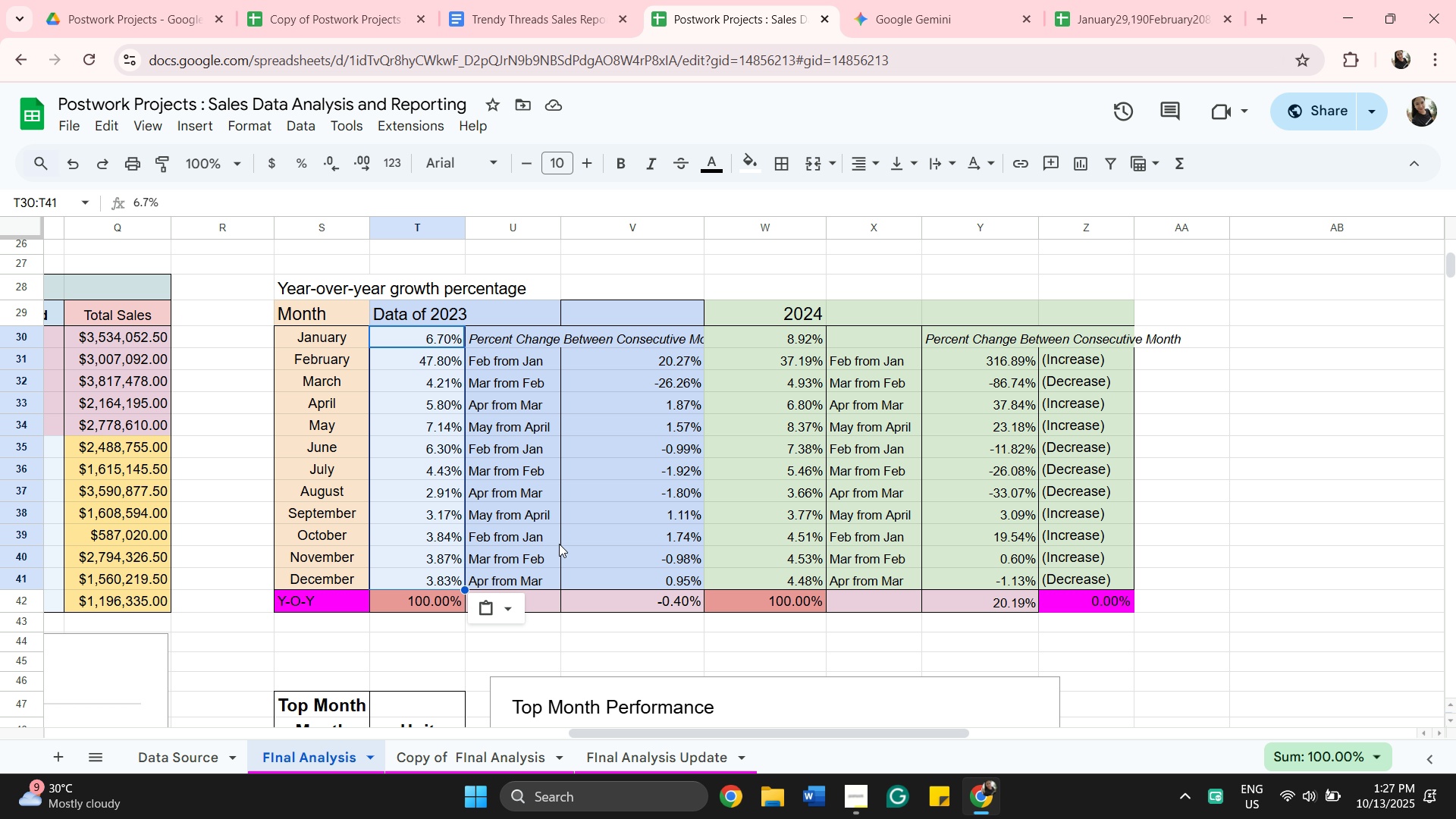 
key(Enter)
 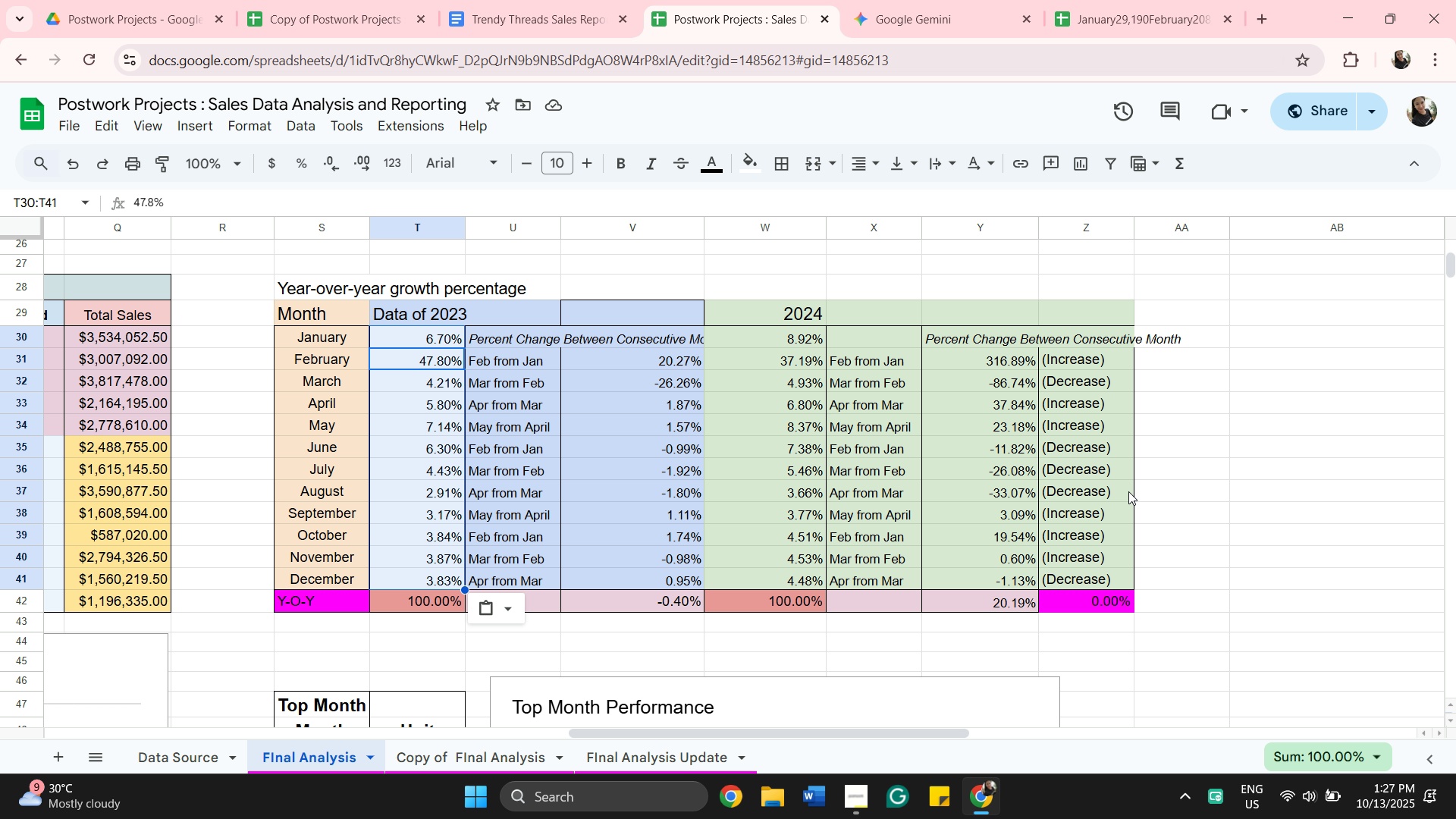 
left_click([1254, 472])
 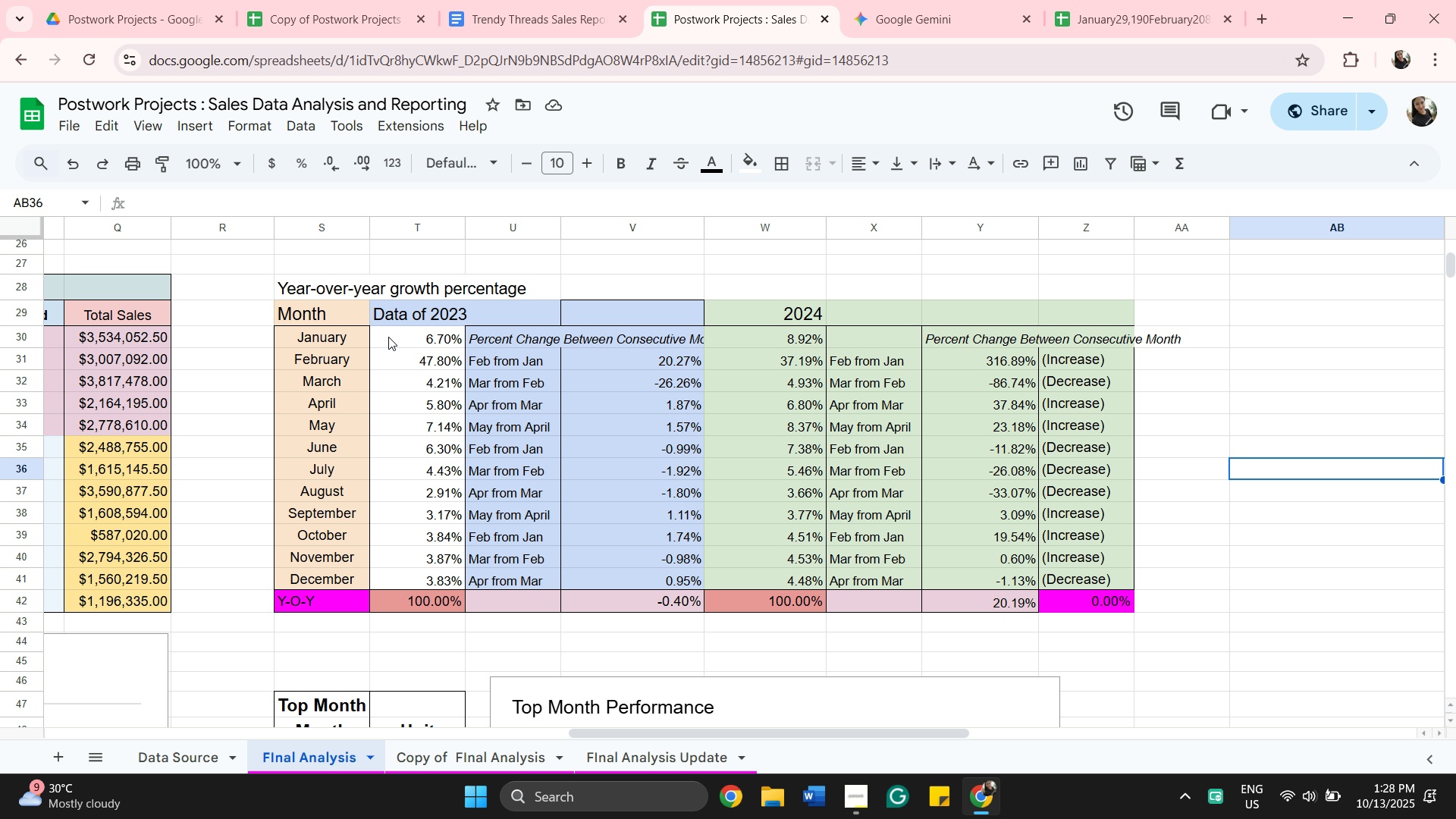 
wait(17.98)
 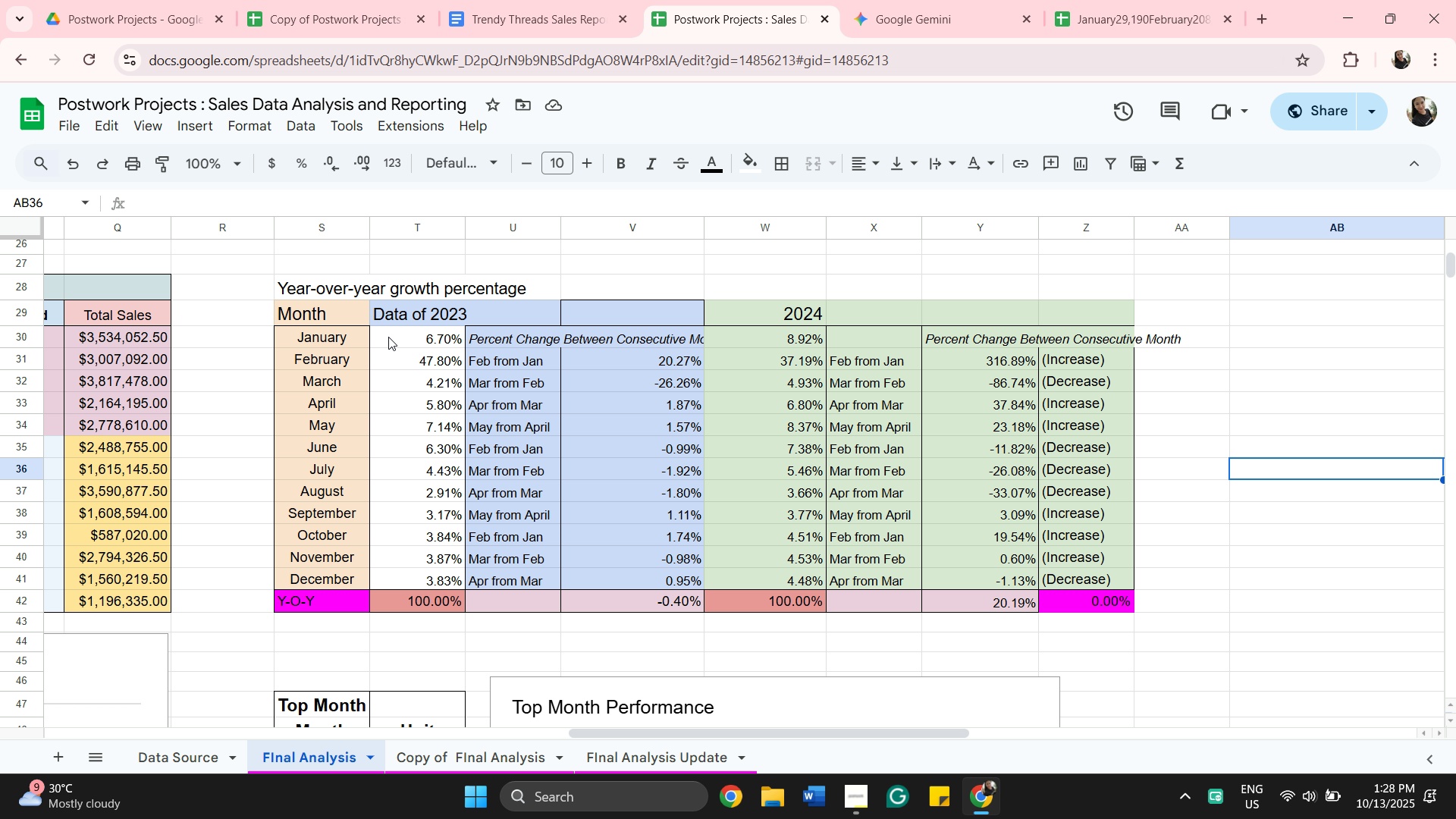 
left_click([417, 340])
 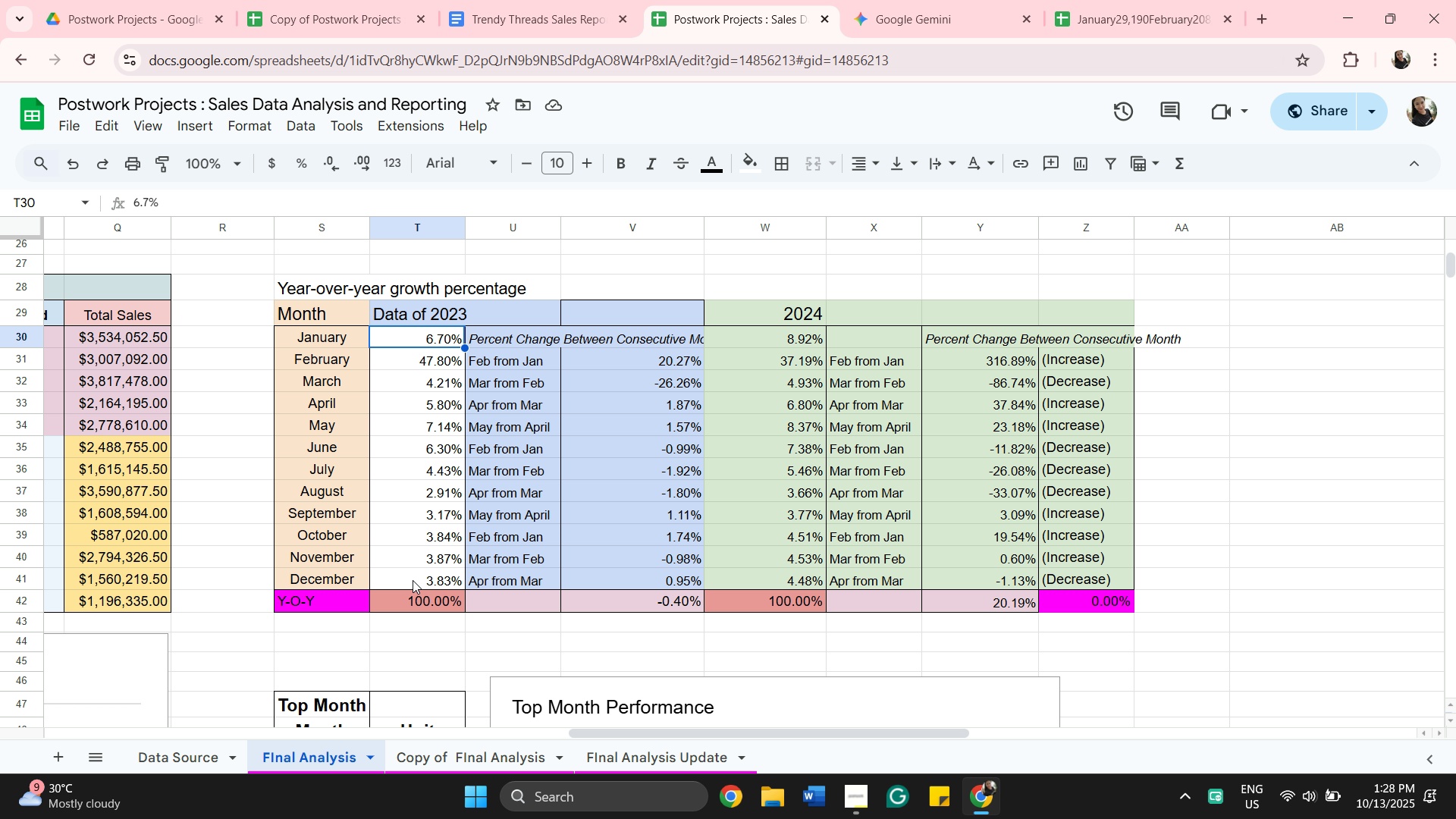 
hold_key(key=ControlLeft, duration=1.23)
left_click([413, 580])
 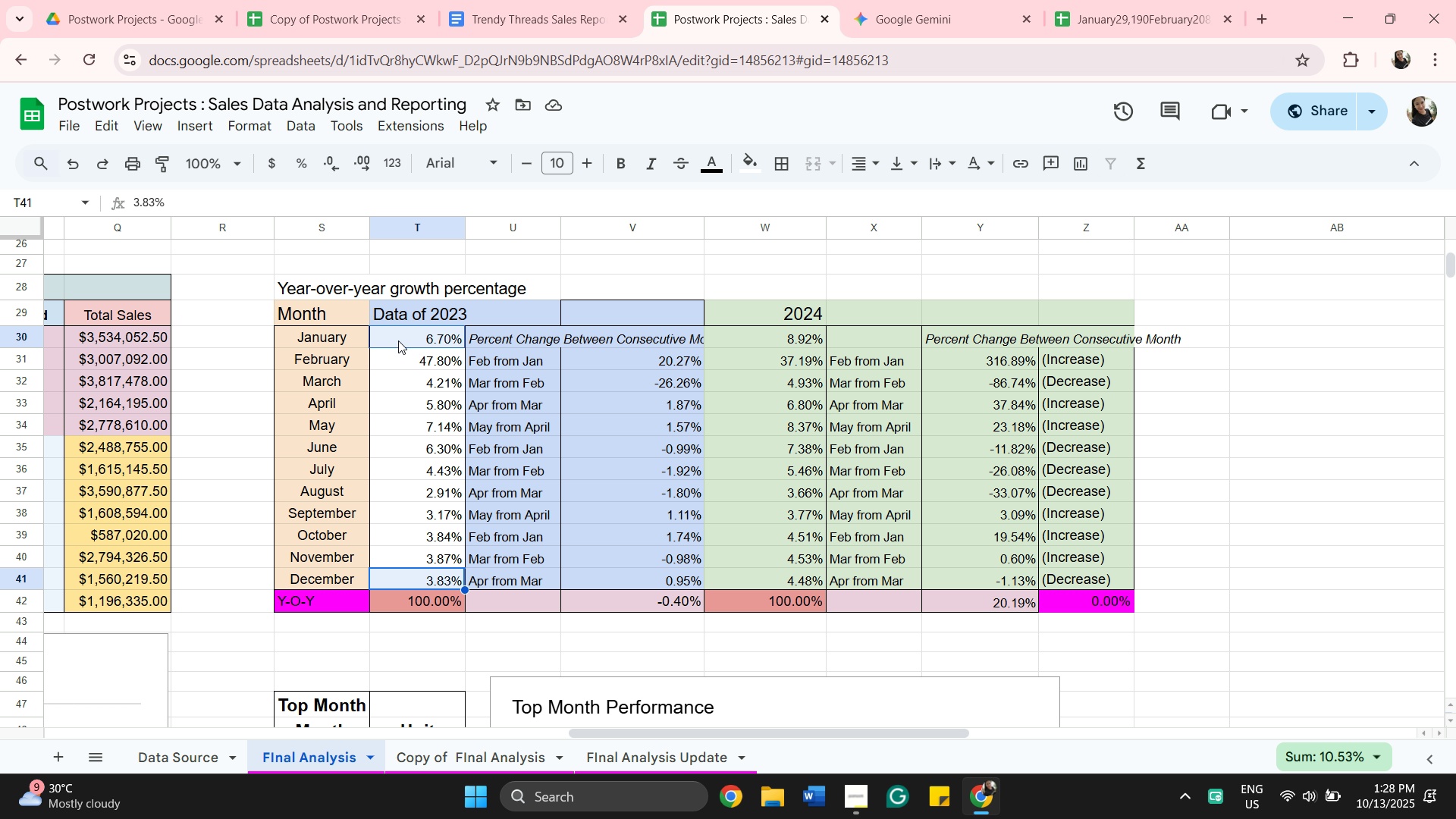 
left_click([560, 259])
 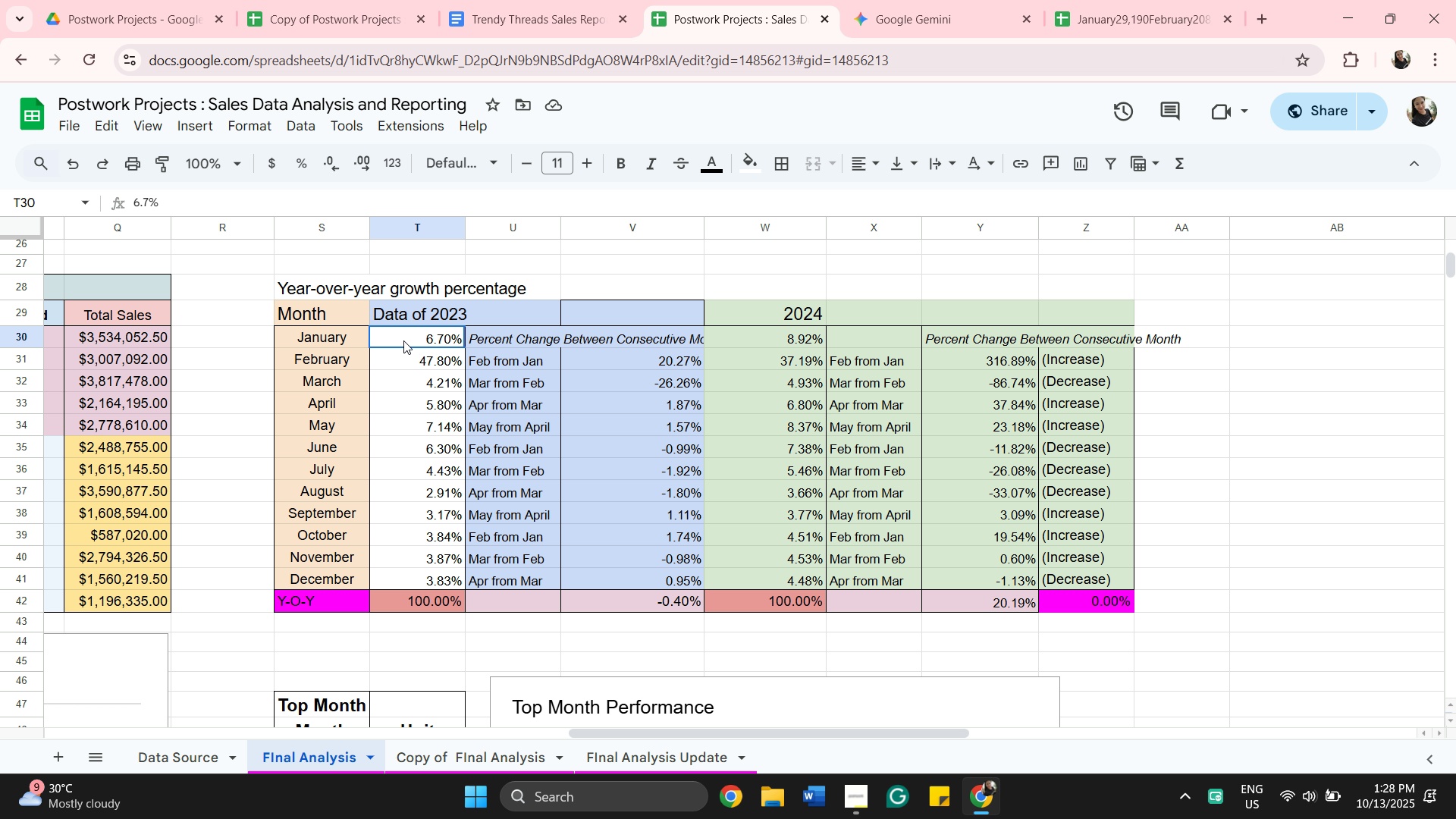 
left_click([403, 340])
 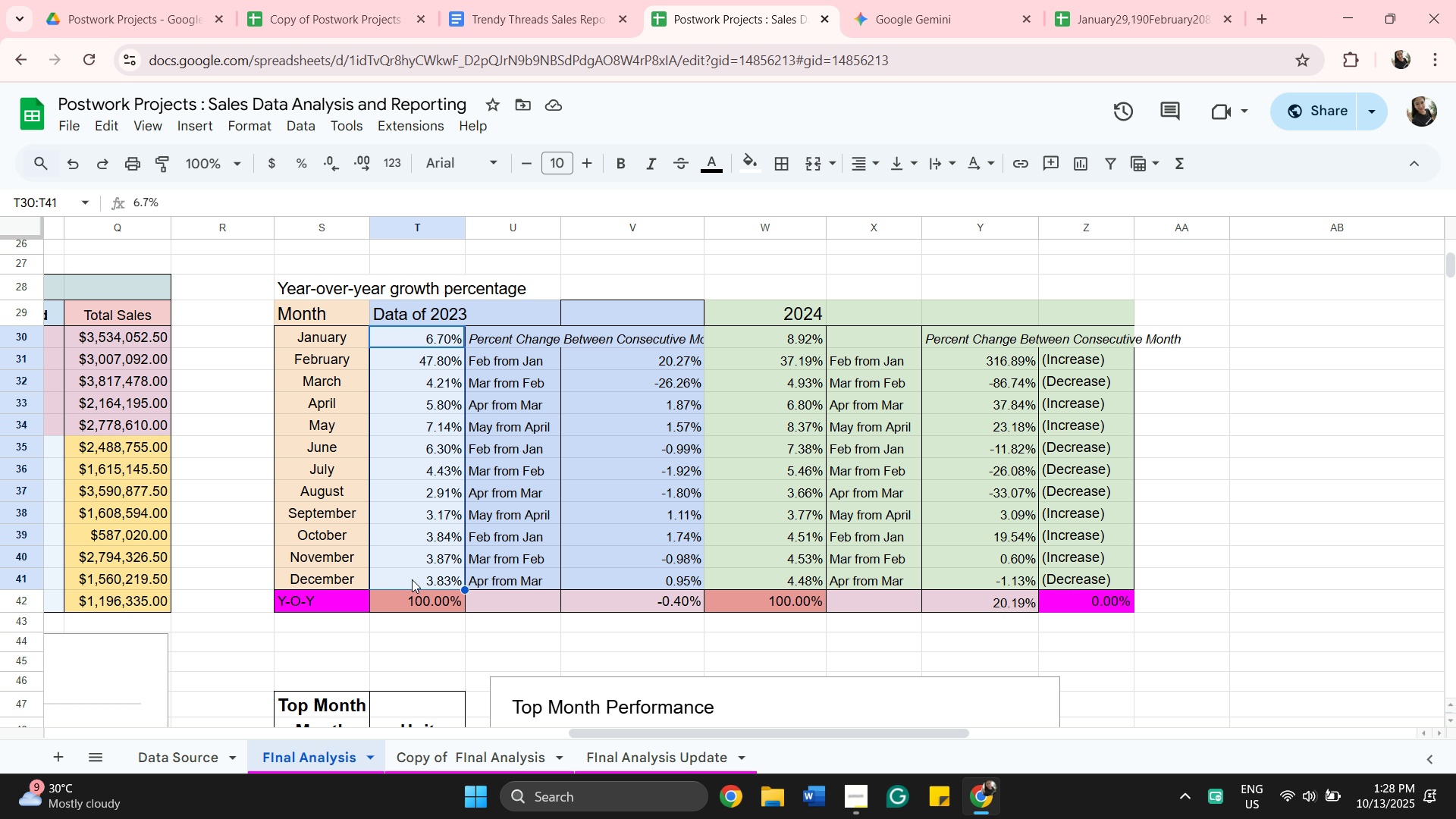 
hold_key(key=ShiftLeft, duration=0.35)
left_click([412, 579])
 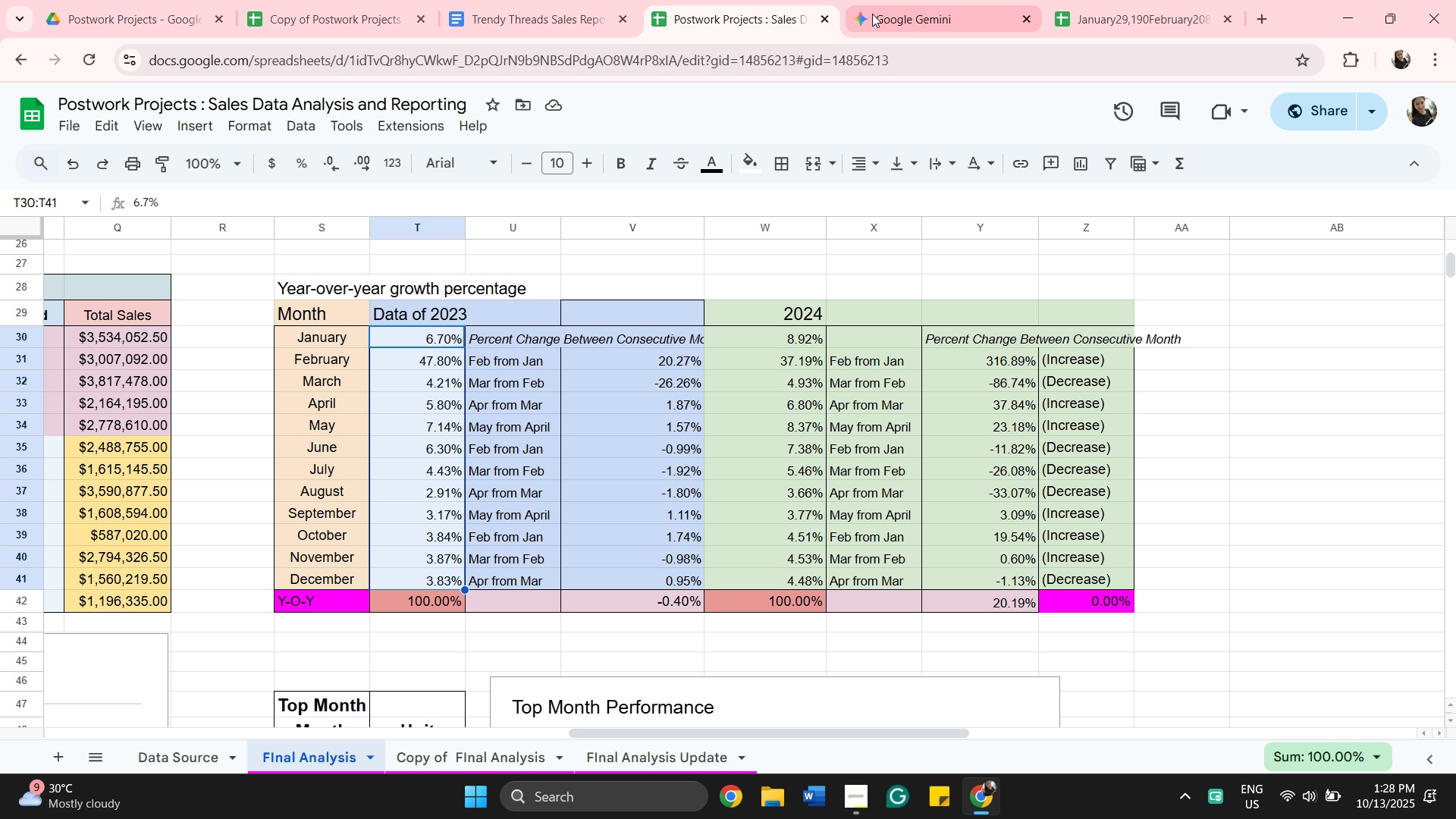 
left_click_drag(start_coordinate=[889, 13], to_coordinate=[895, 13])
 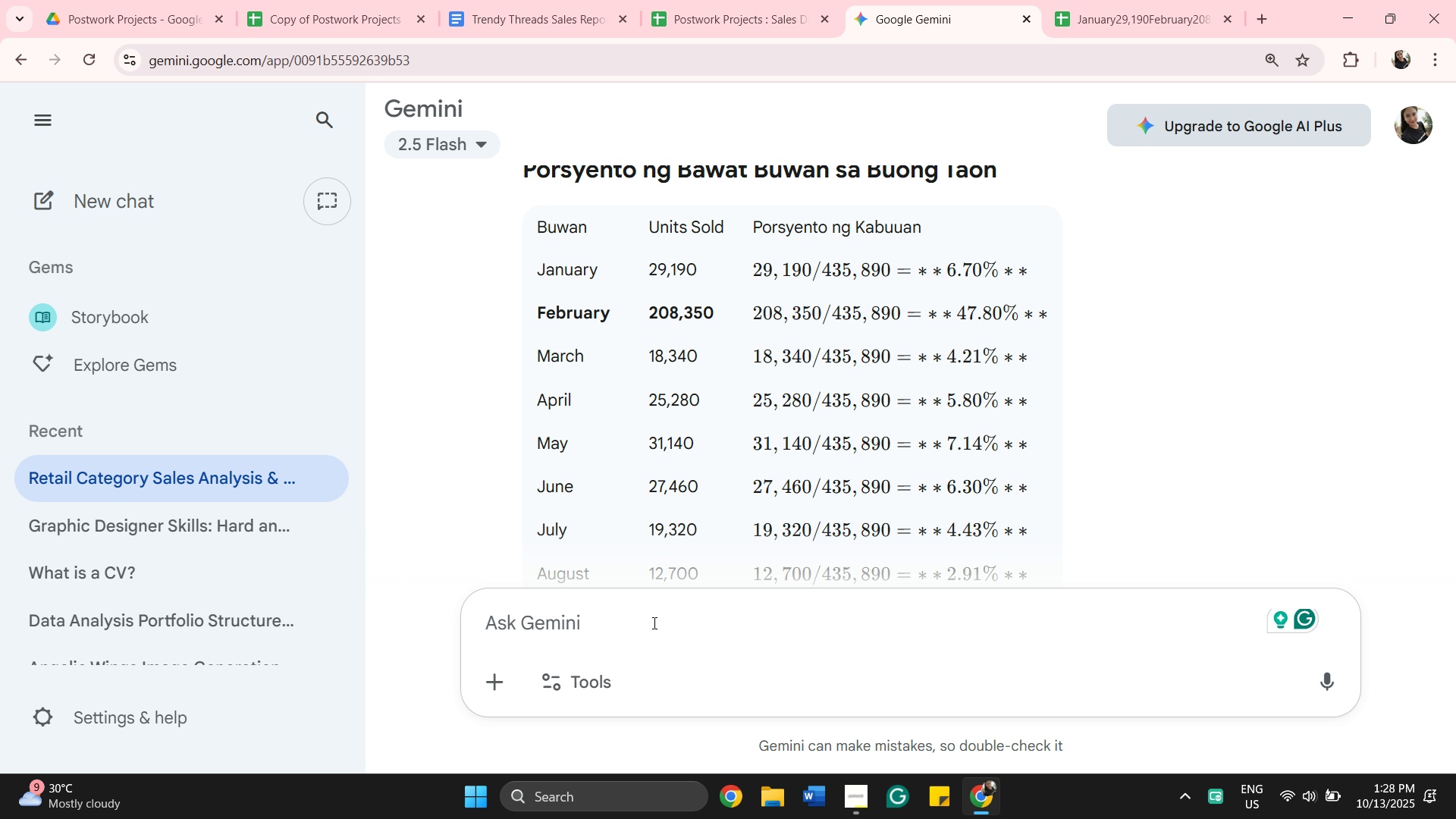 
left_click([653, 623])
 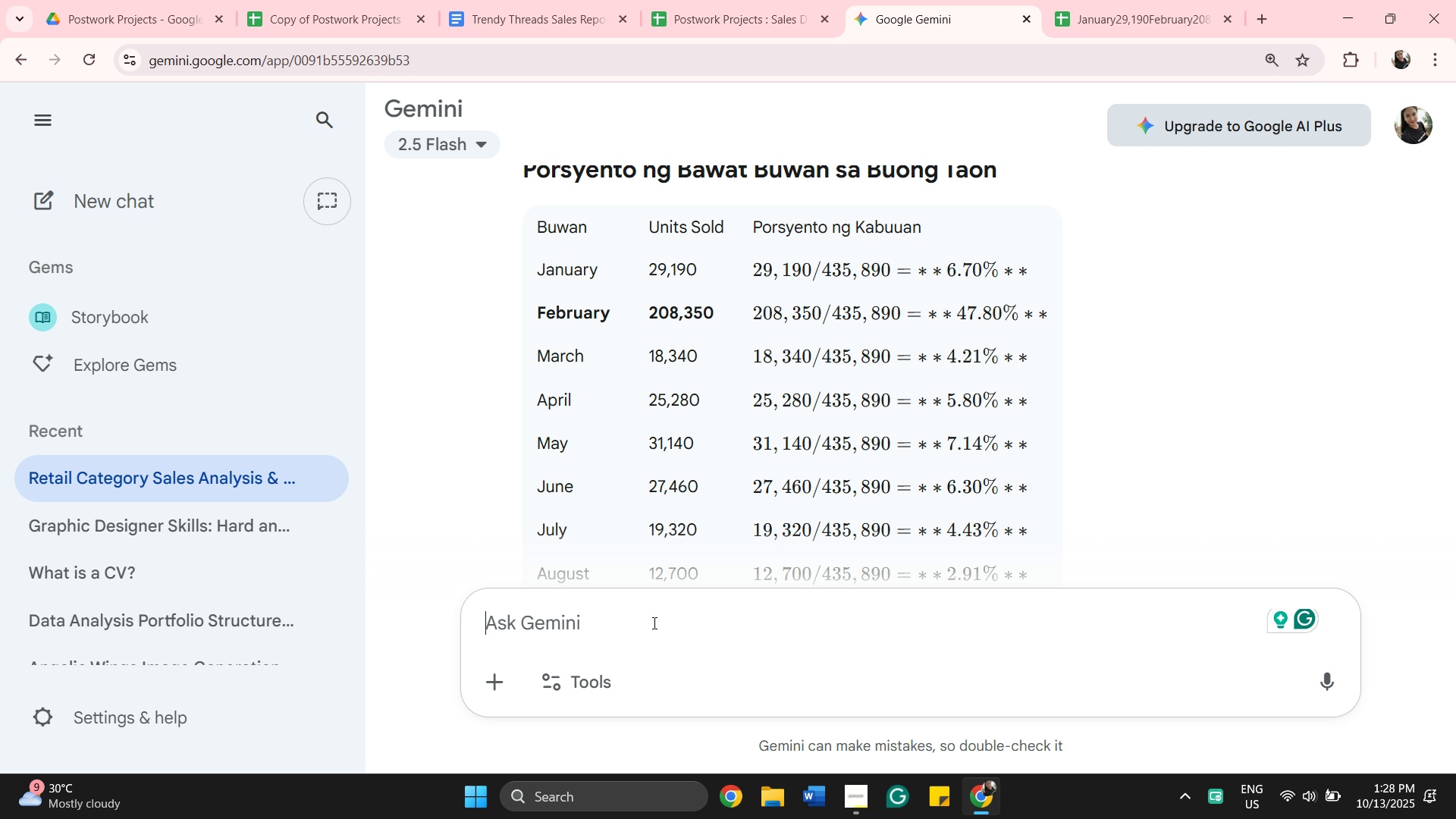 
type(per)
key(Backspace)
key(Backspace)
key(Backspace)
type(porsyento ng )
 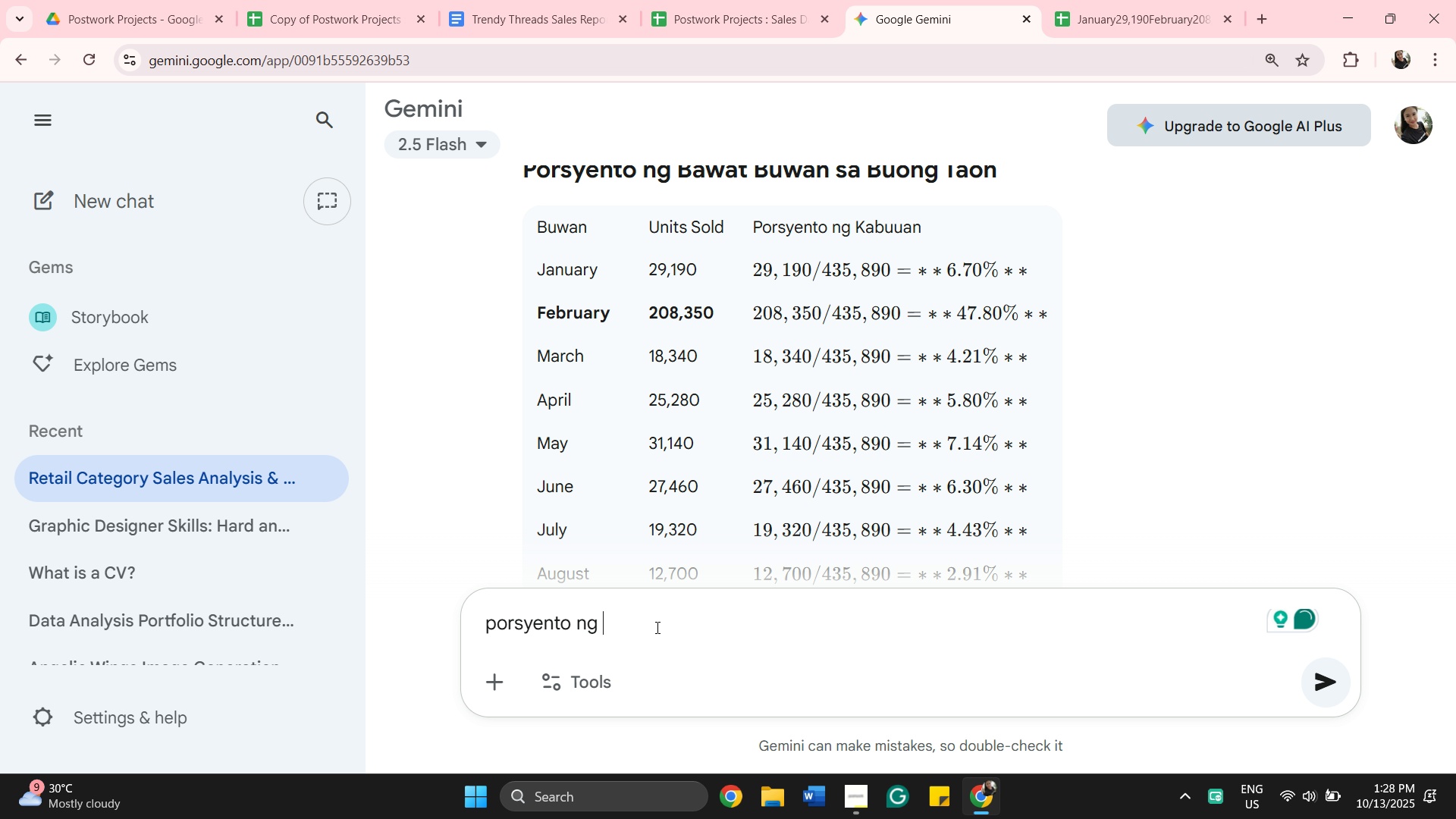 
type(febra)
key(Backspace)
type(uary mula sa january)
 